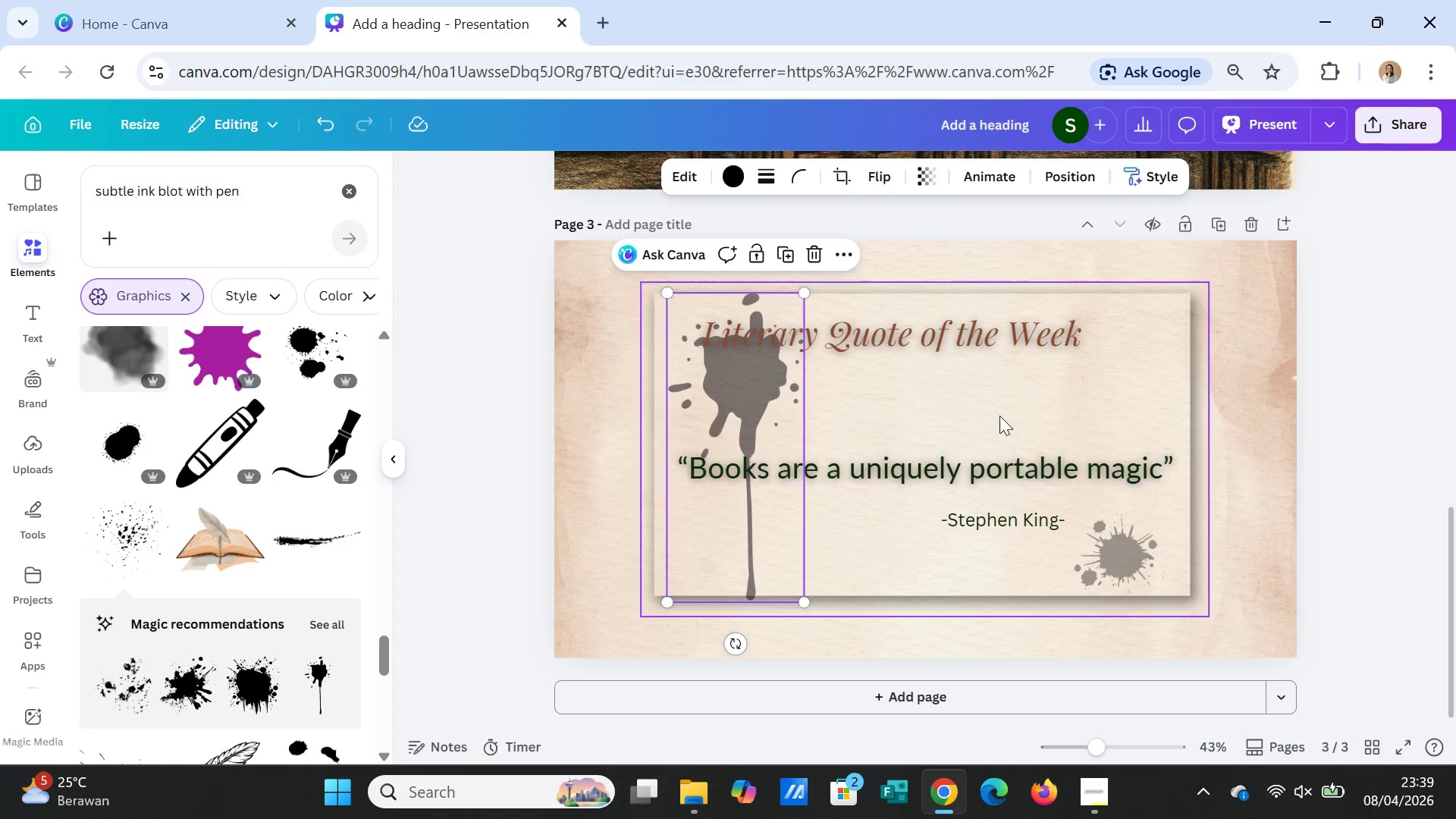 
left_click([1008, 404])
 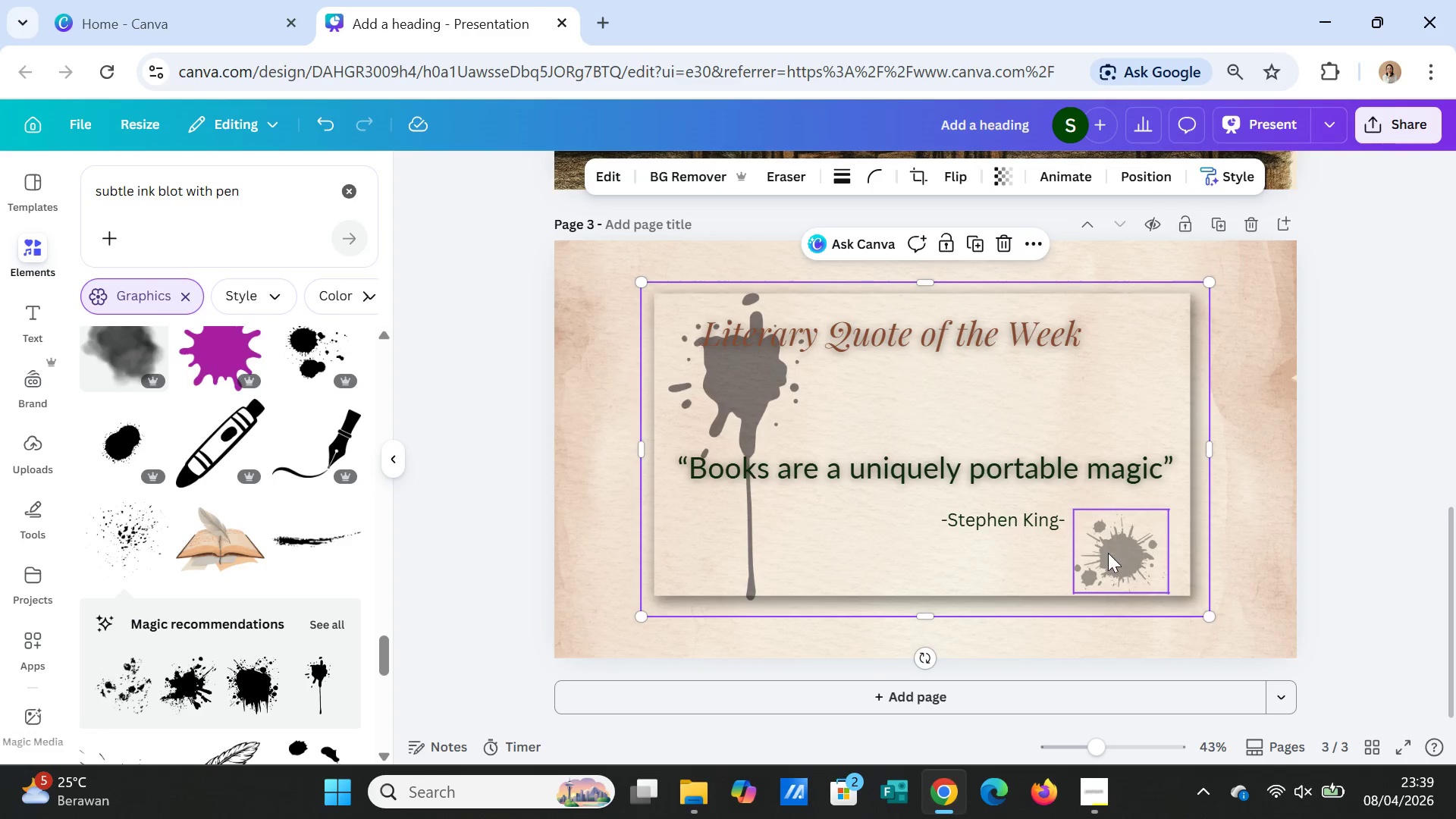 
left_click([1109, 553])
 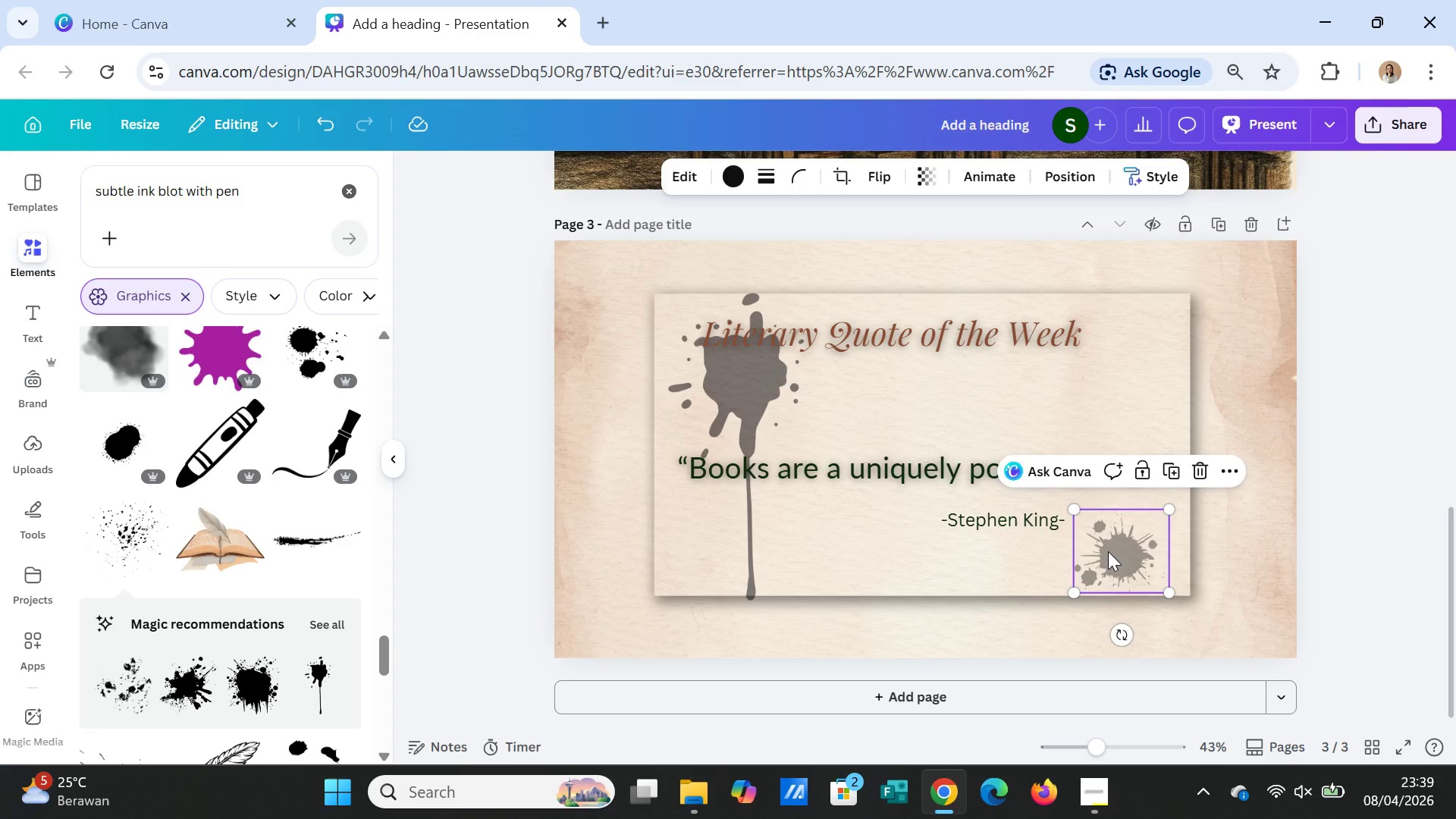 
key(Delete)
 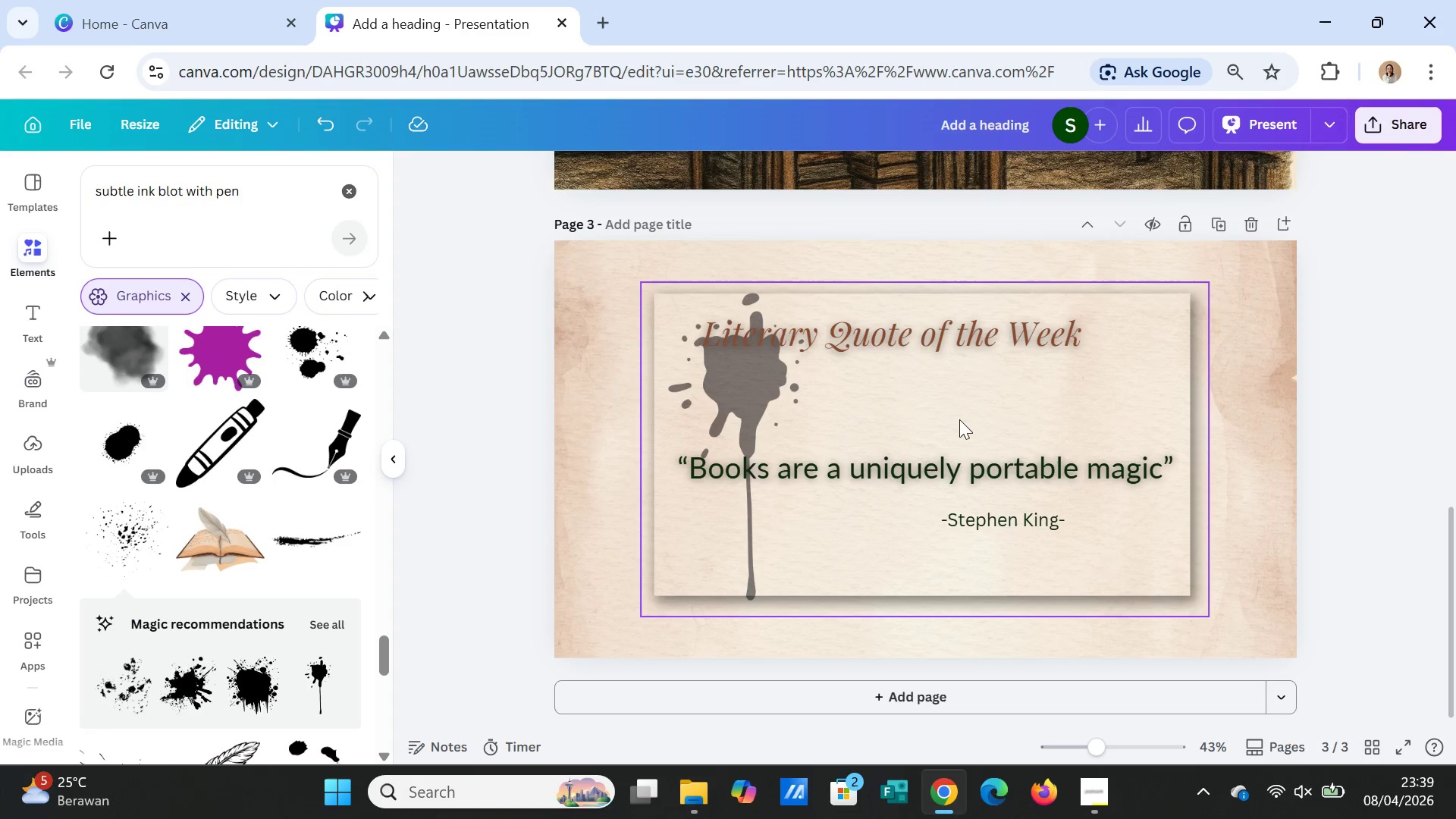 
left_click([945, 340])
 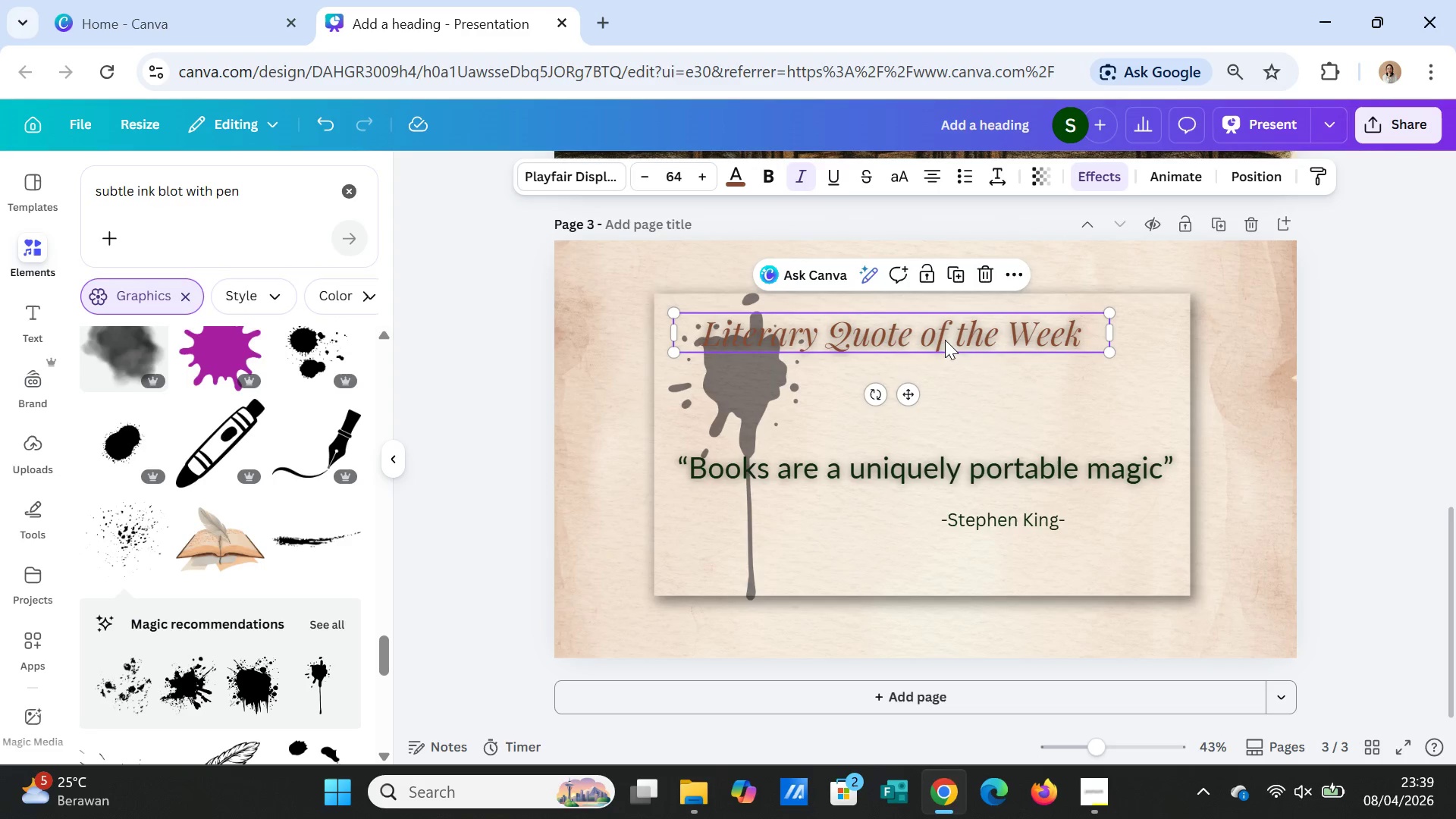 
left_click_drag(start_coordinate=[945, 340], to_coordinate=[973, 365])
 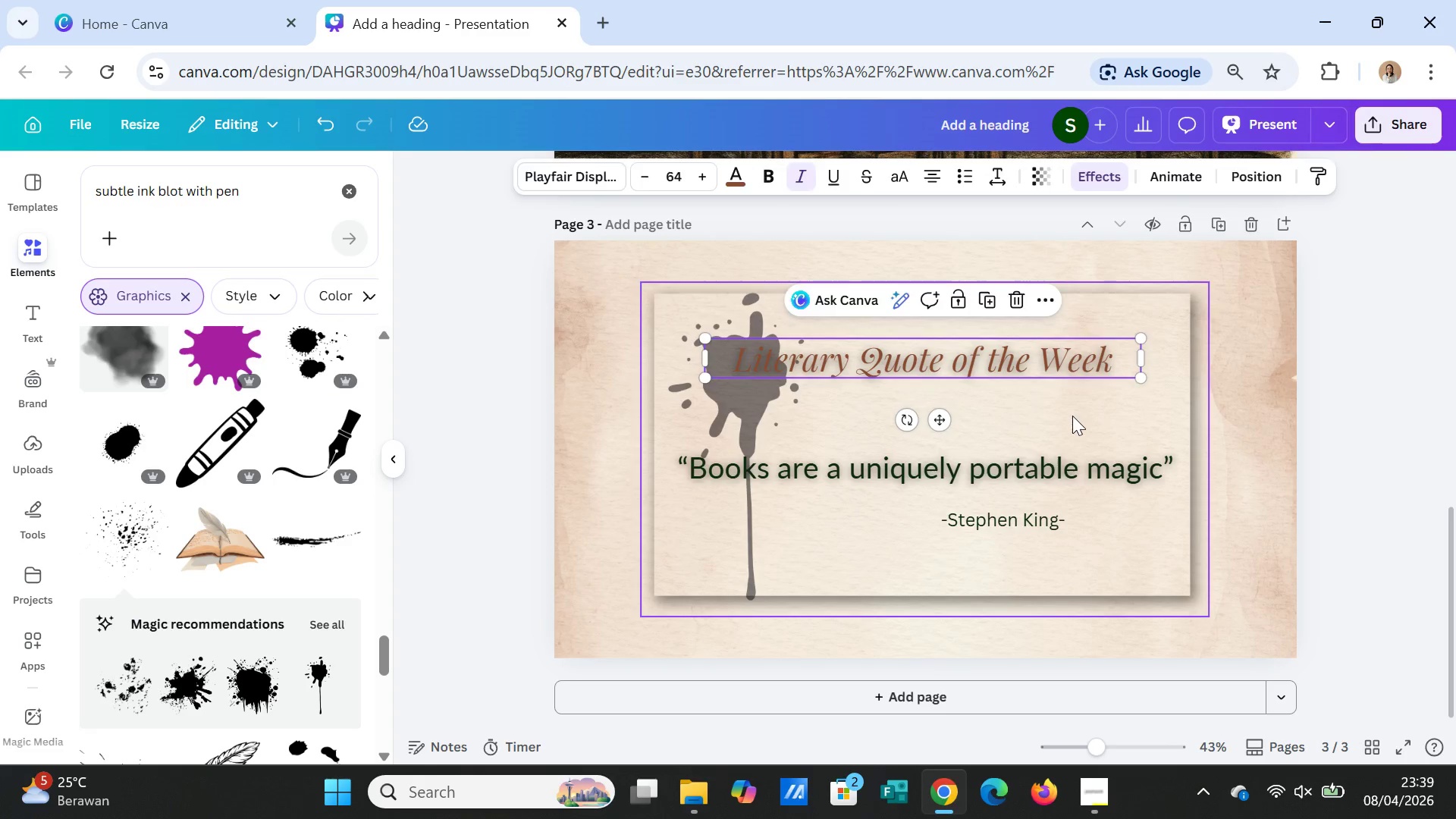 
left_click([1072, 416])
 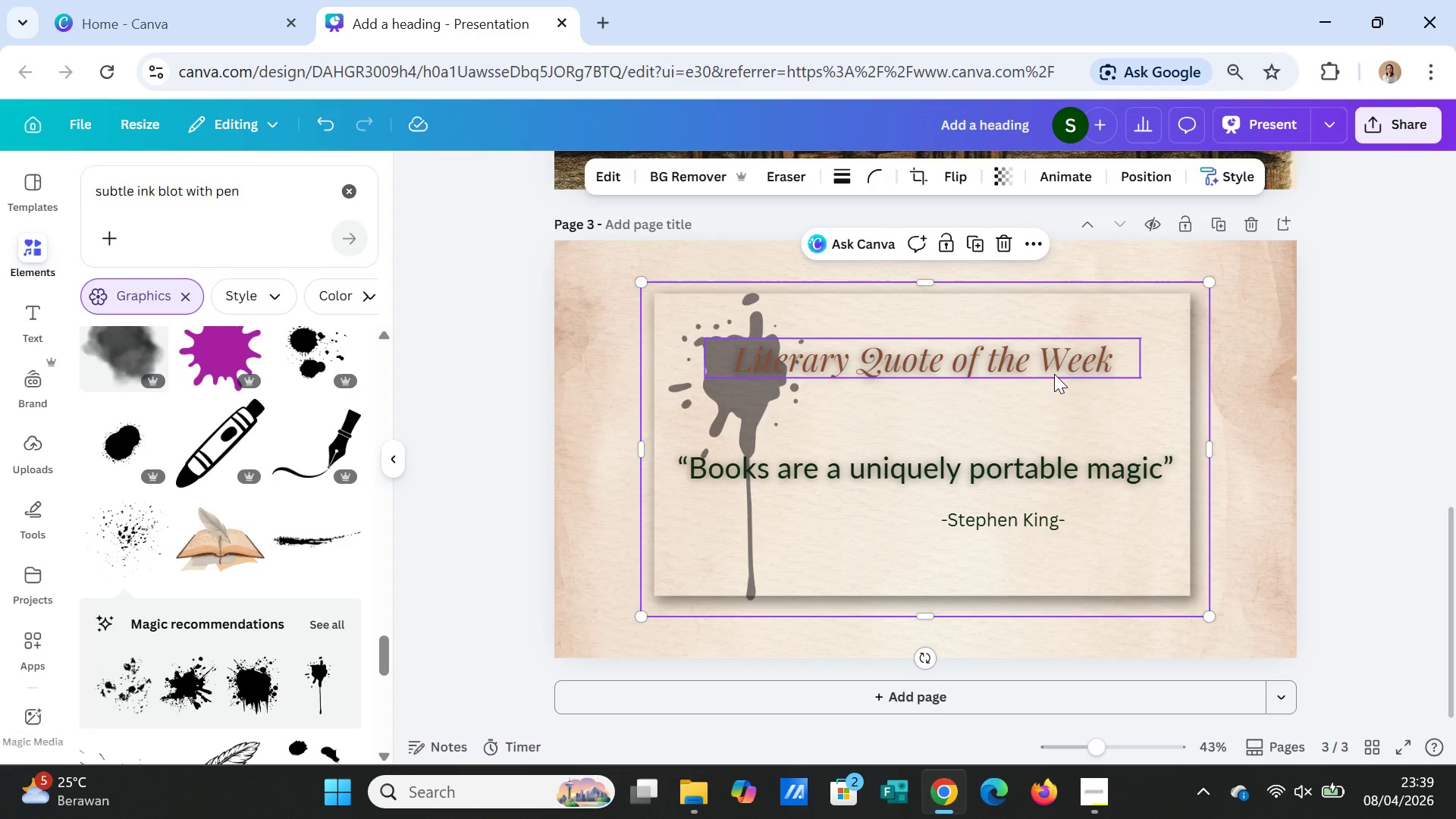 
left_click([1054, 372])
 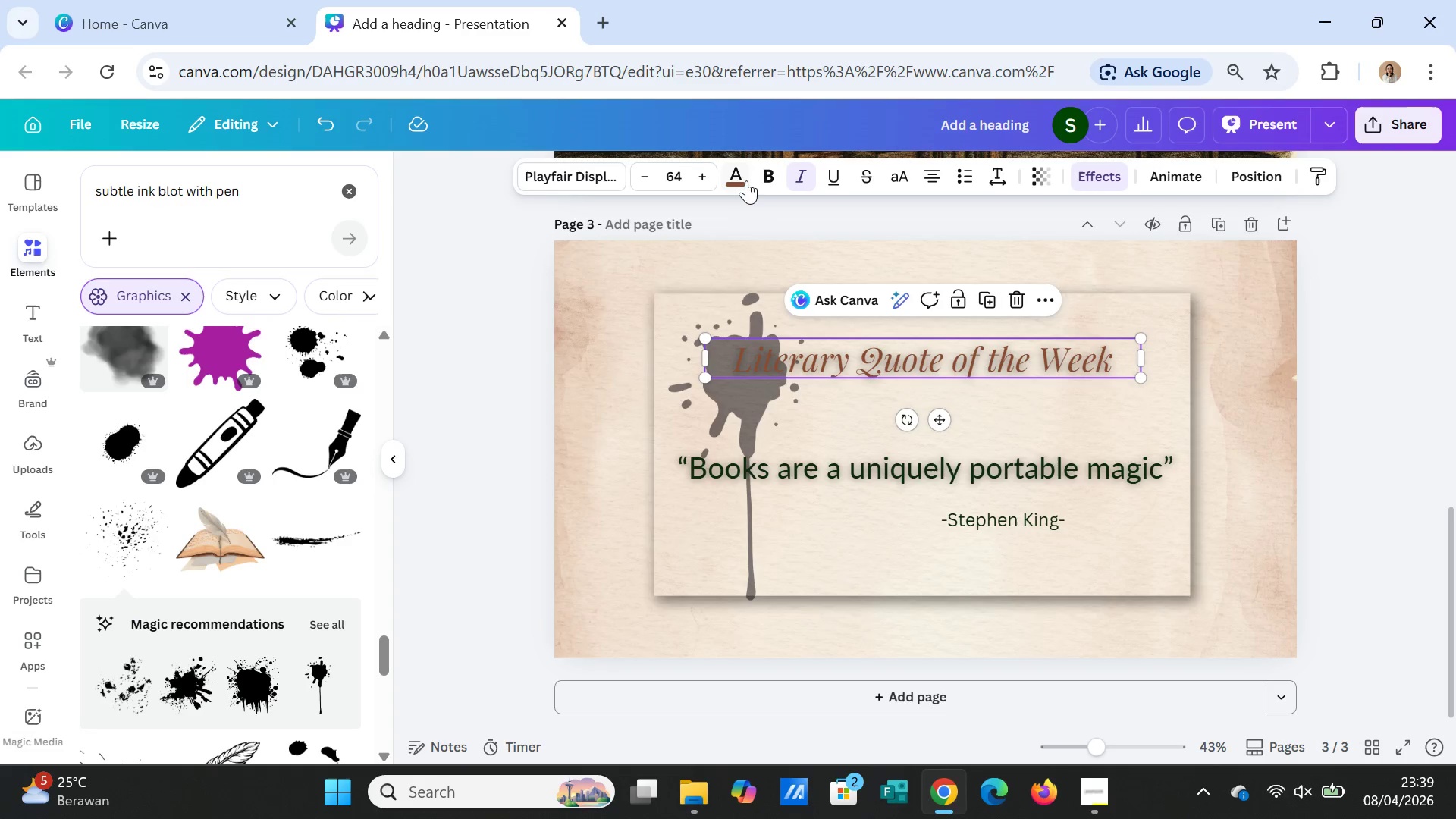 
left_click([740, 177])
 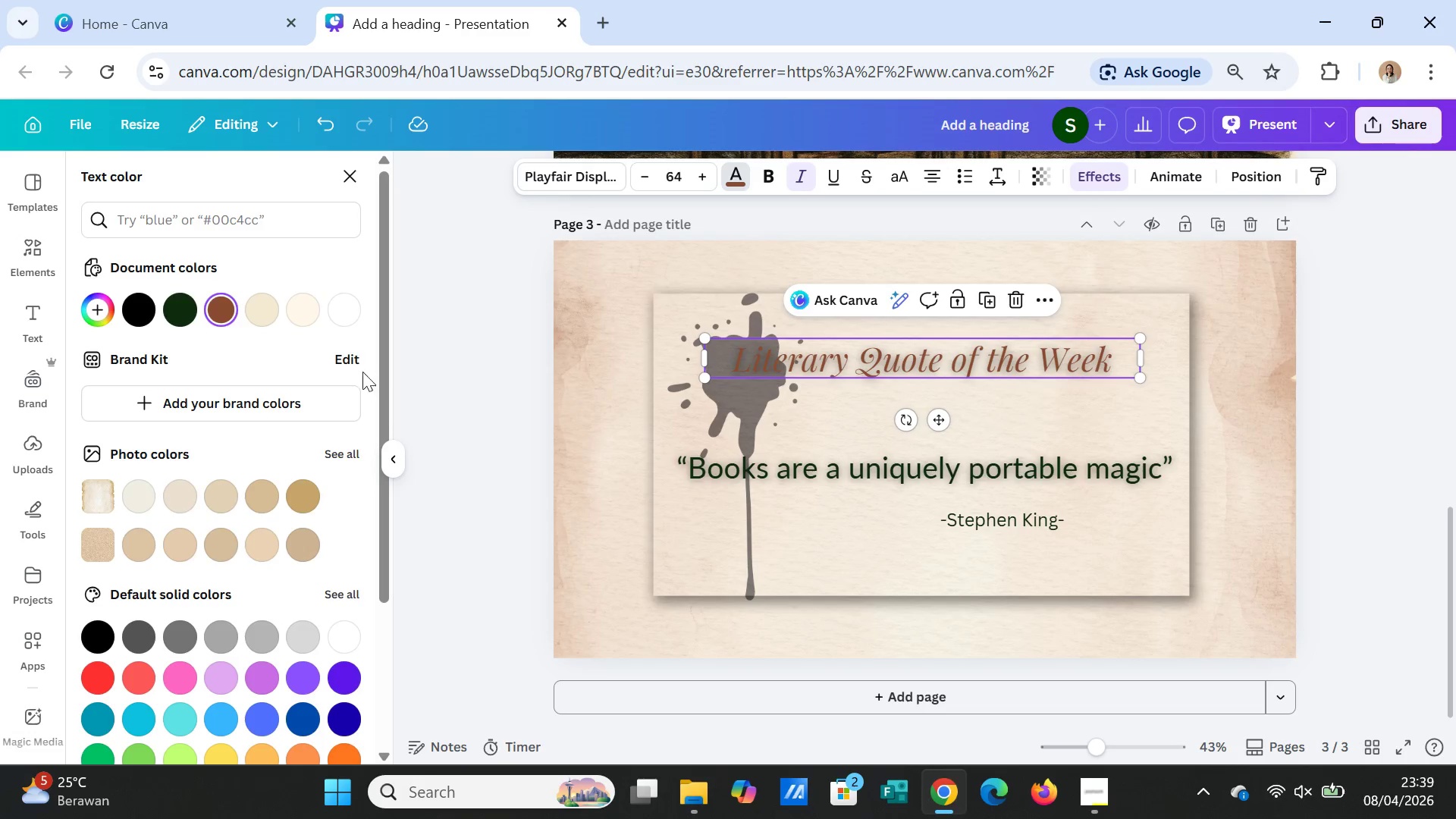 
left_click([346, 316])
 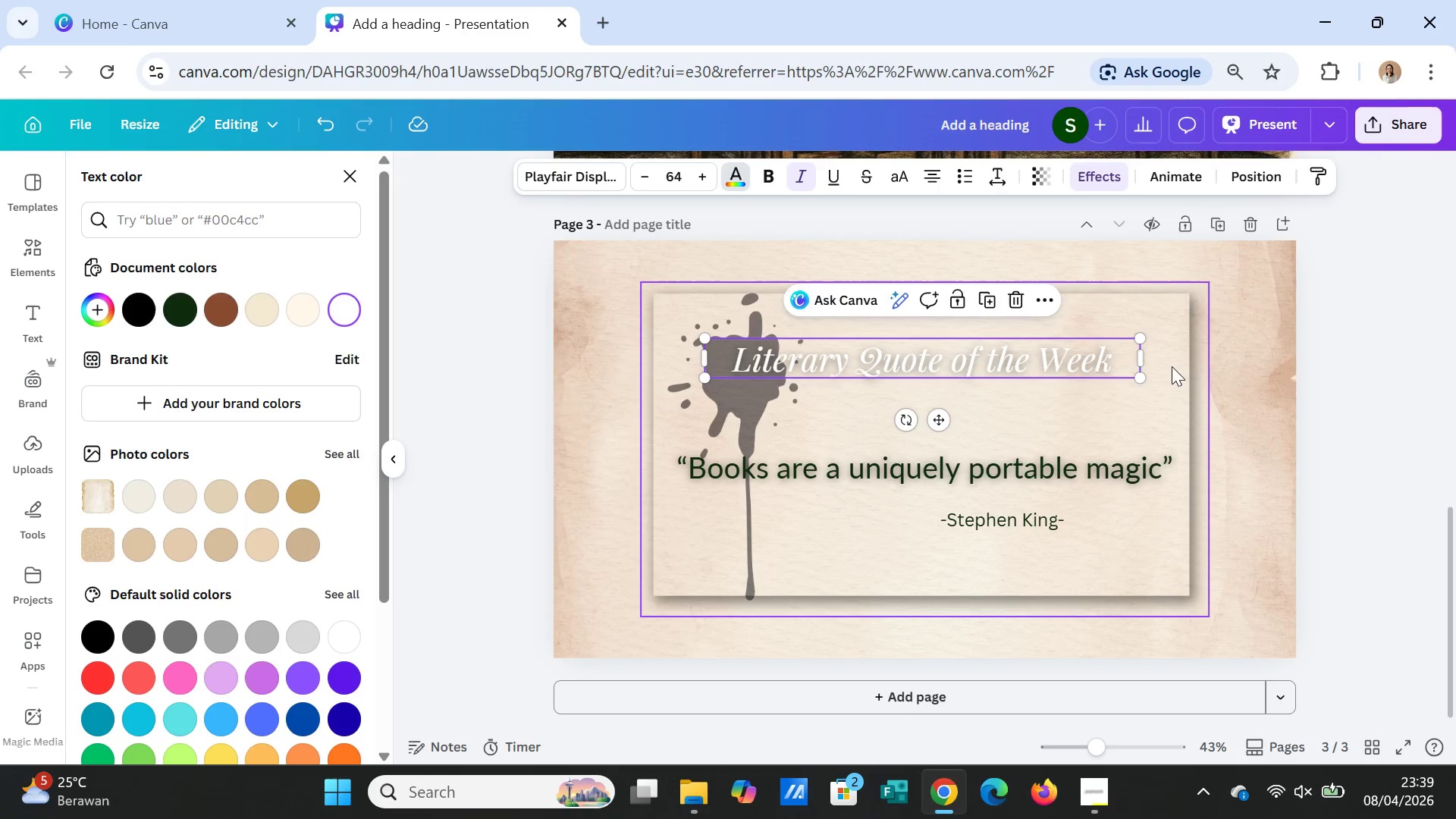 
left_click([1262, 395])
 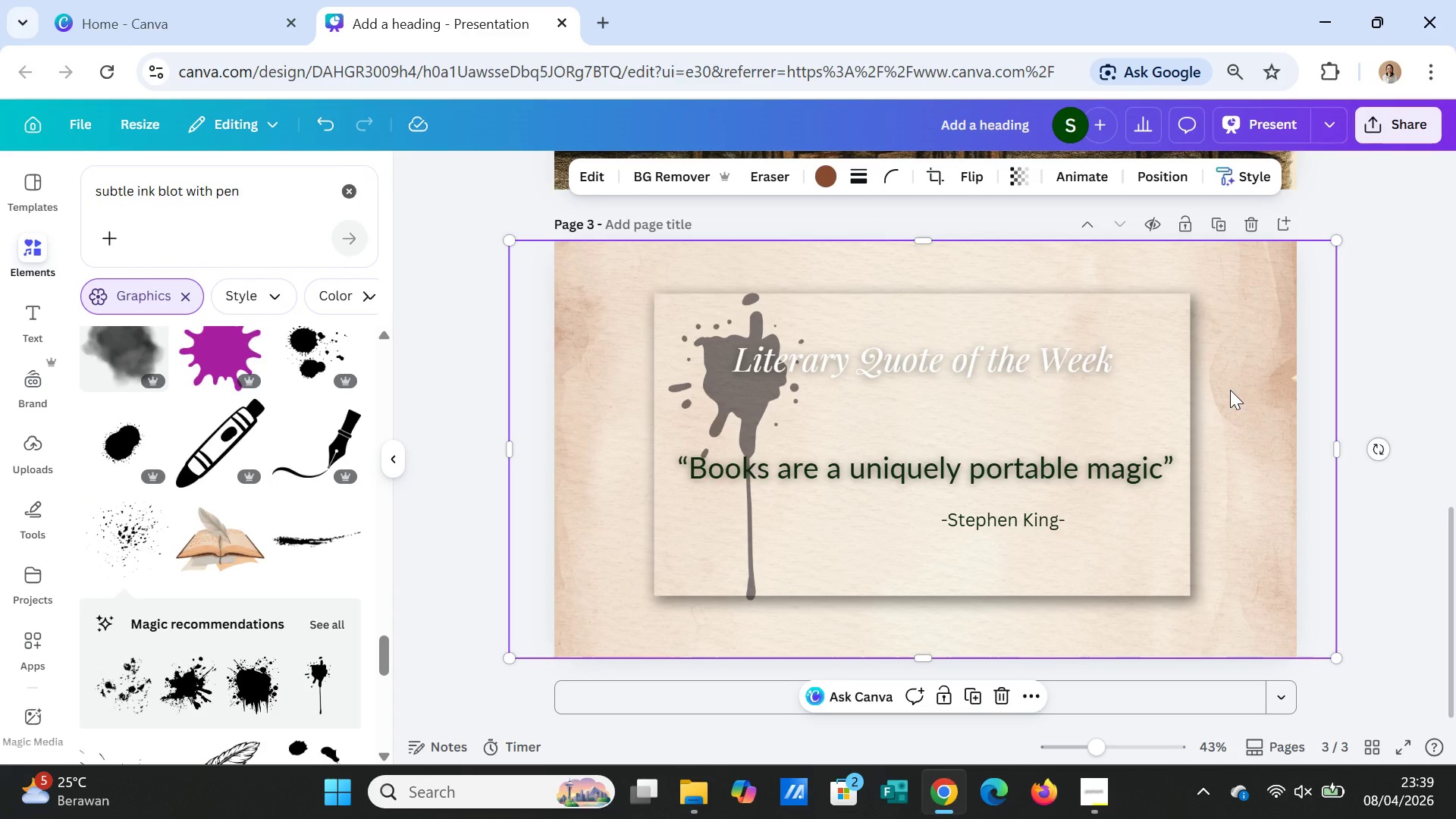 
left_click([1390, 488])
 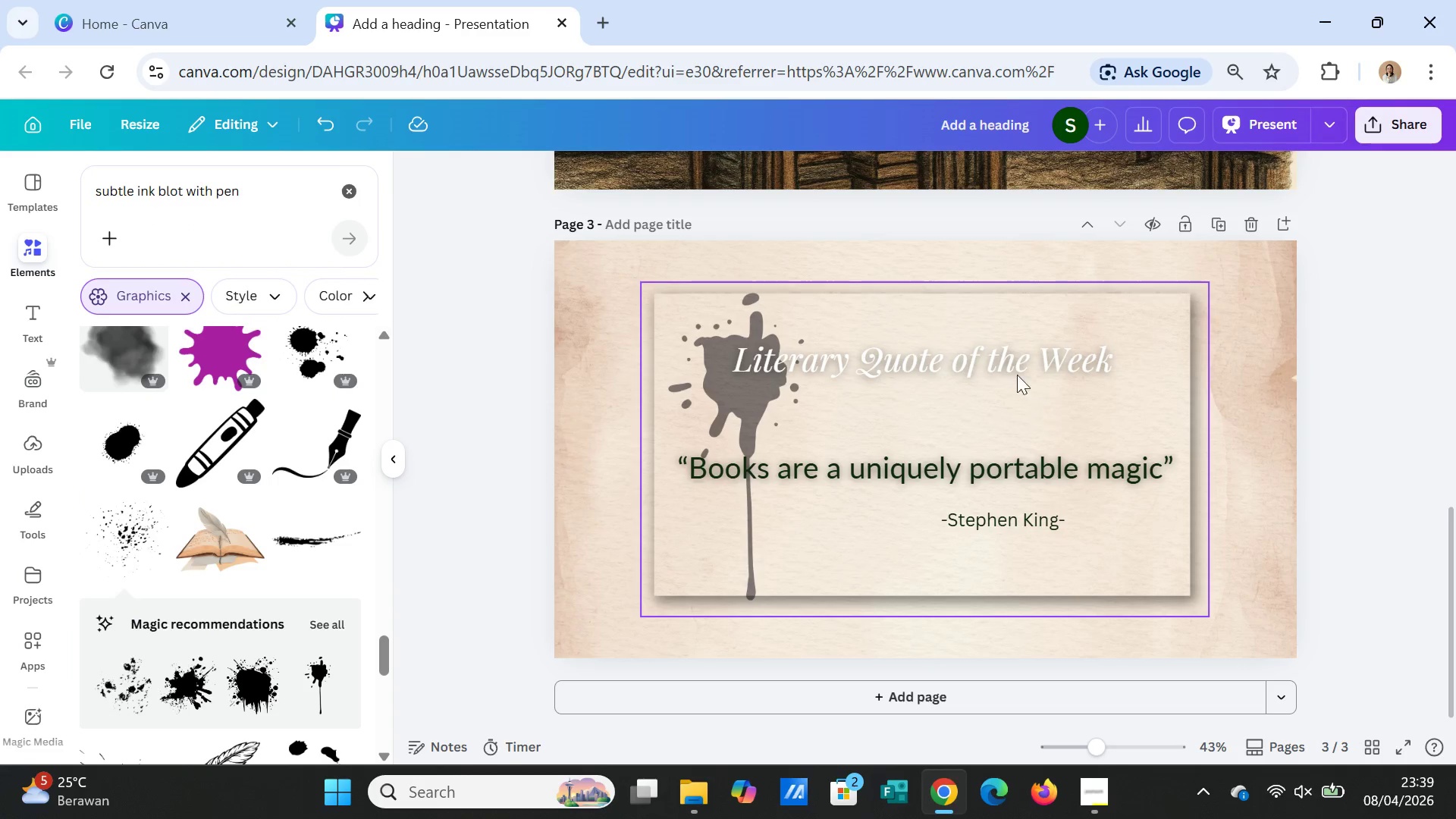 
left_click([1001, 359])
 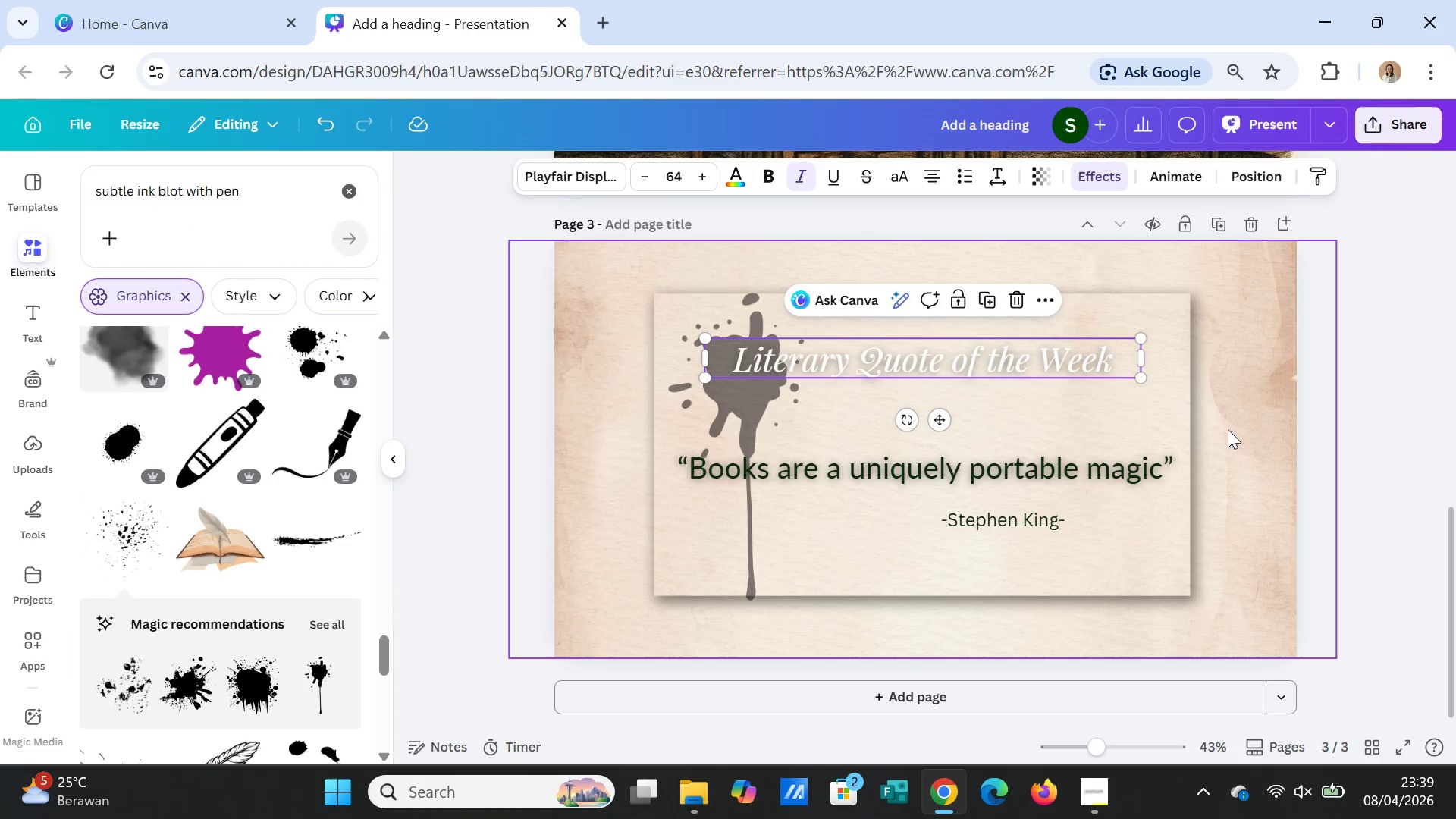 
left_click([1247, 443])
 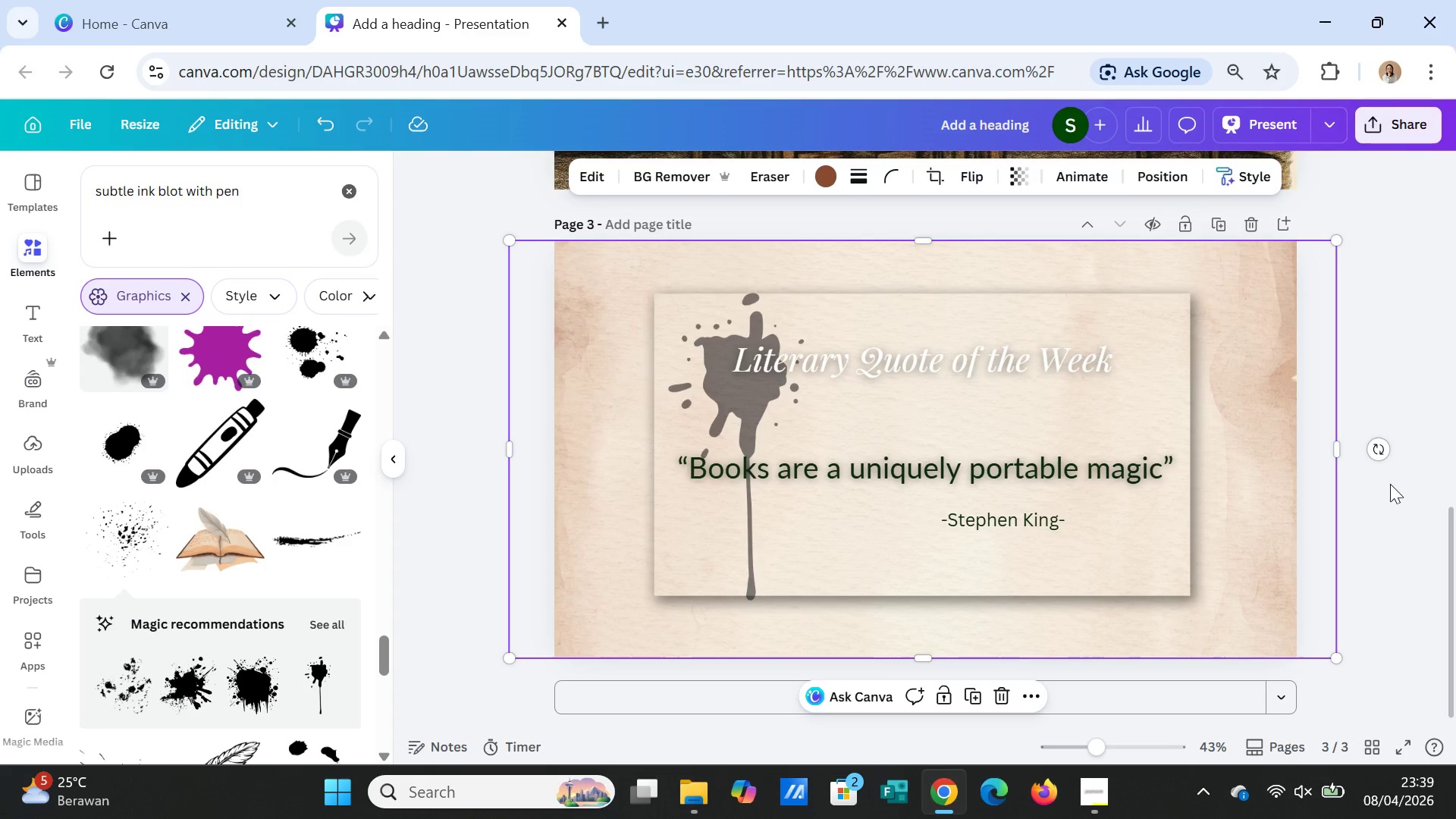 
left_click([1390, 486])
 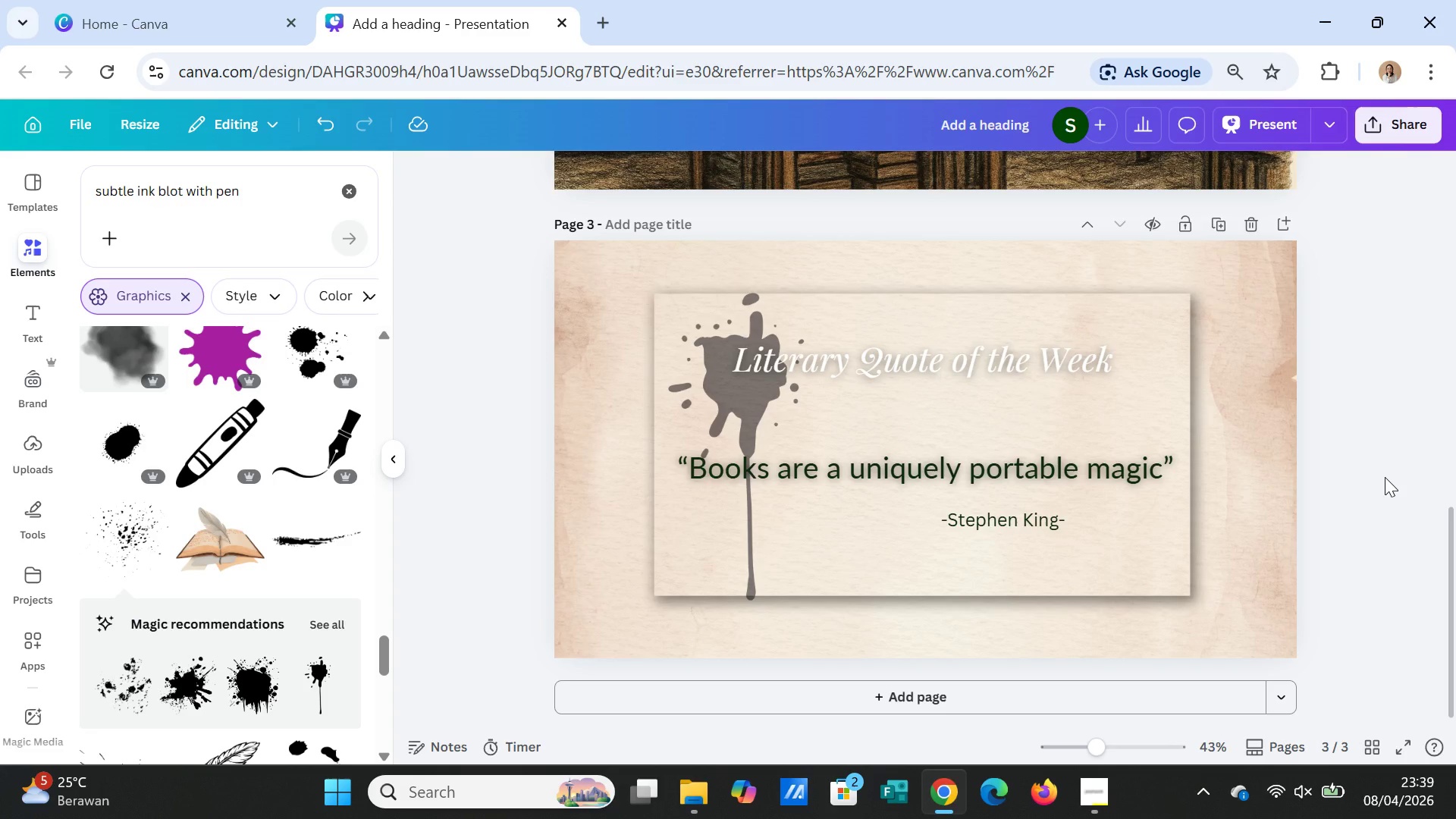 
wait(9.42)
 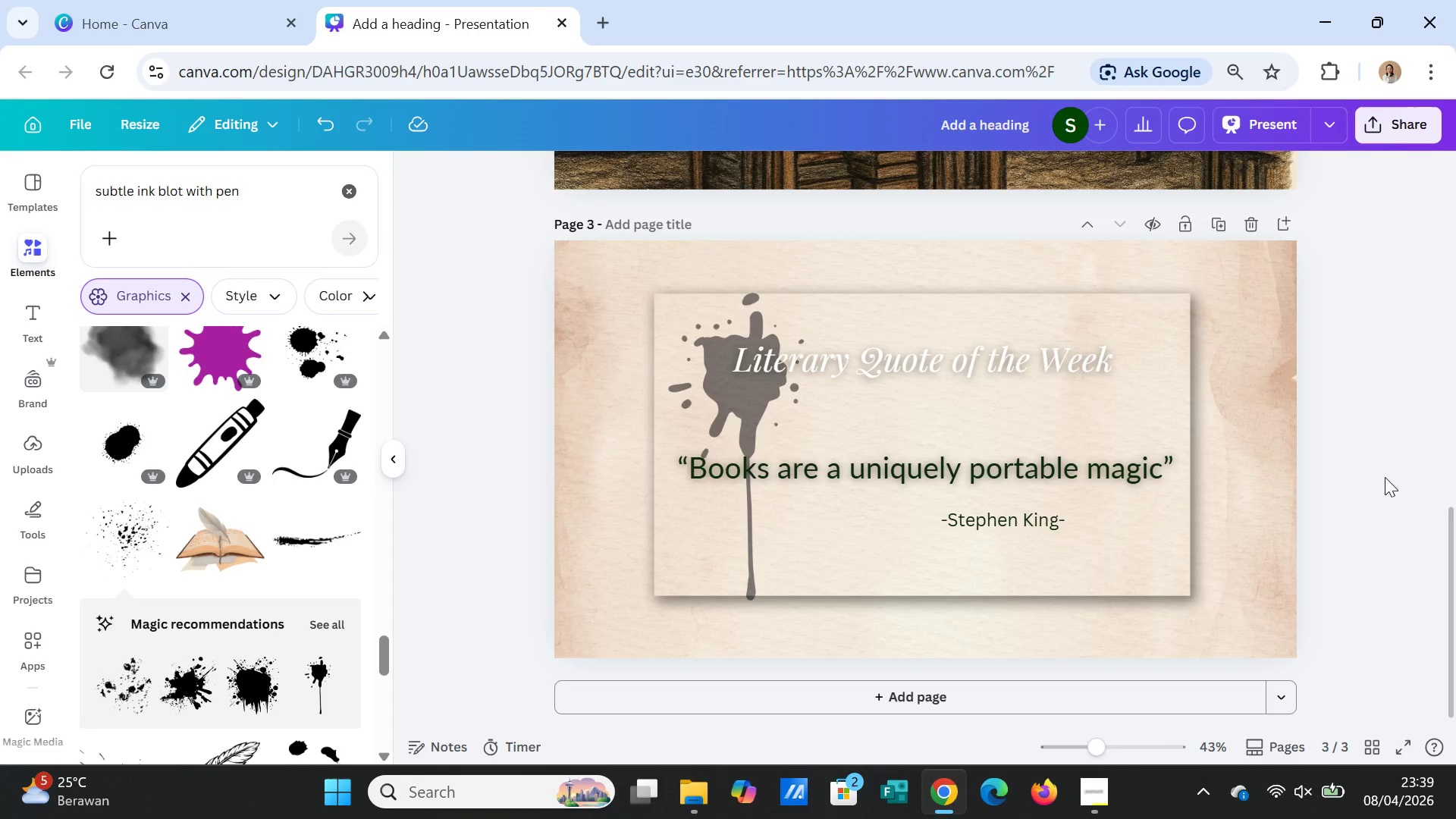 
left_click([1050, 363])
 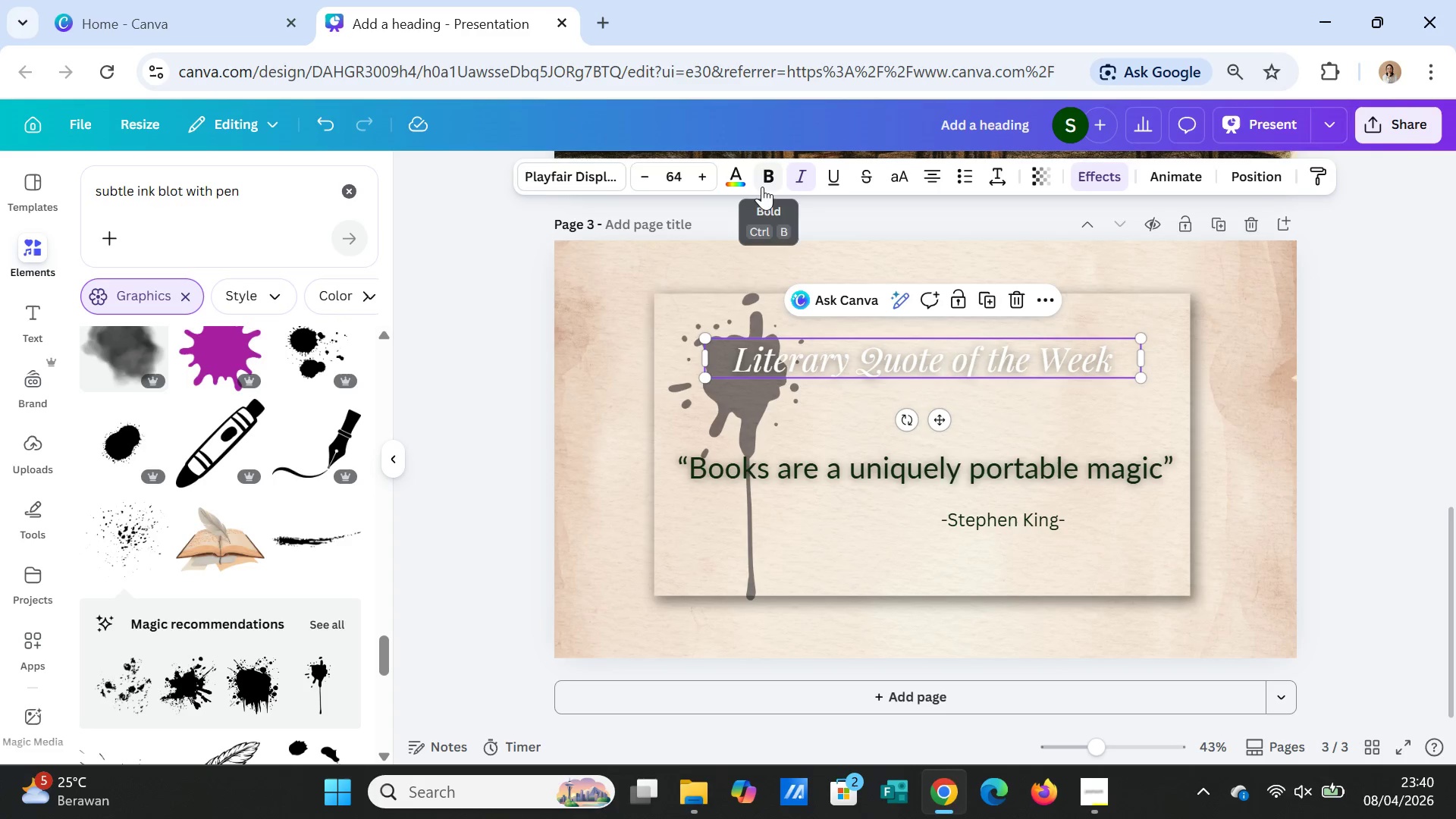 
left_click([764, 184])
 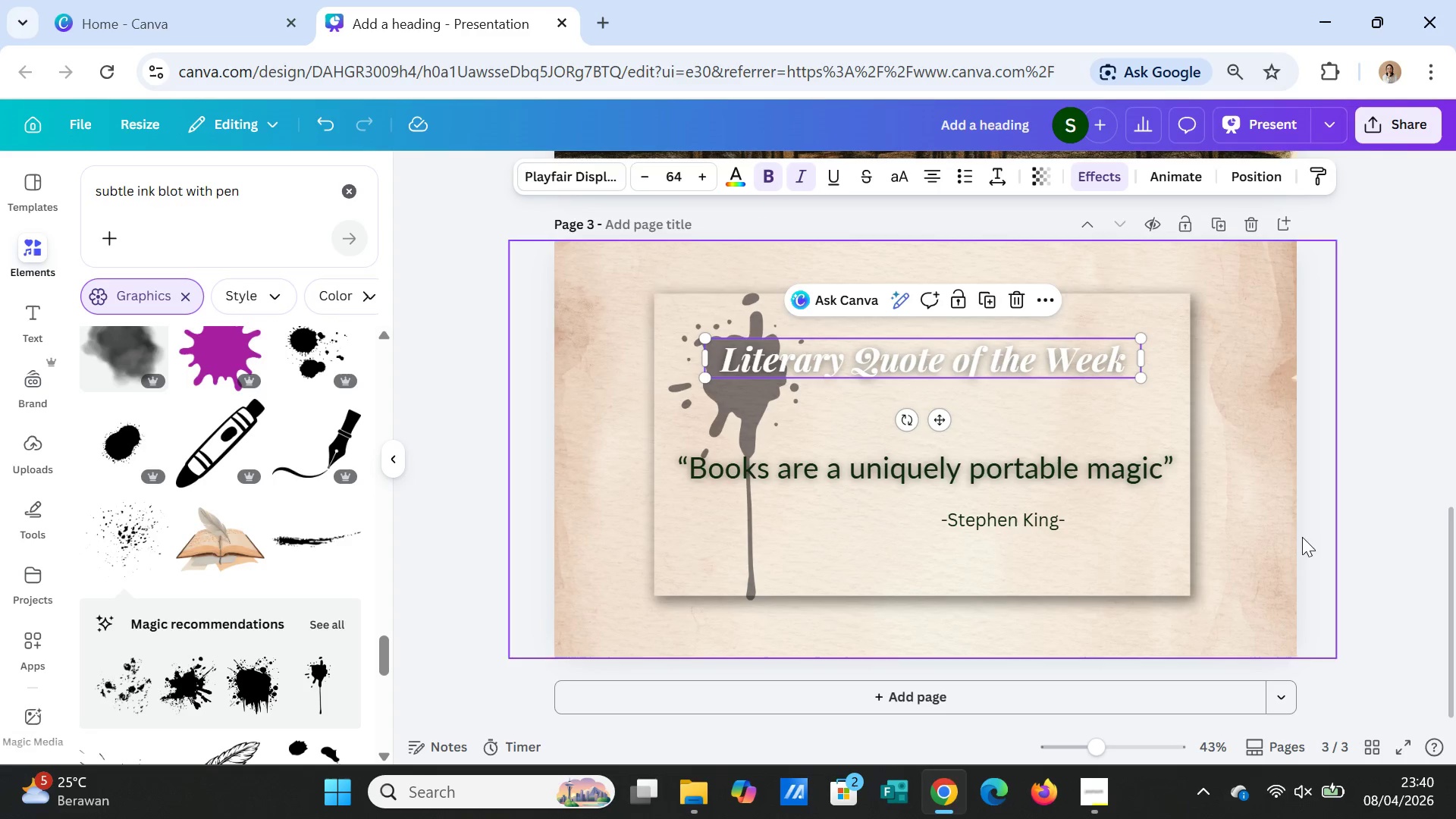 
left_click([1348, 567])
 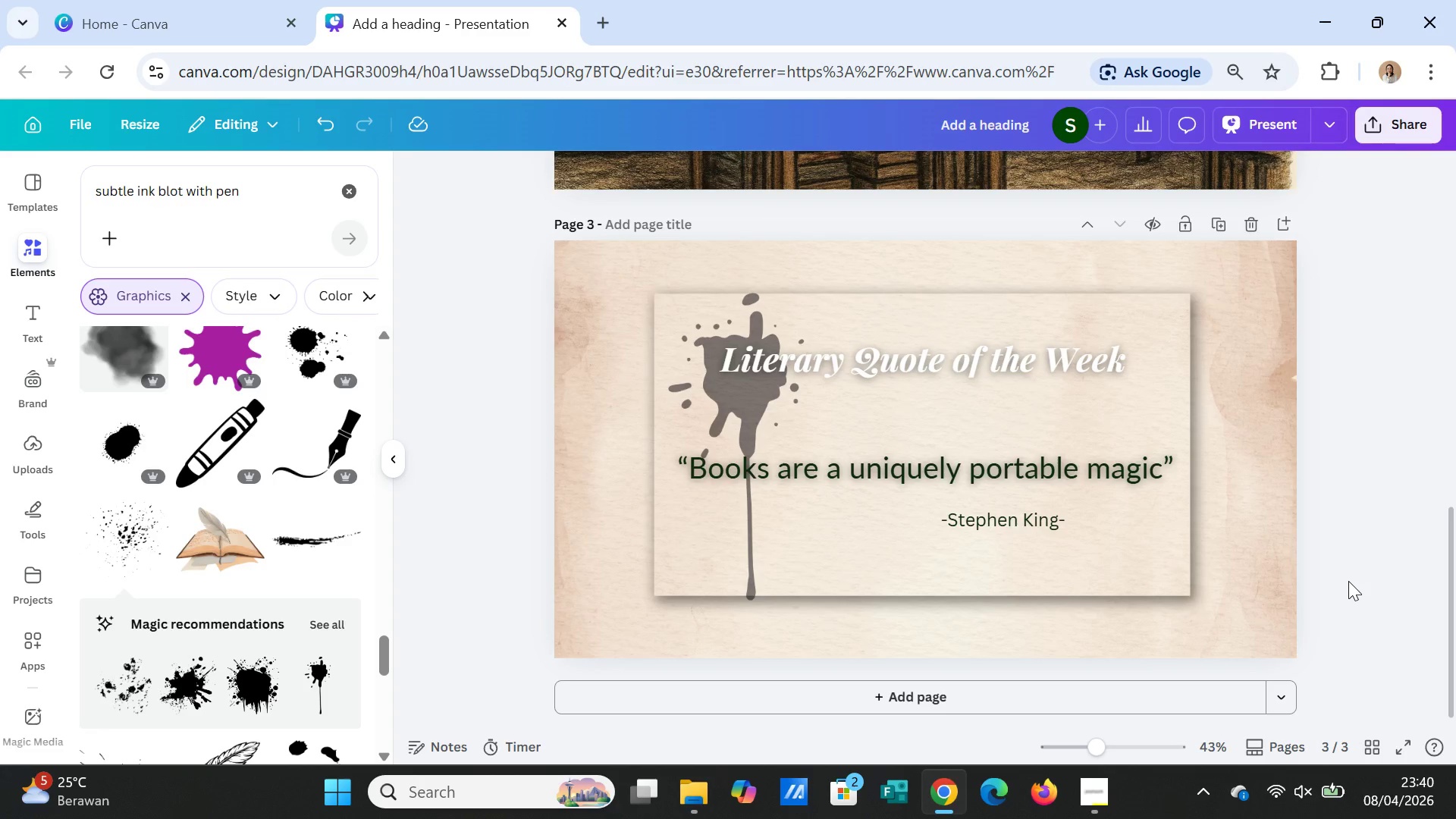 
wait(10.39)
 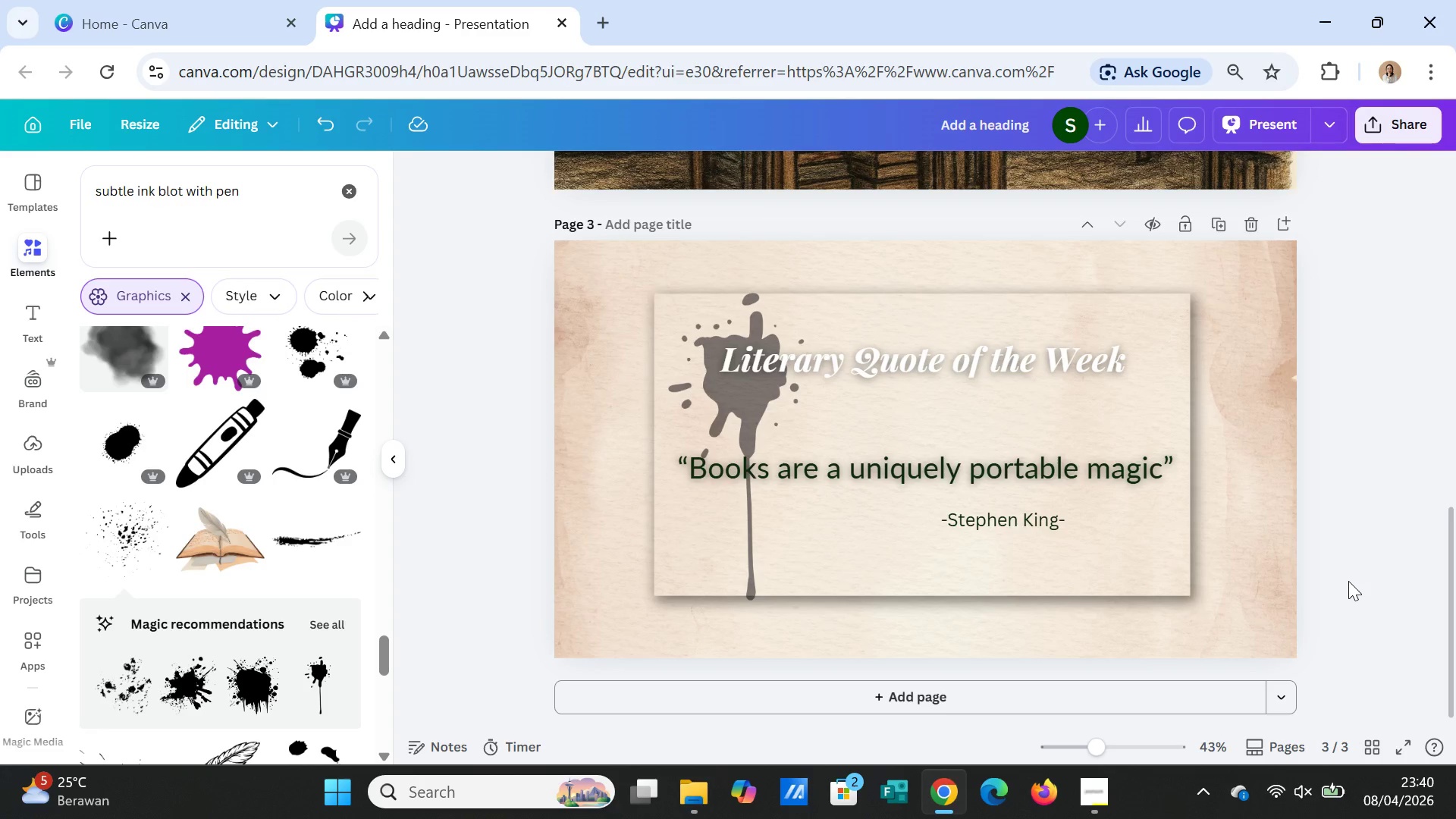 
left_click([1107, 481])
 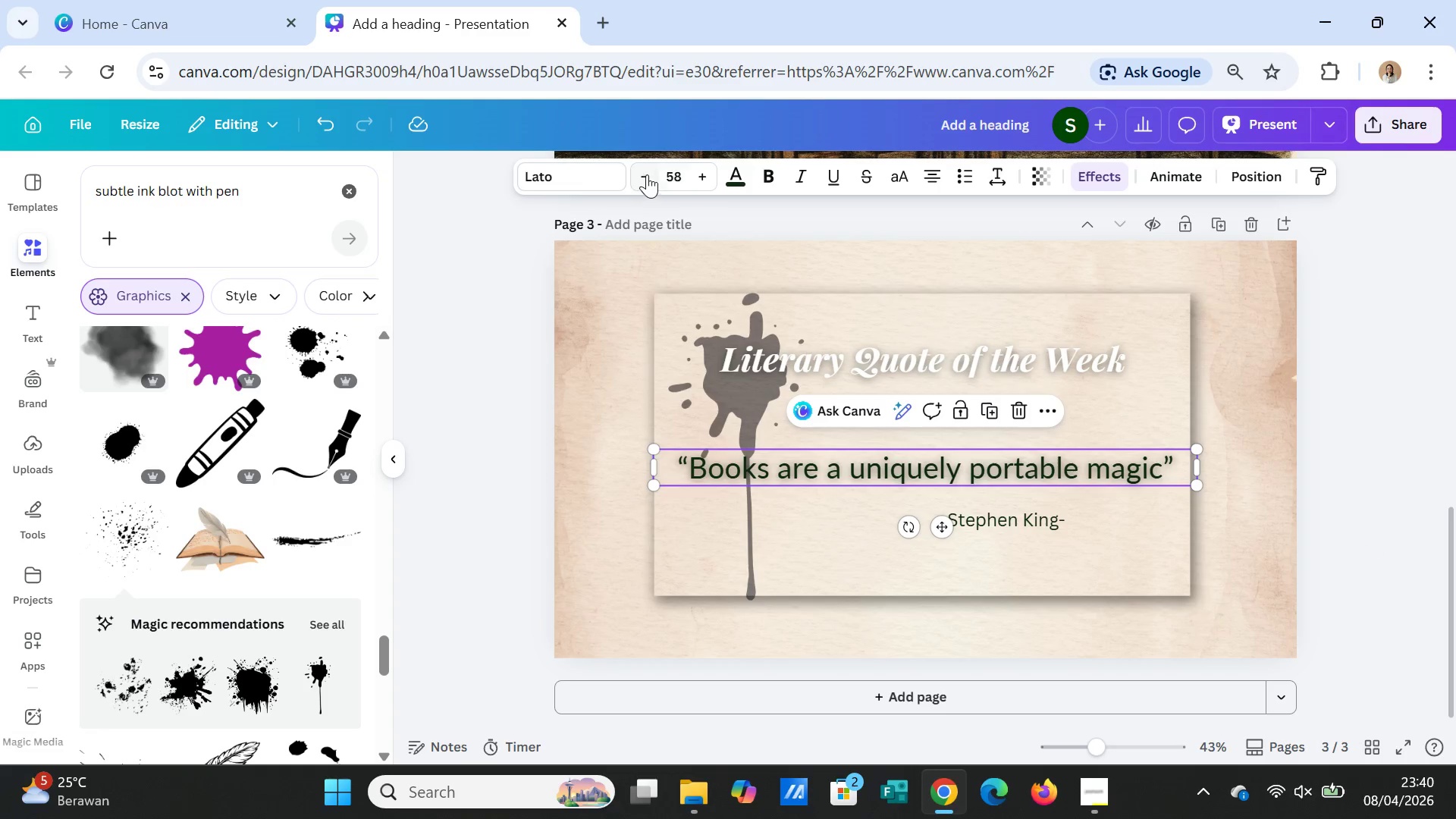 
double_click([647, 174])
 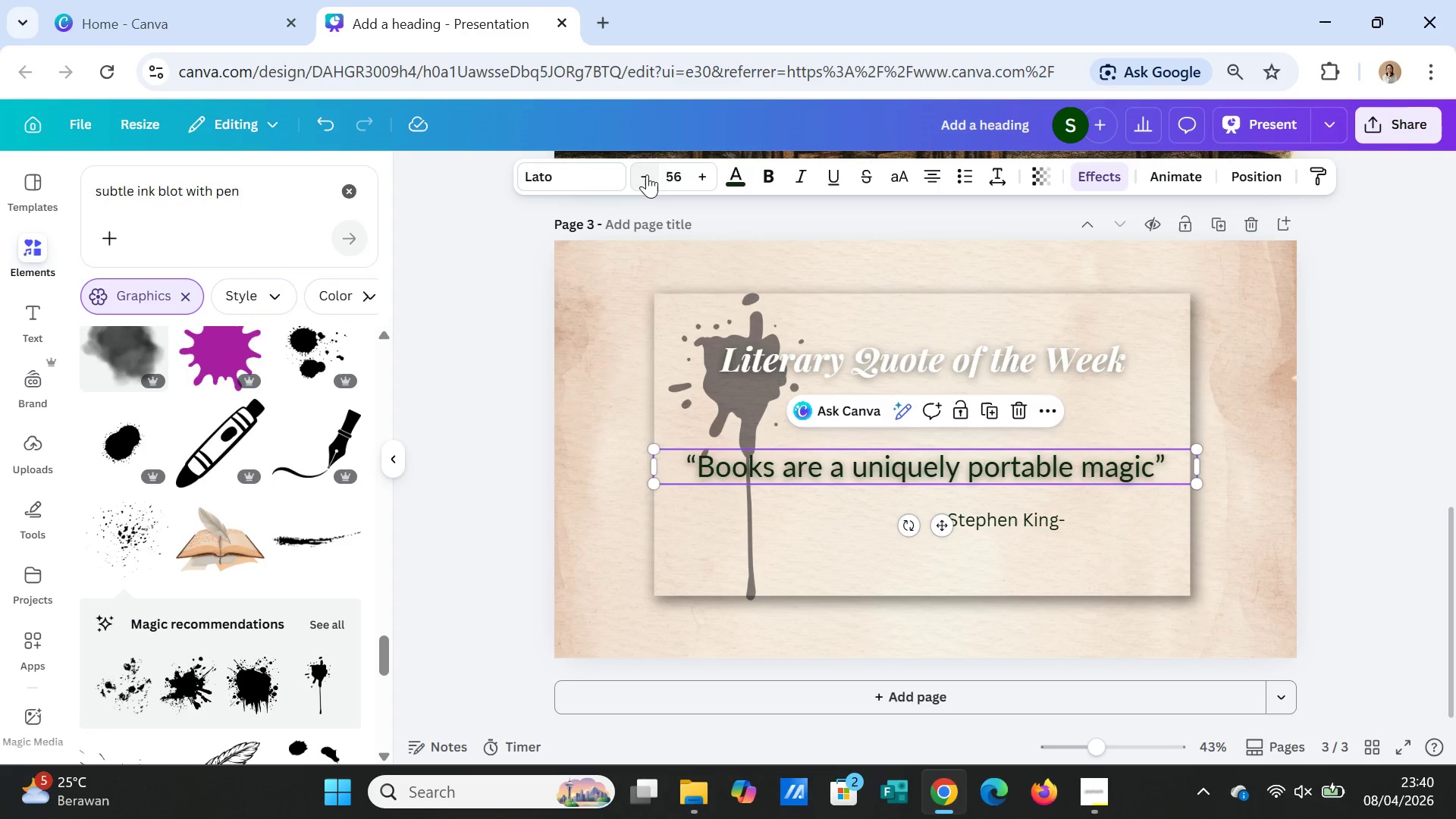 
triple_click([647, 174])
 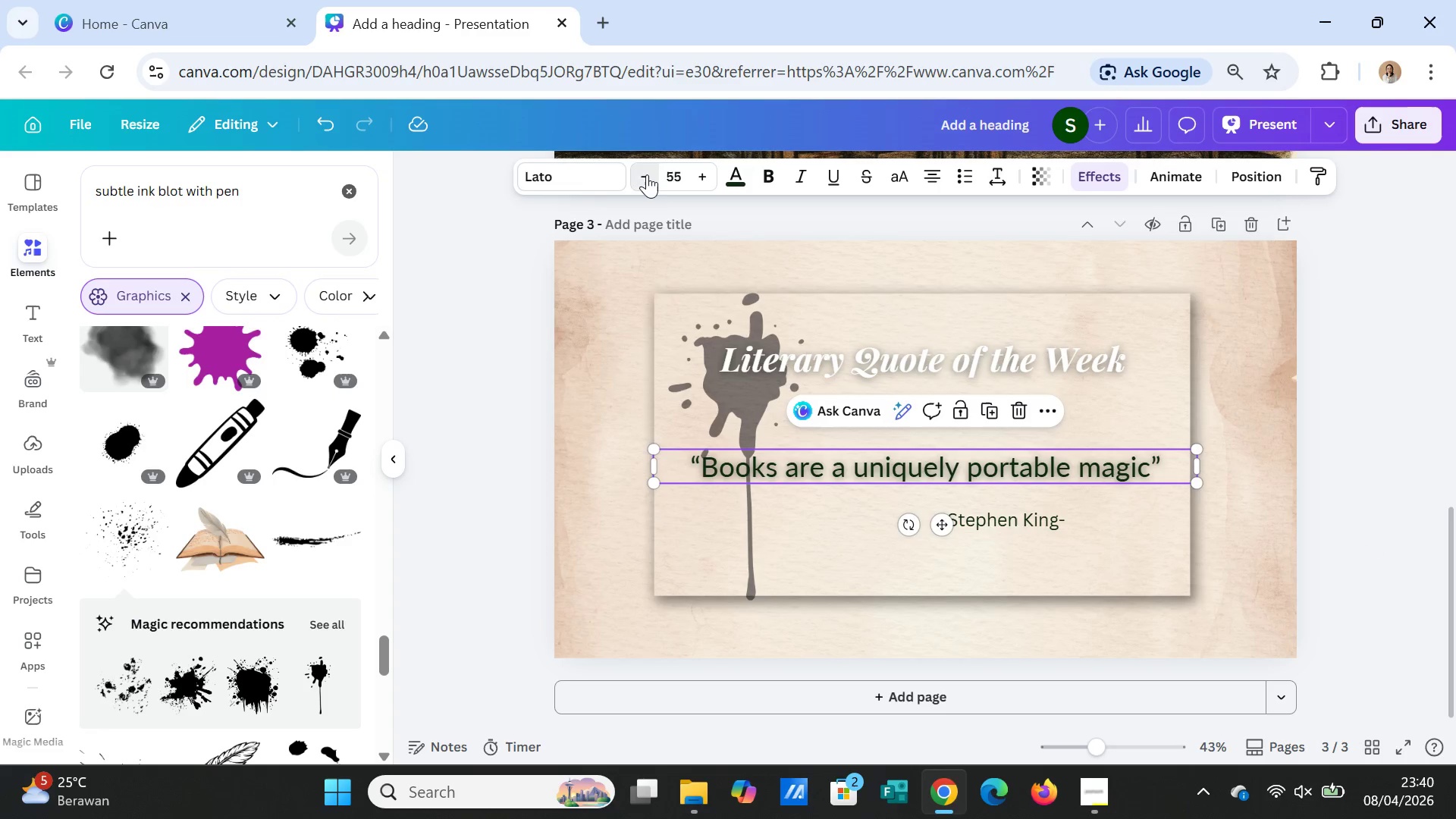 
triple_click([647, 174])
 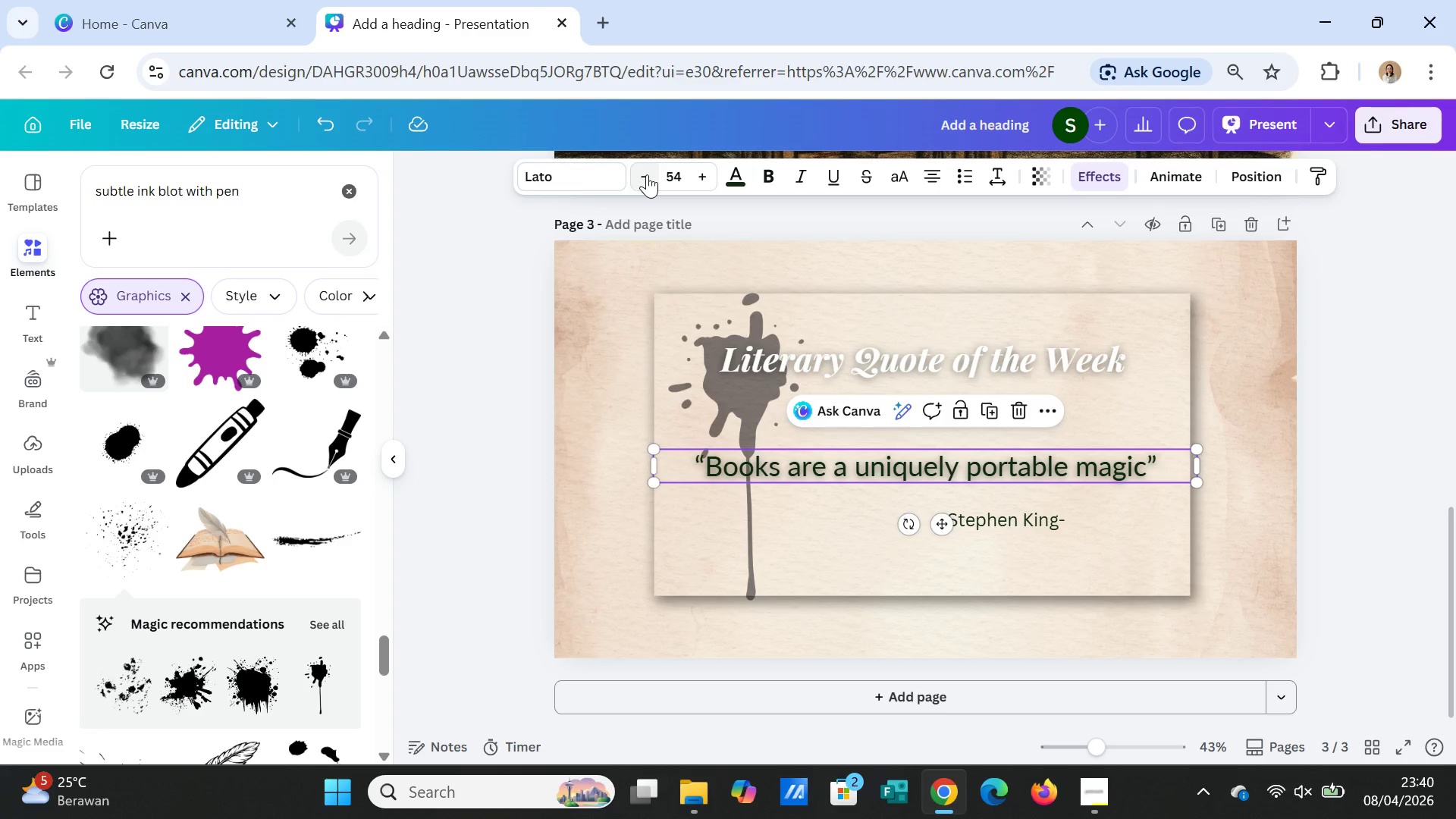 
triple_click([647, 174])
 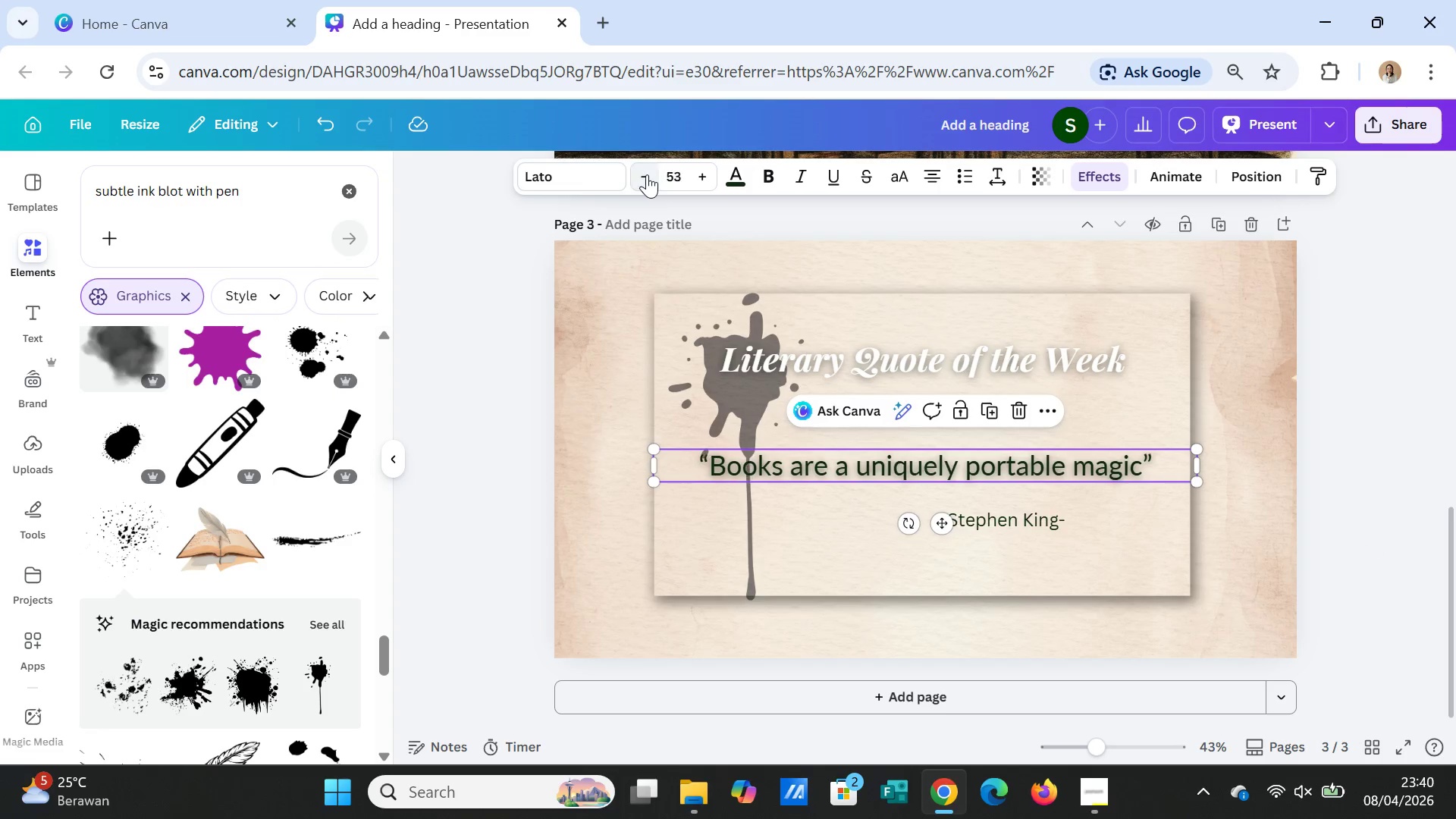 
triple_click([647, 174])
 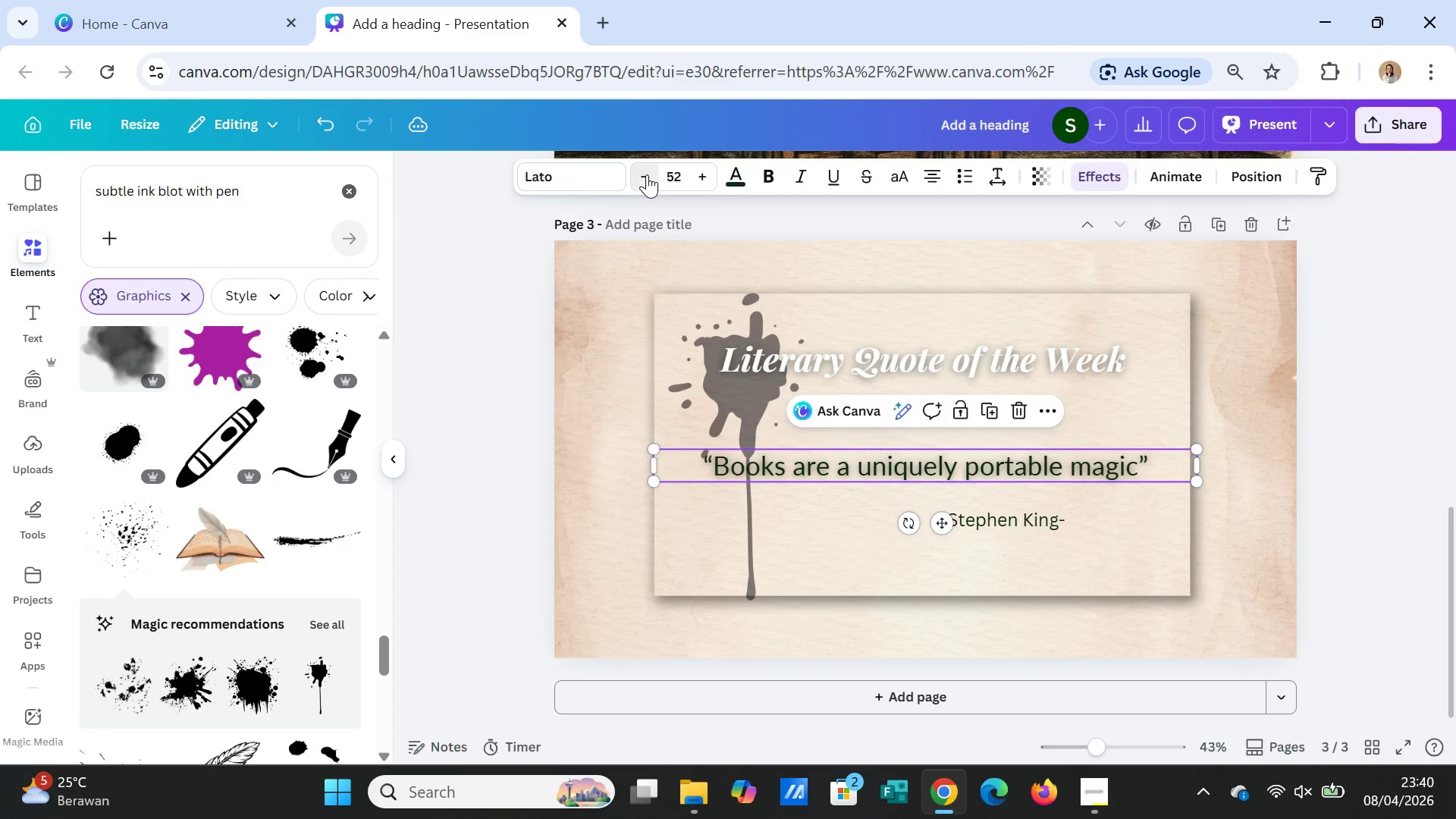 
triple_click([647, 174])
 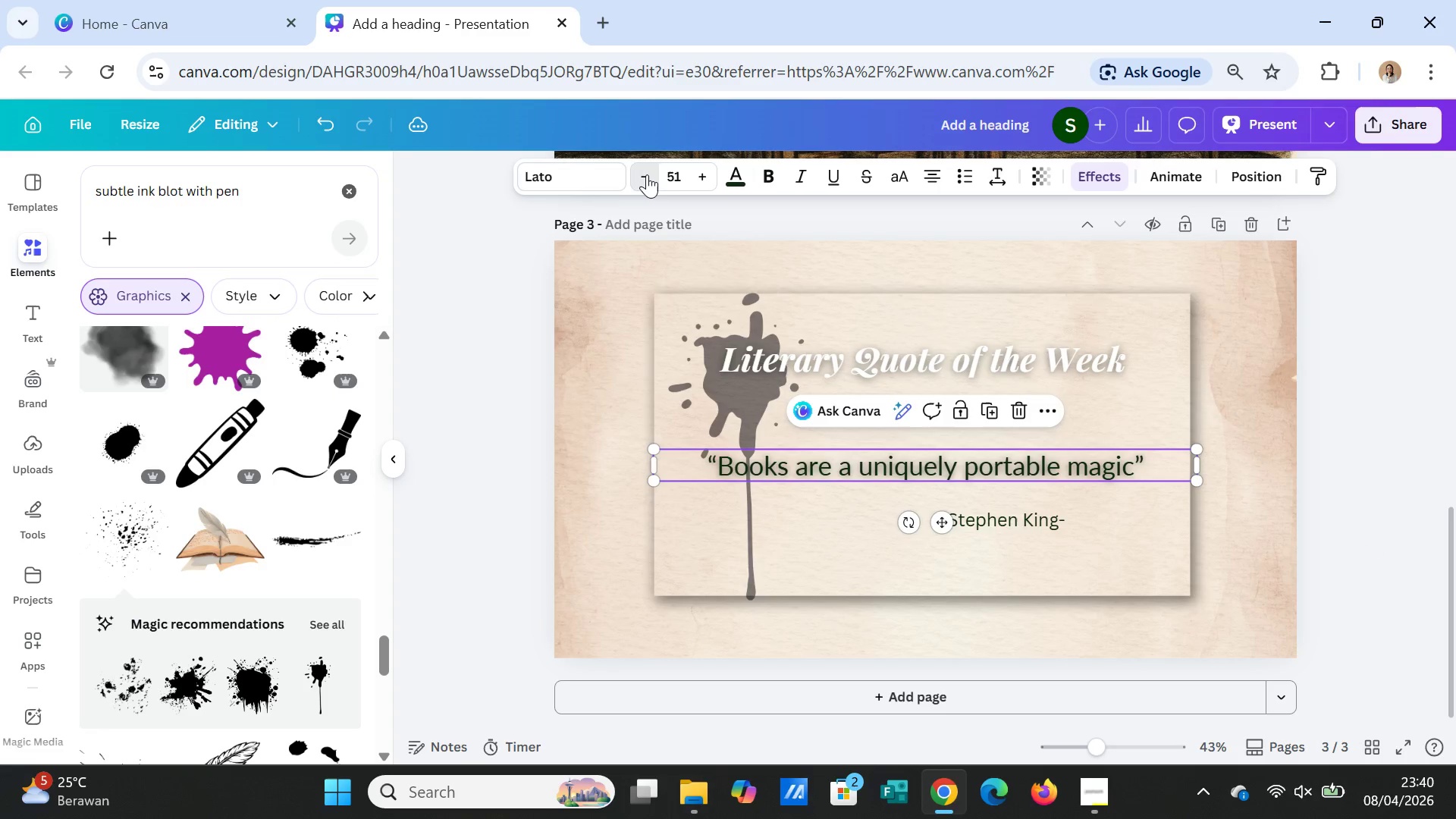 
triple_click([647, 174])
 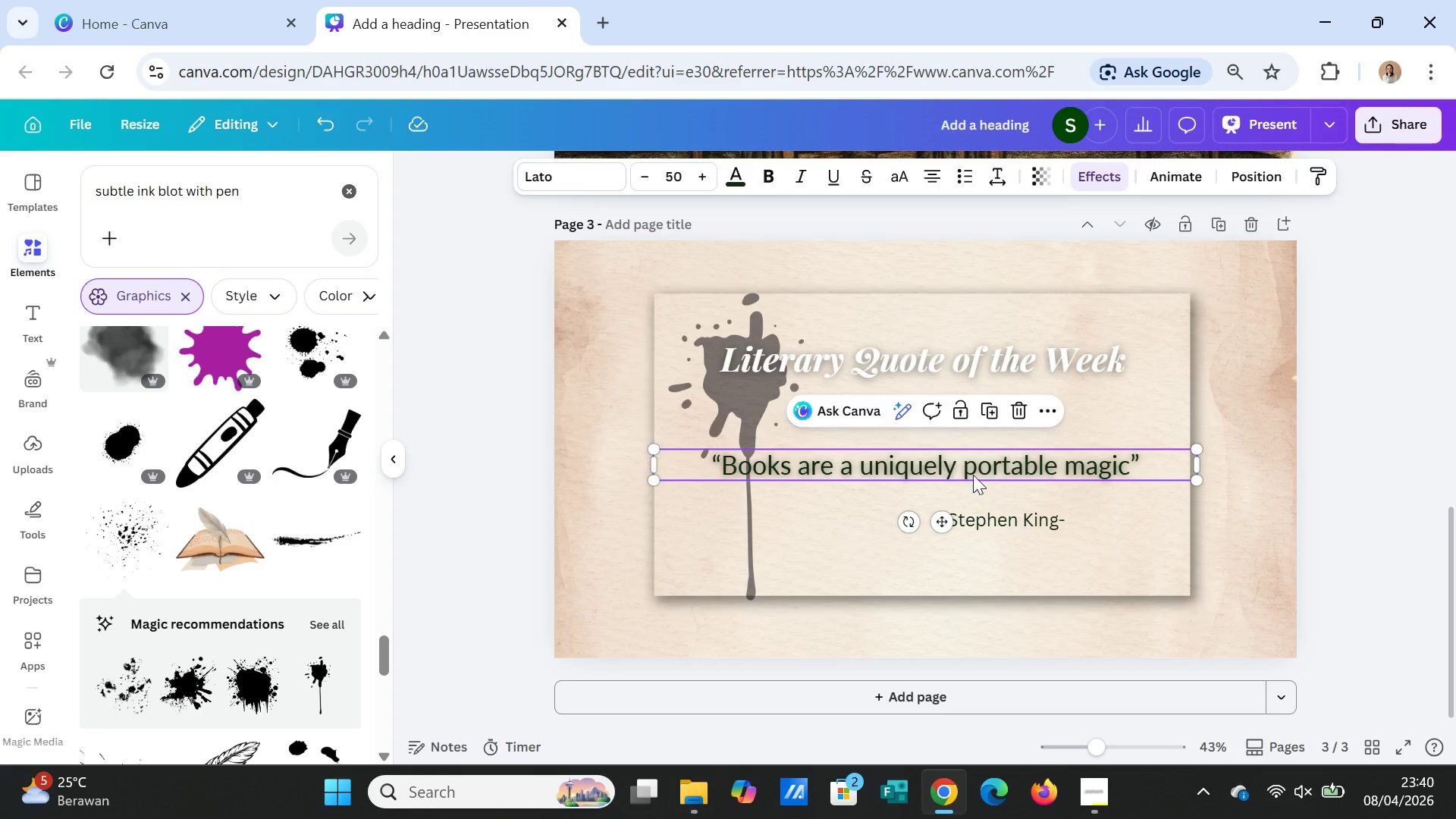 
left_click_drag(start_coordinate=[972, 473], to_coordinate=[963, 487])
 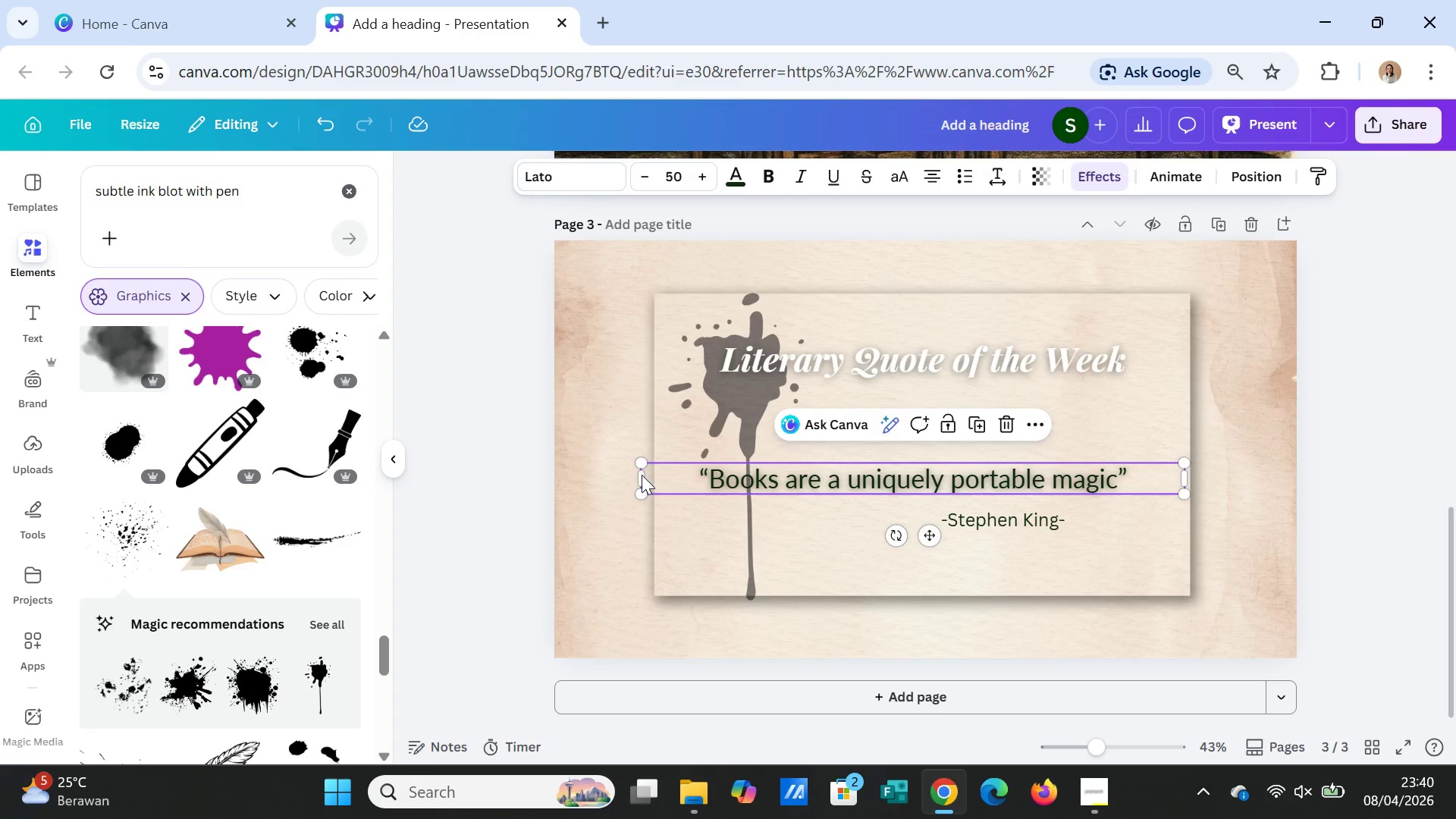 
left_click_drag(start_coordinate=[639, 475], to_coordinate=[654, 475])
 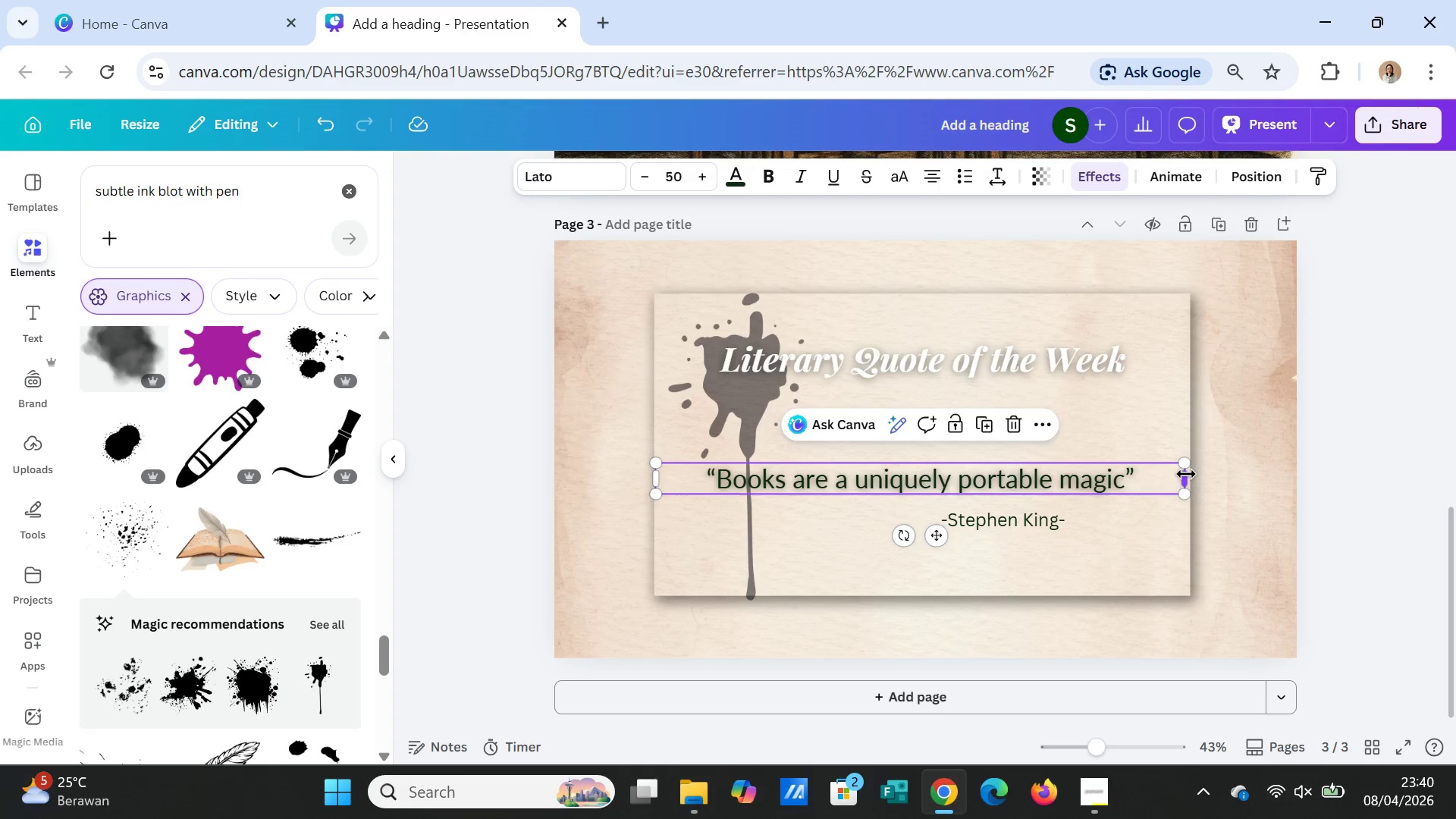 
left_click_drag(start_coordinate=[1186, 474], to_coordinate=[1167, 471])
 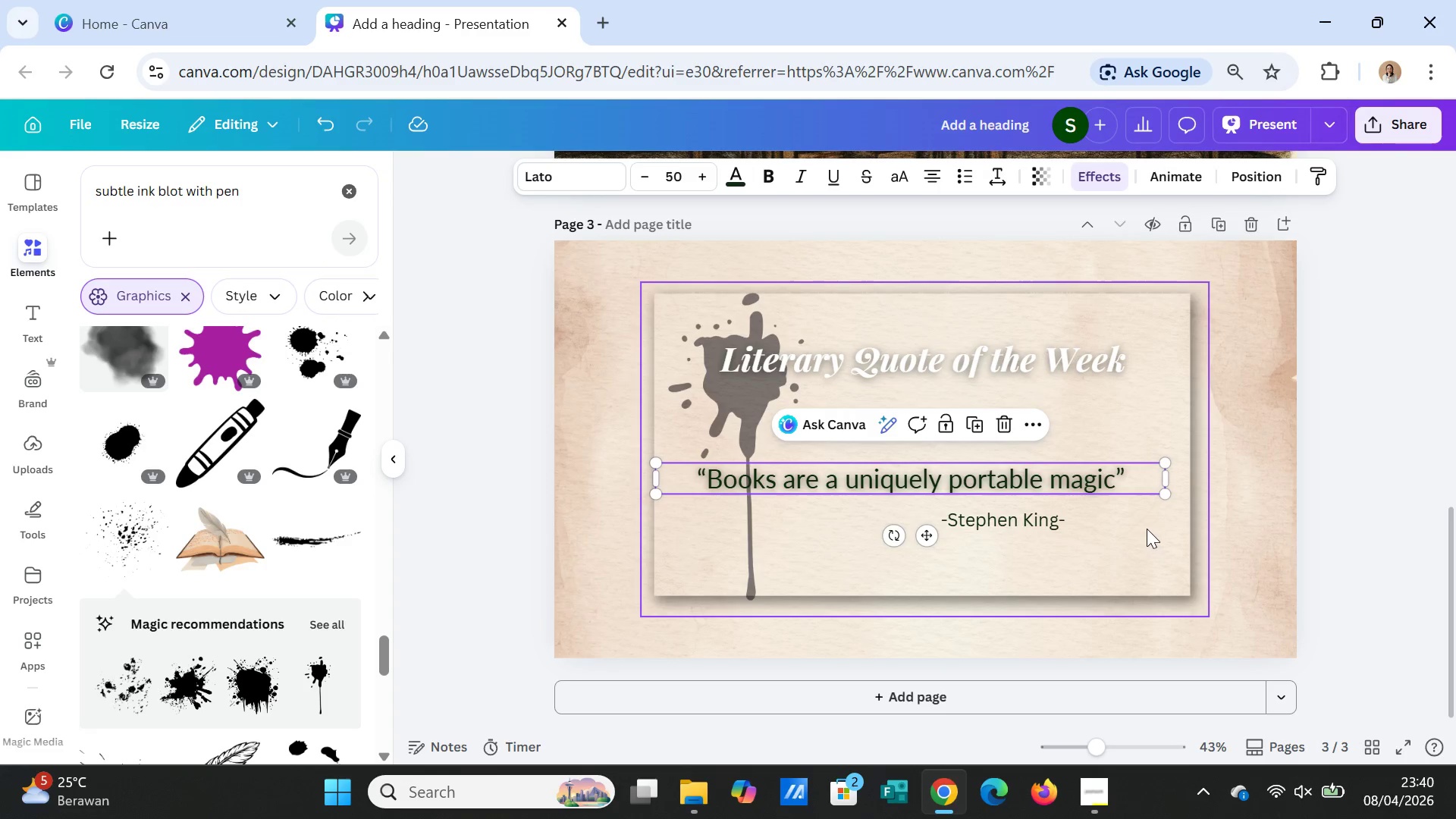 
left_click([1147, 529])
 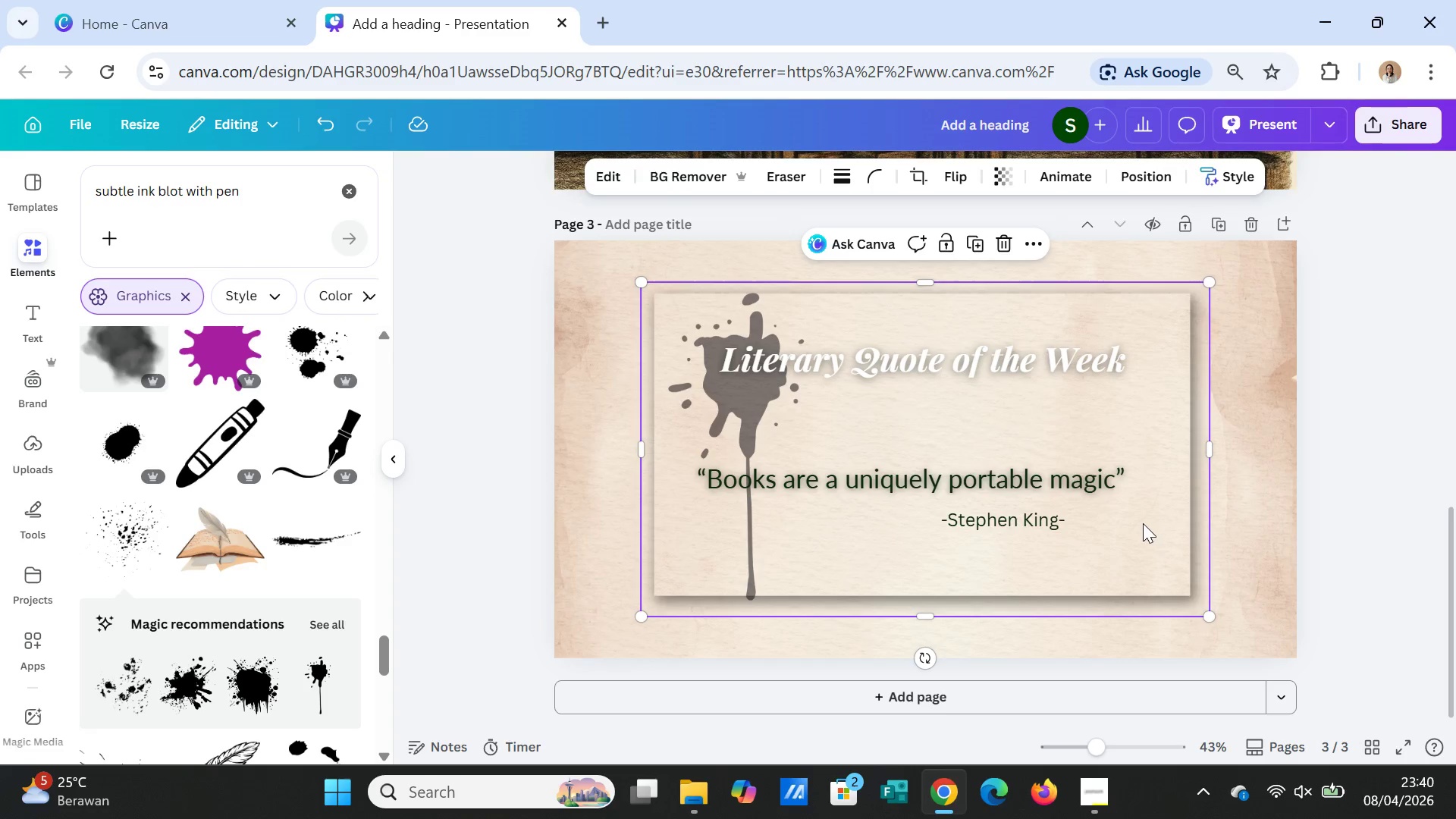 
left_click([848, 365])
 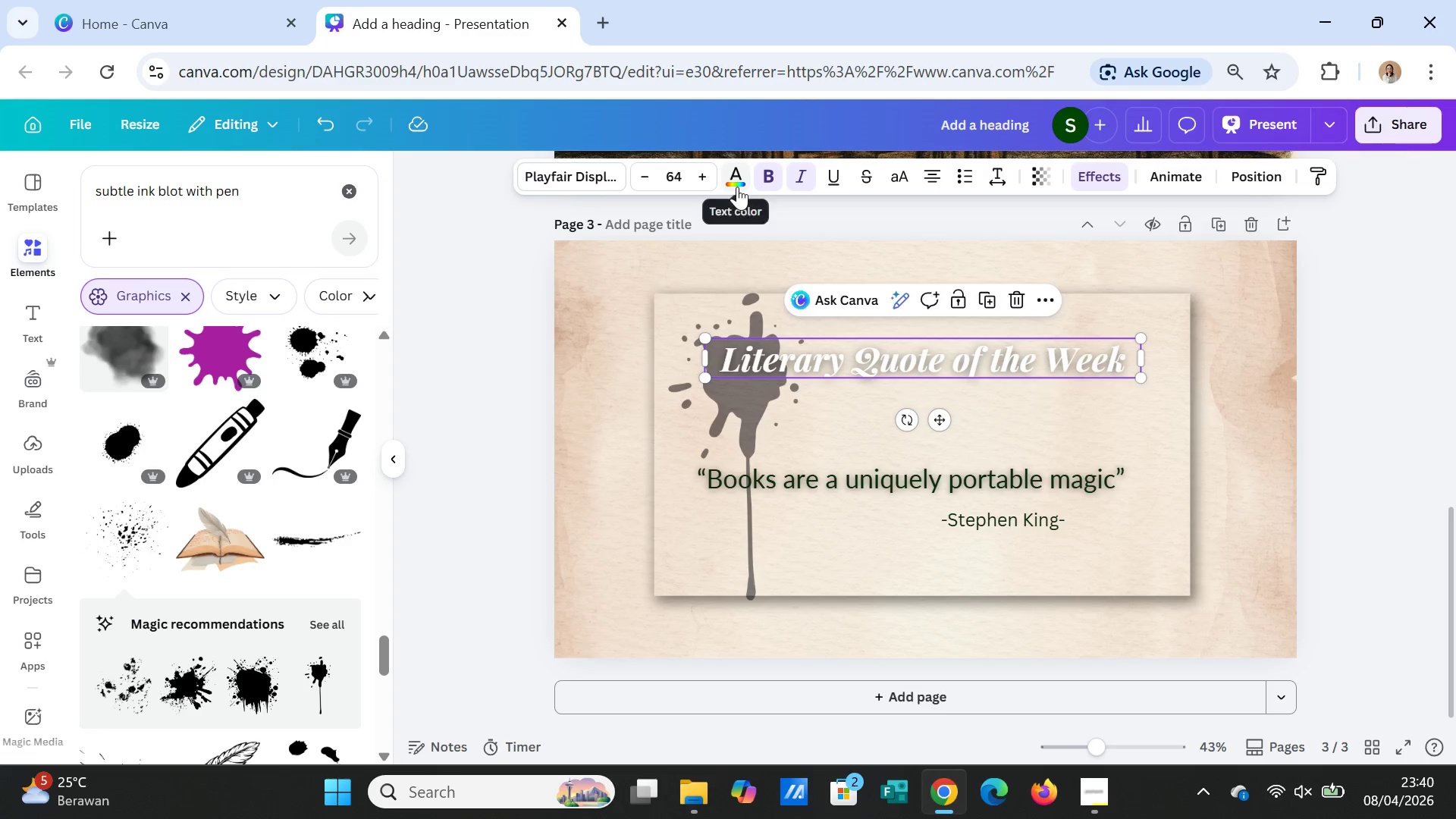 
mouse_move([760, 198])
 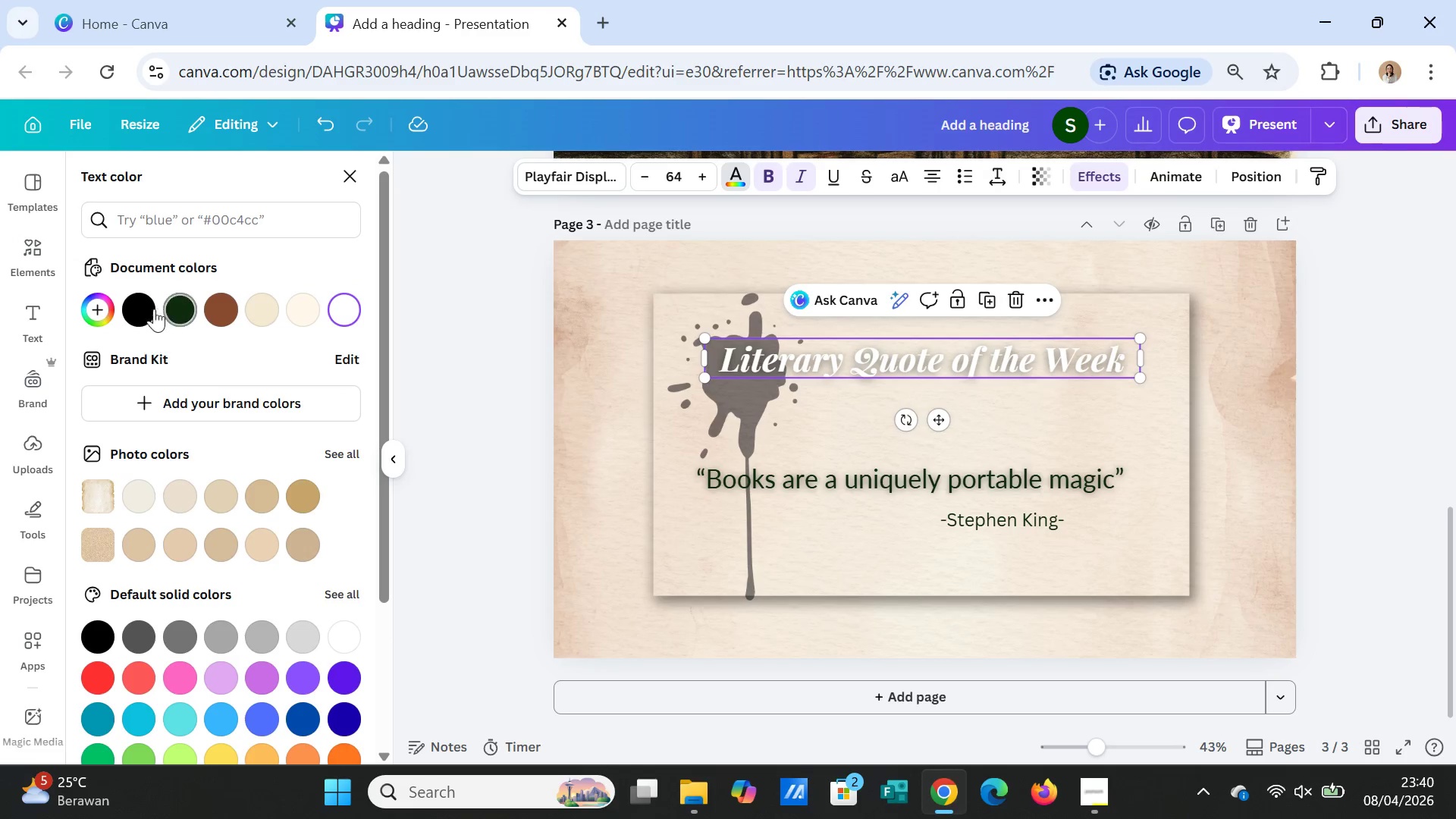 
left_click([148, 309])
 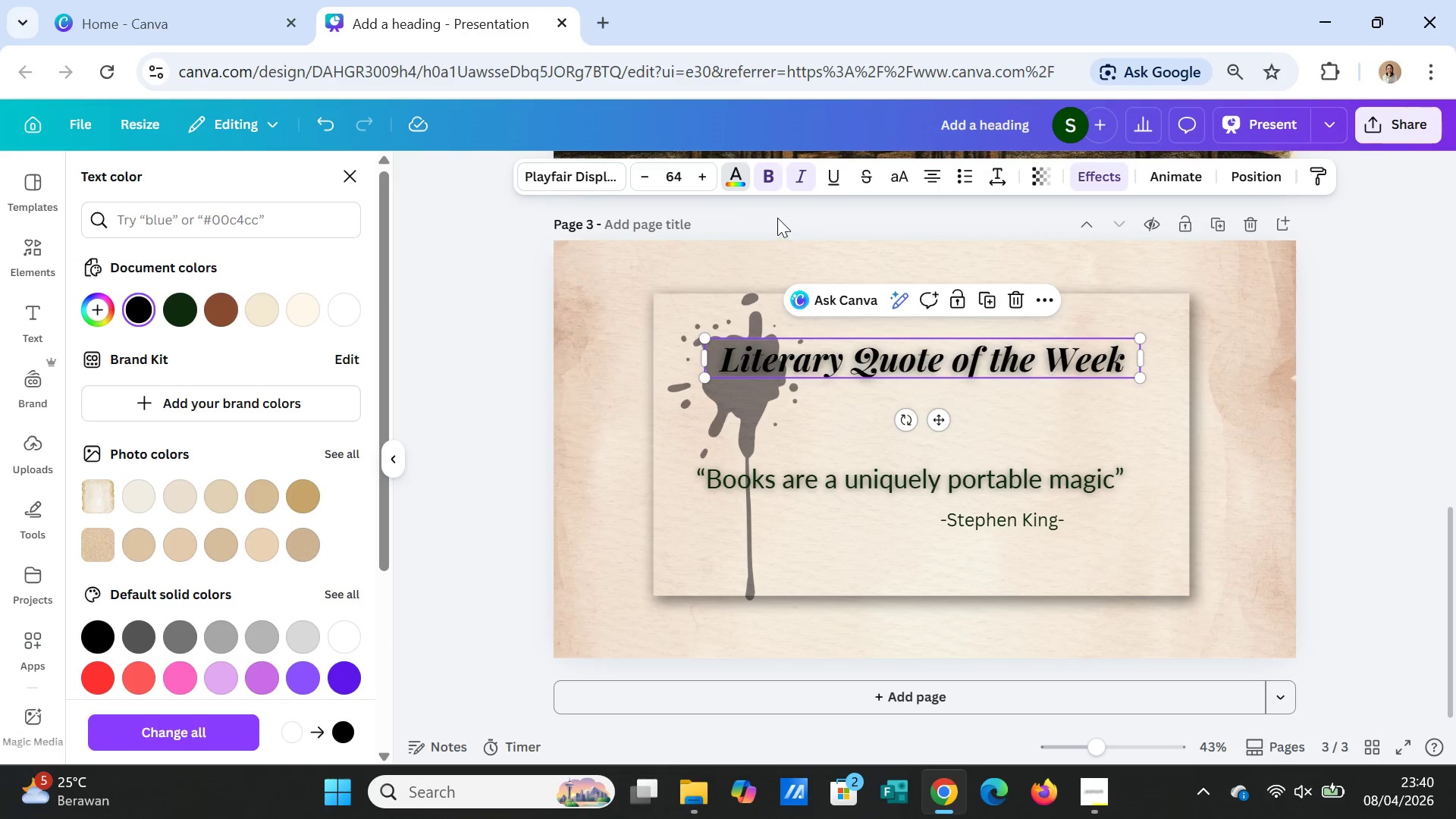 
left_click([764, 183])
 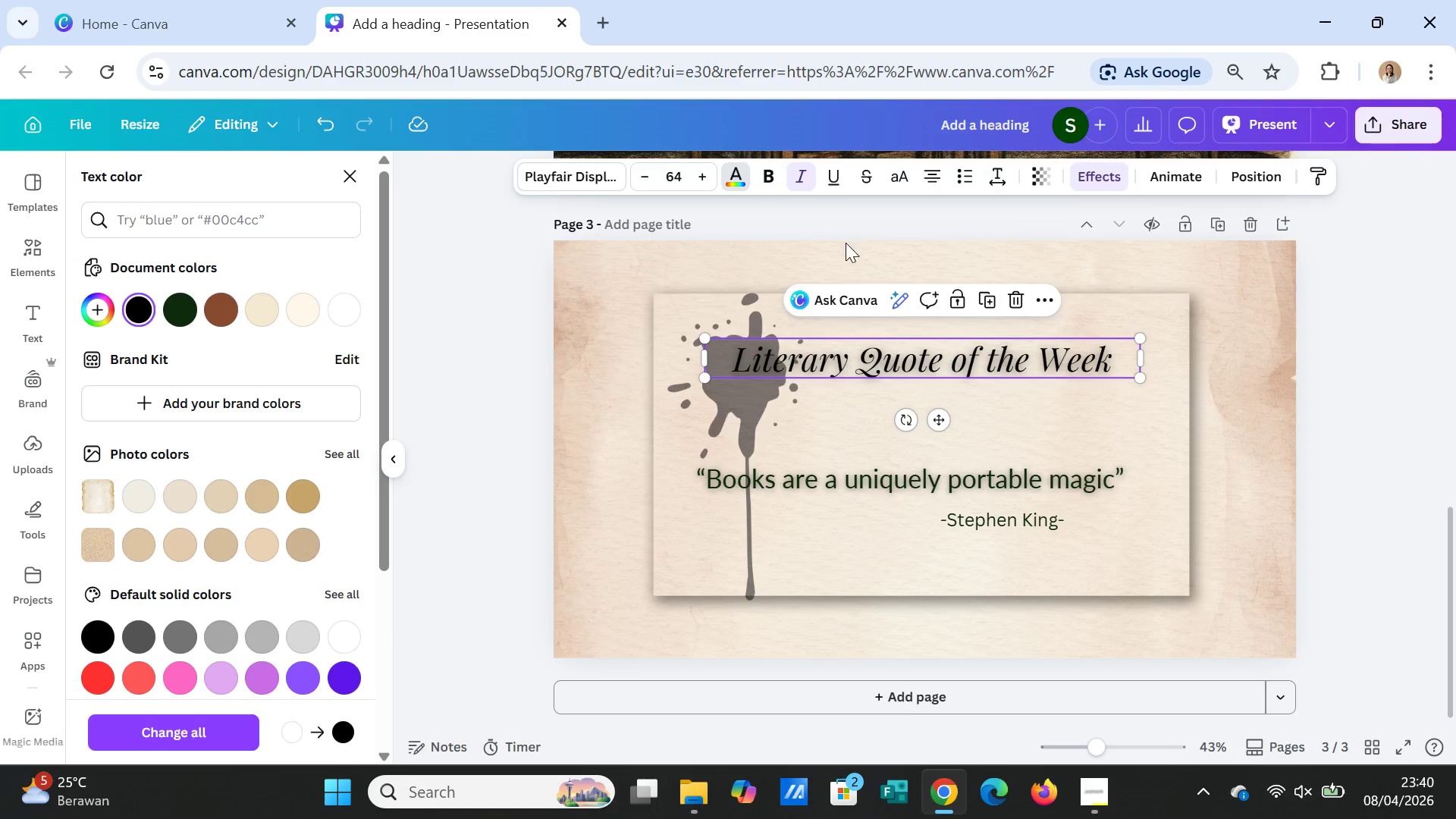 
left_click([1153, 413])
 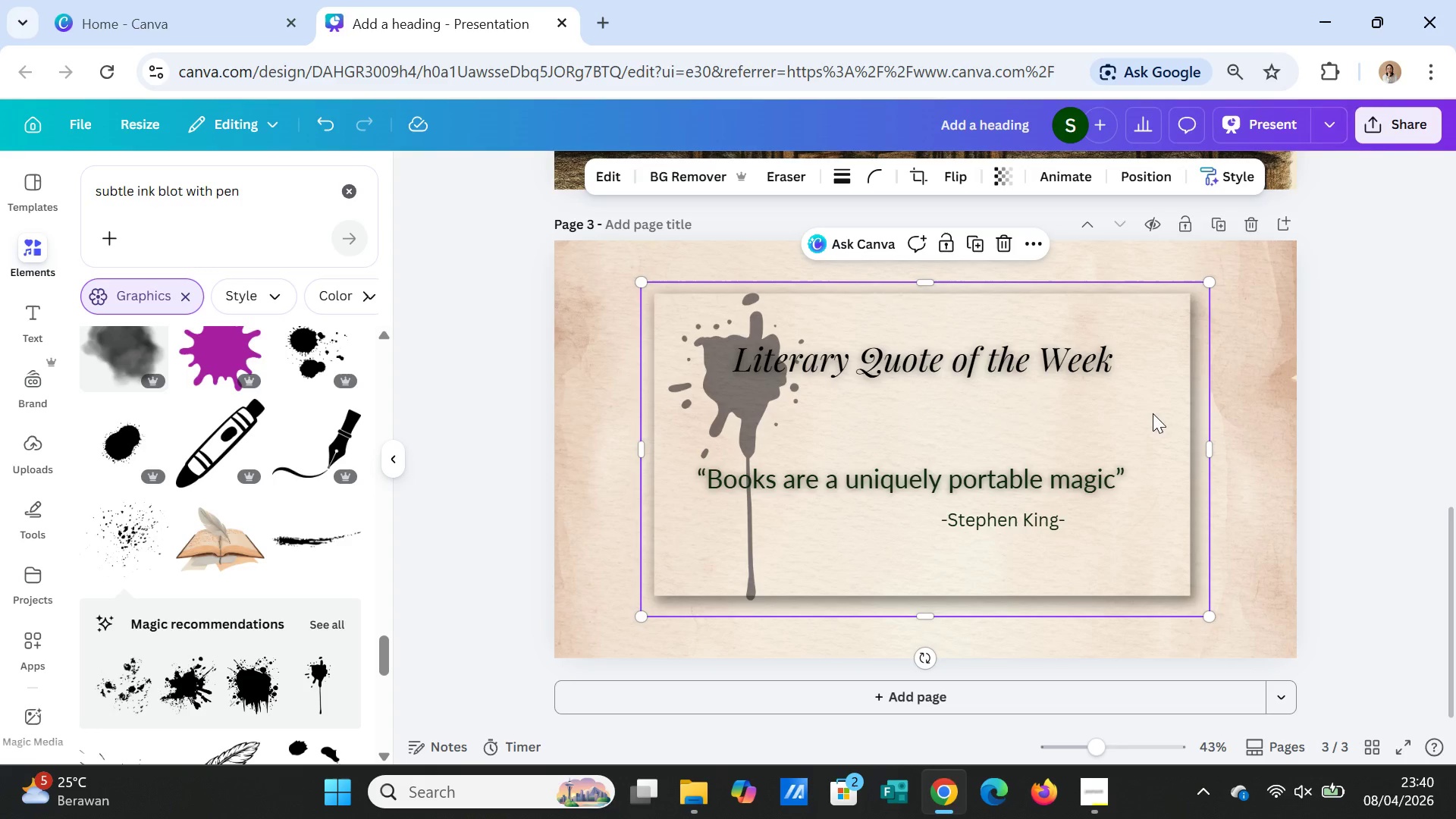 
left_click([970, 359])
 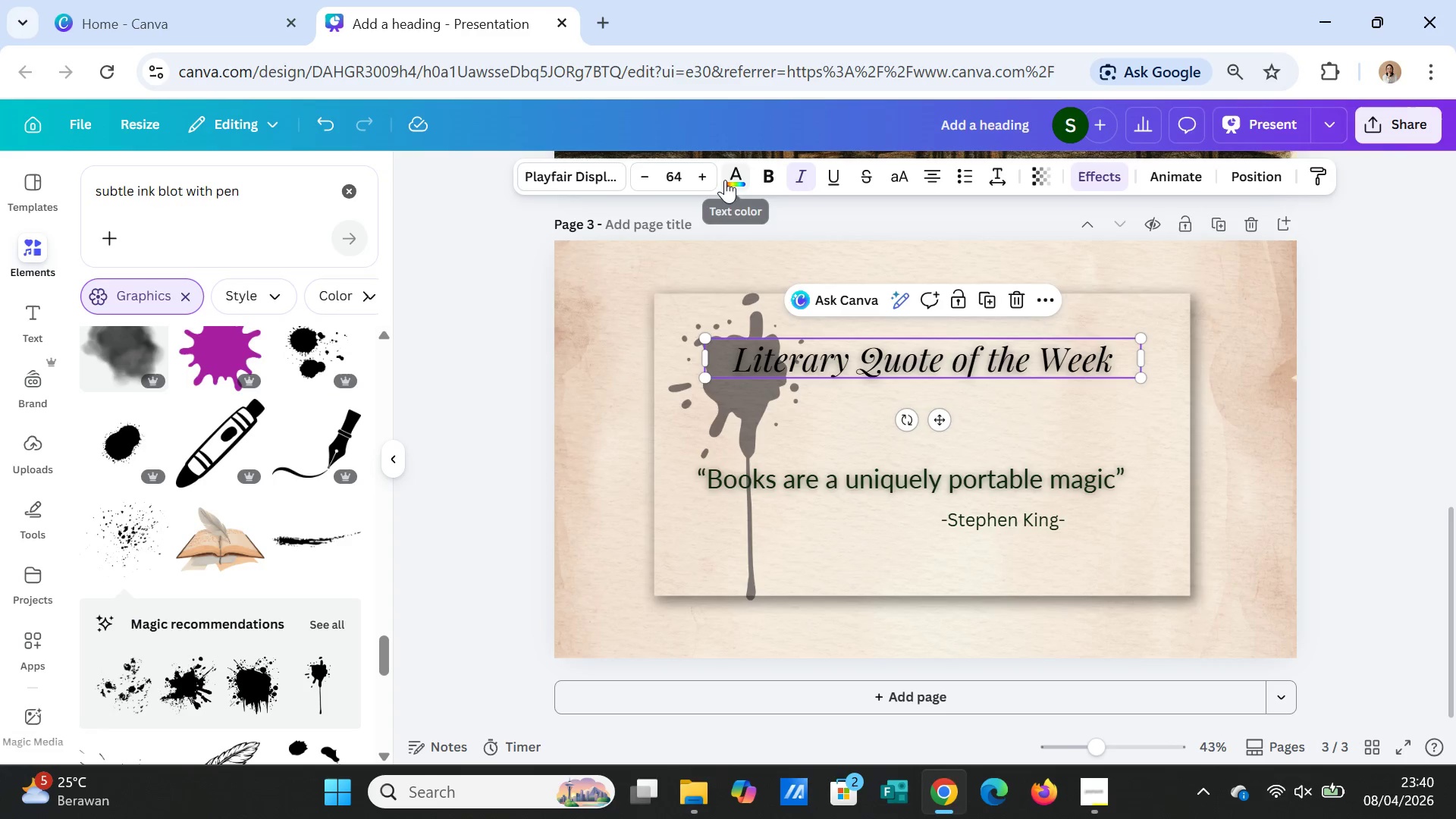 
left_click([726, 179])
 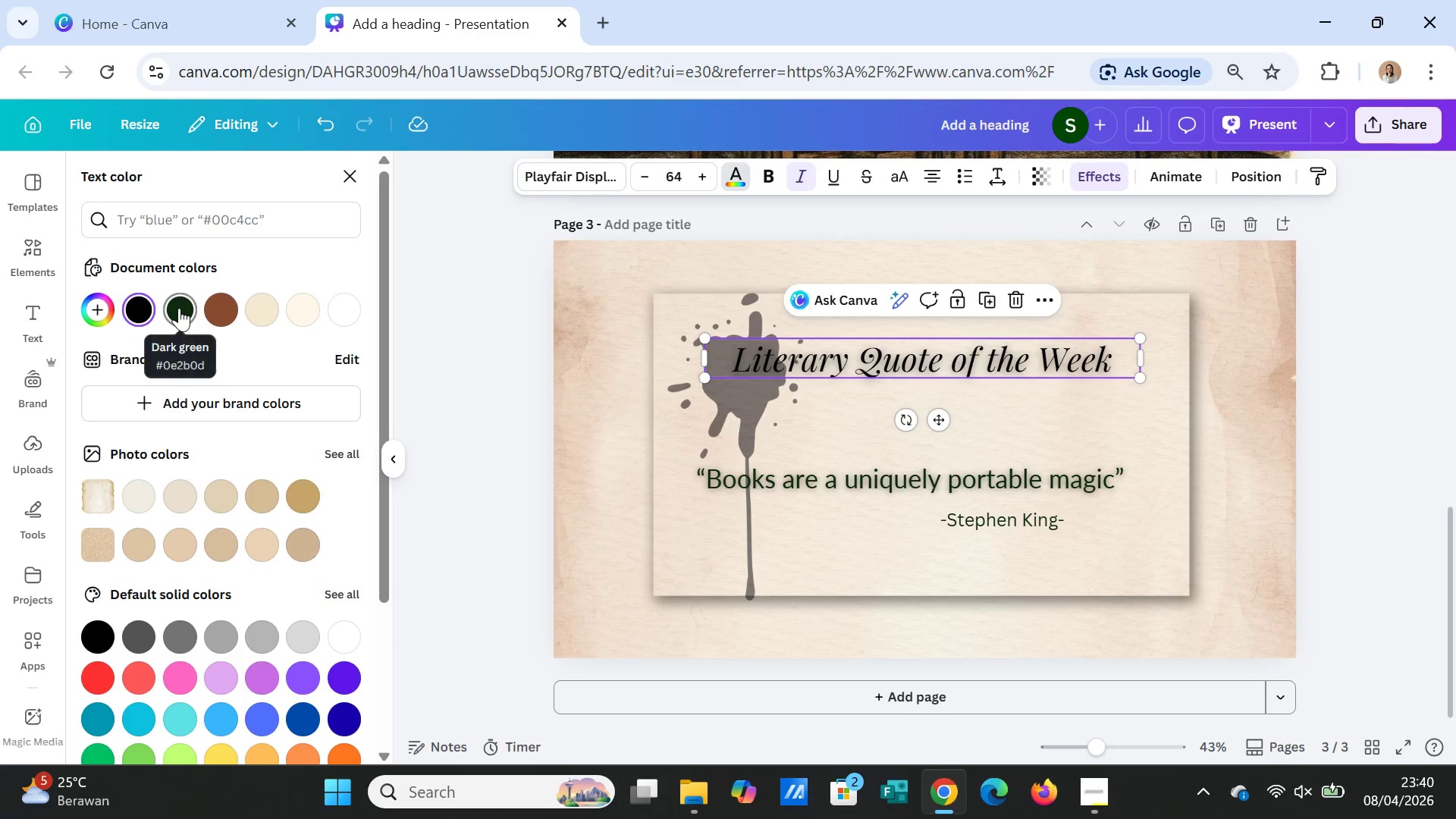 
left_click([179, 308])
 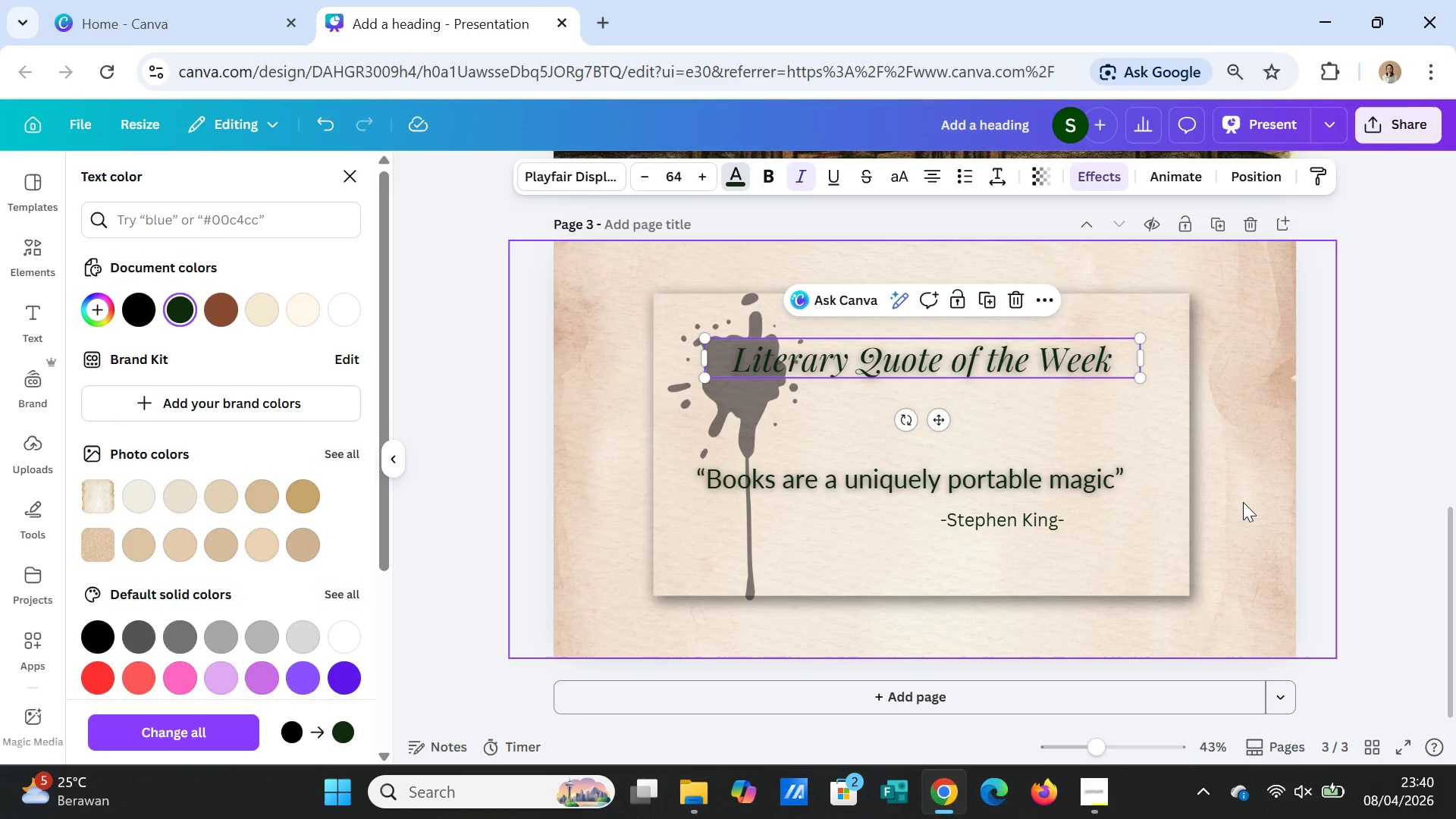 
left_click([1243, 504])
 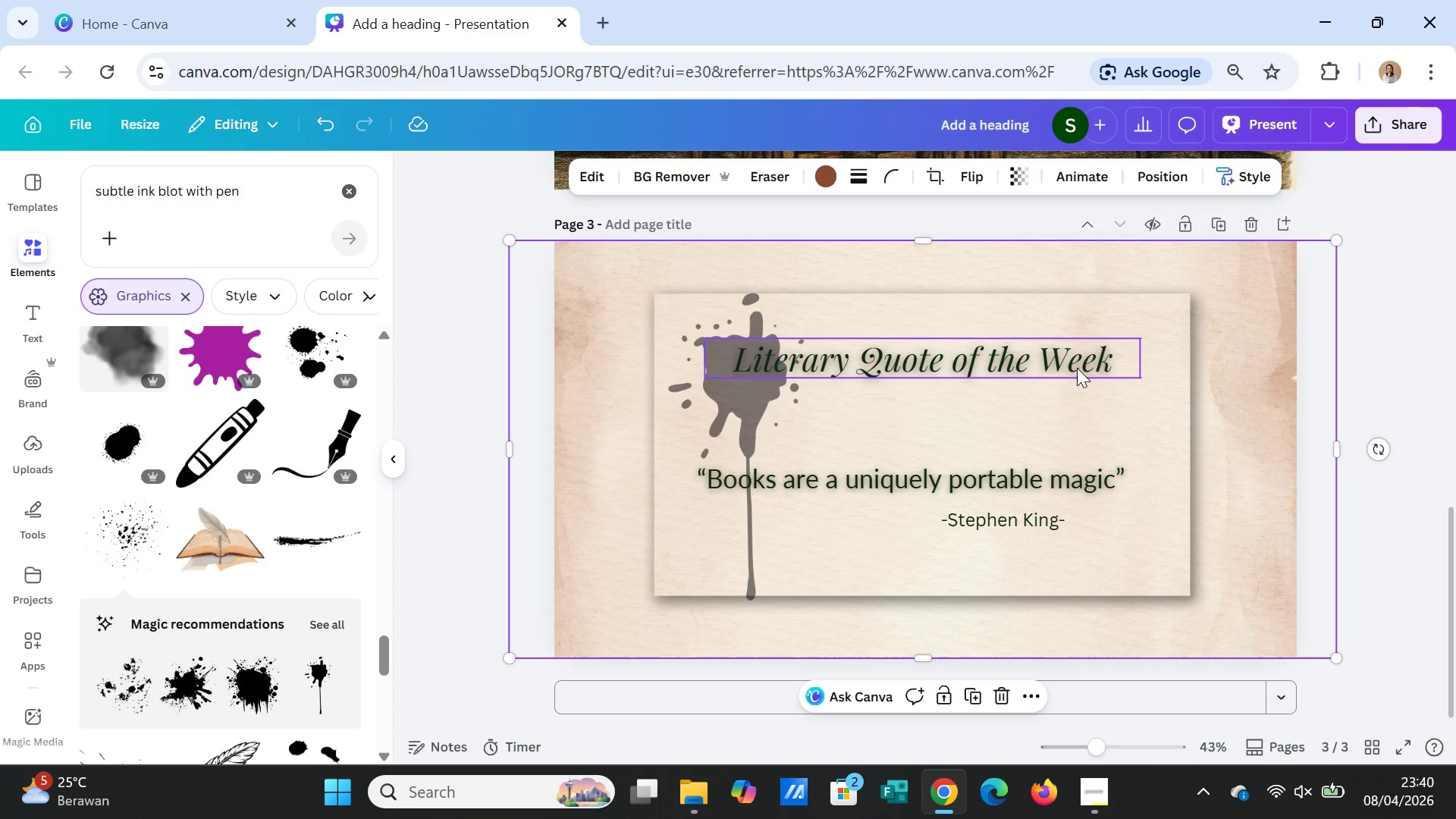 
wait(14.23)
 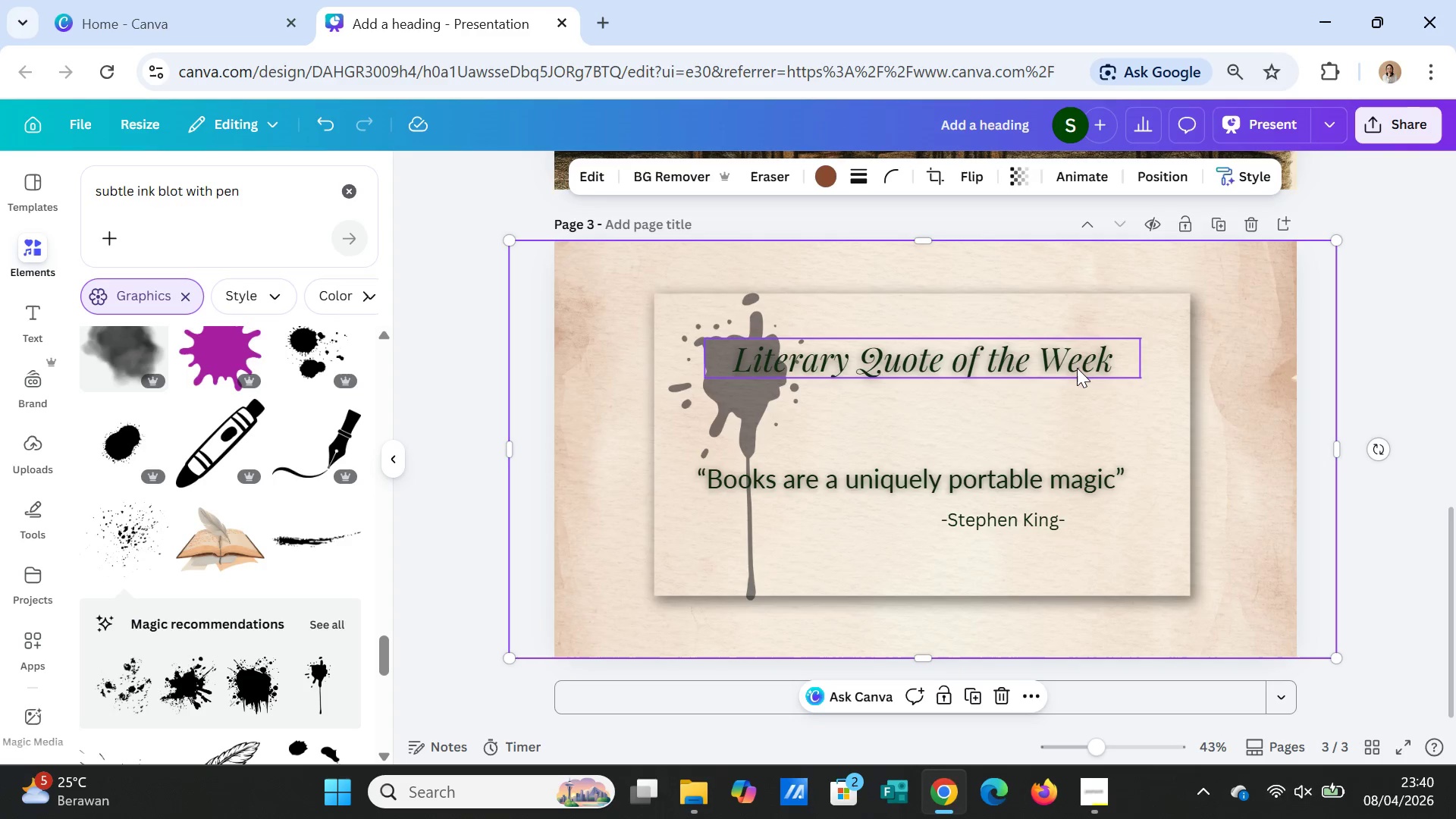 
left_click([296, 540])
 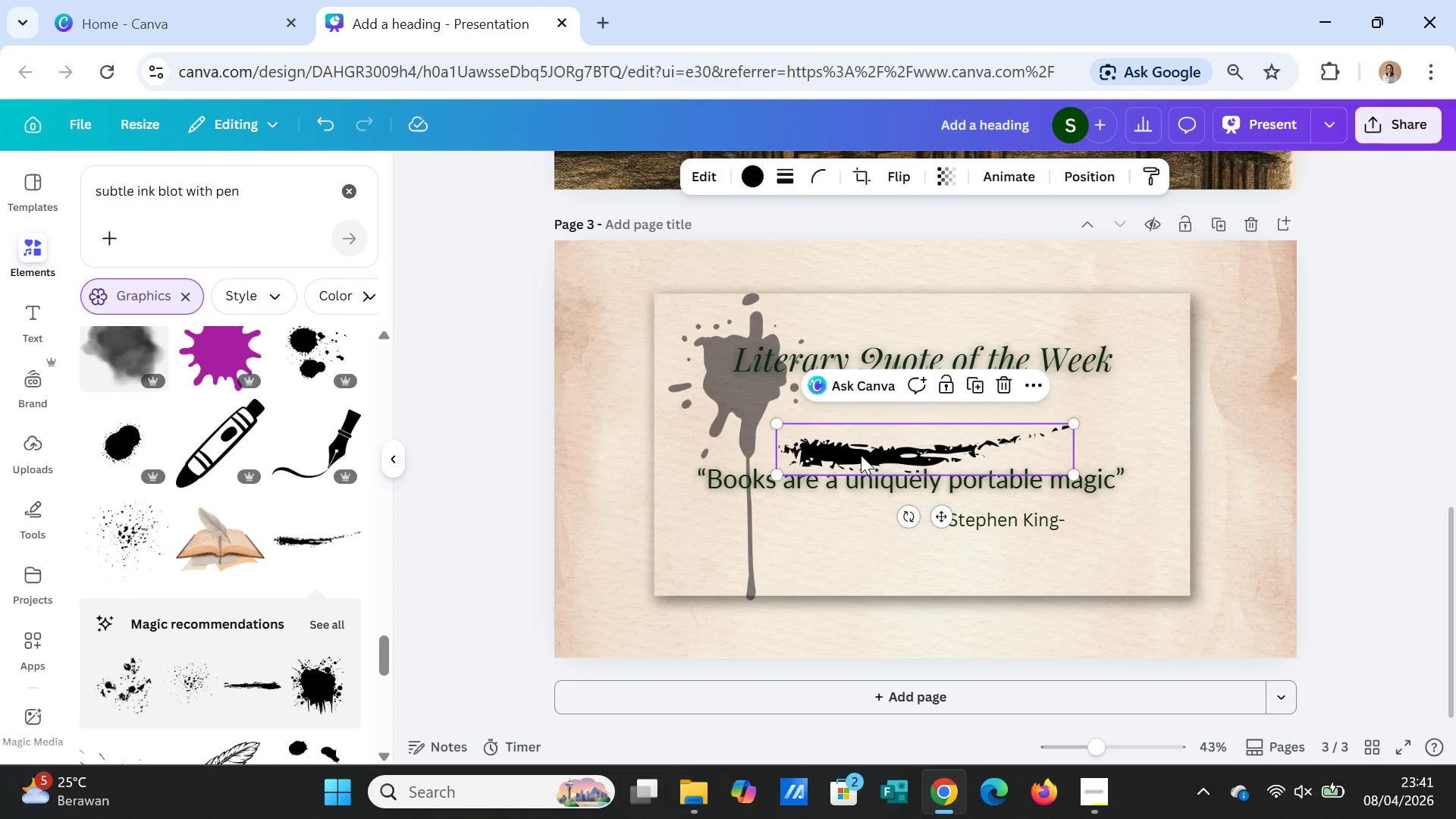 
left_click_drag(start_coordinate=[861, 455], to_coordinate=[855, 413])
 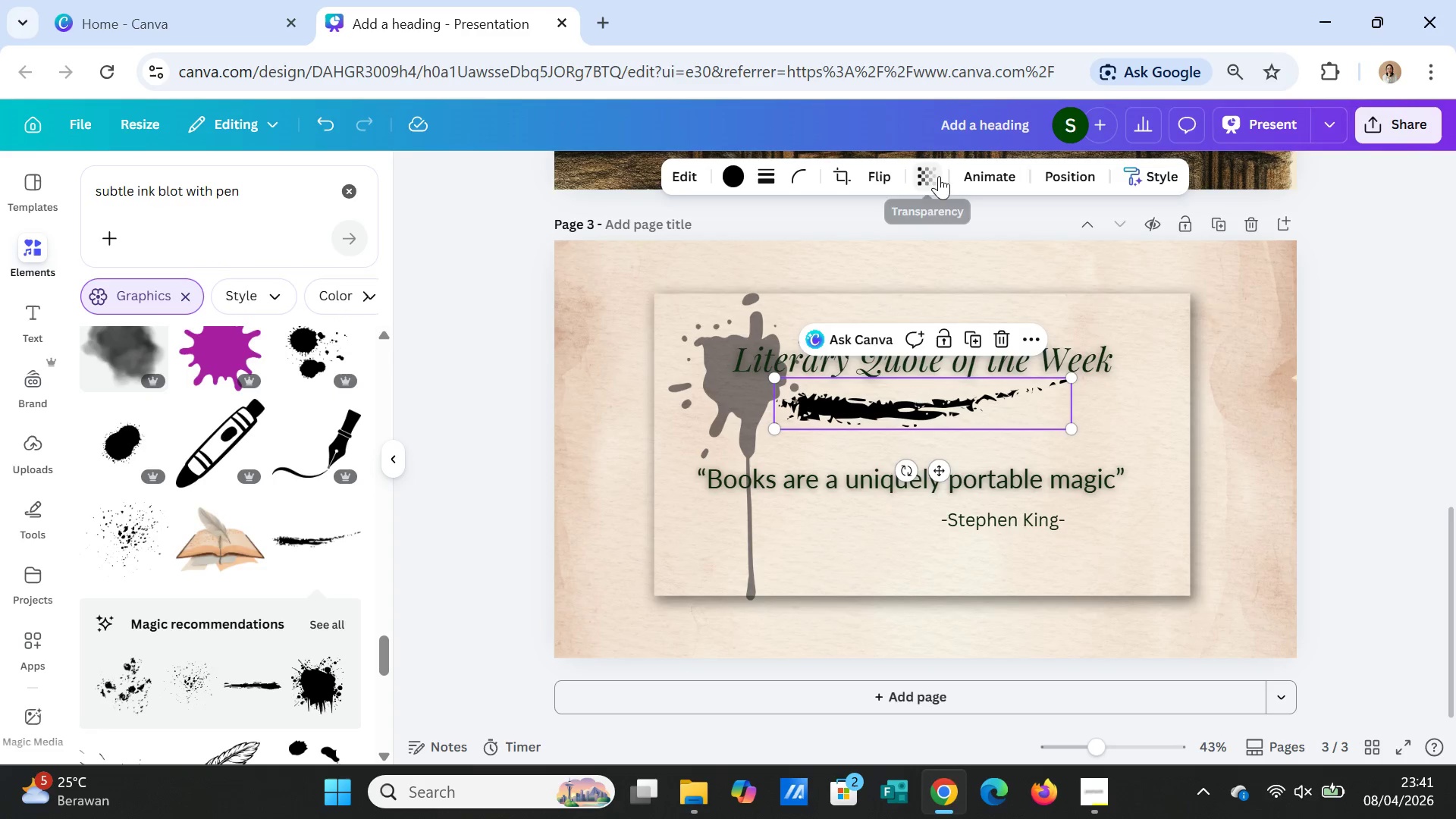 
left_click([930, 170])
 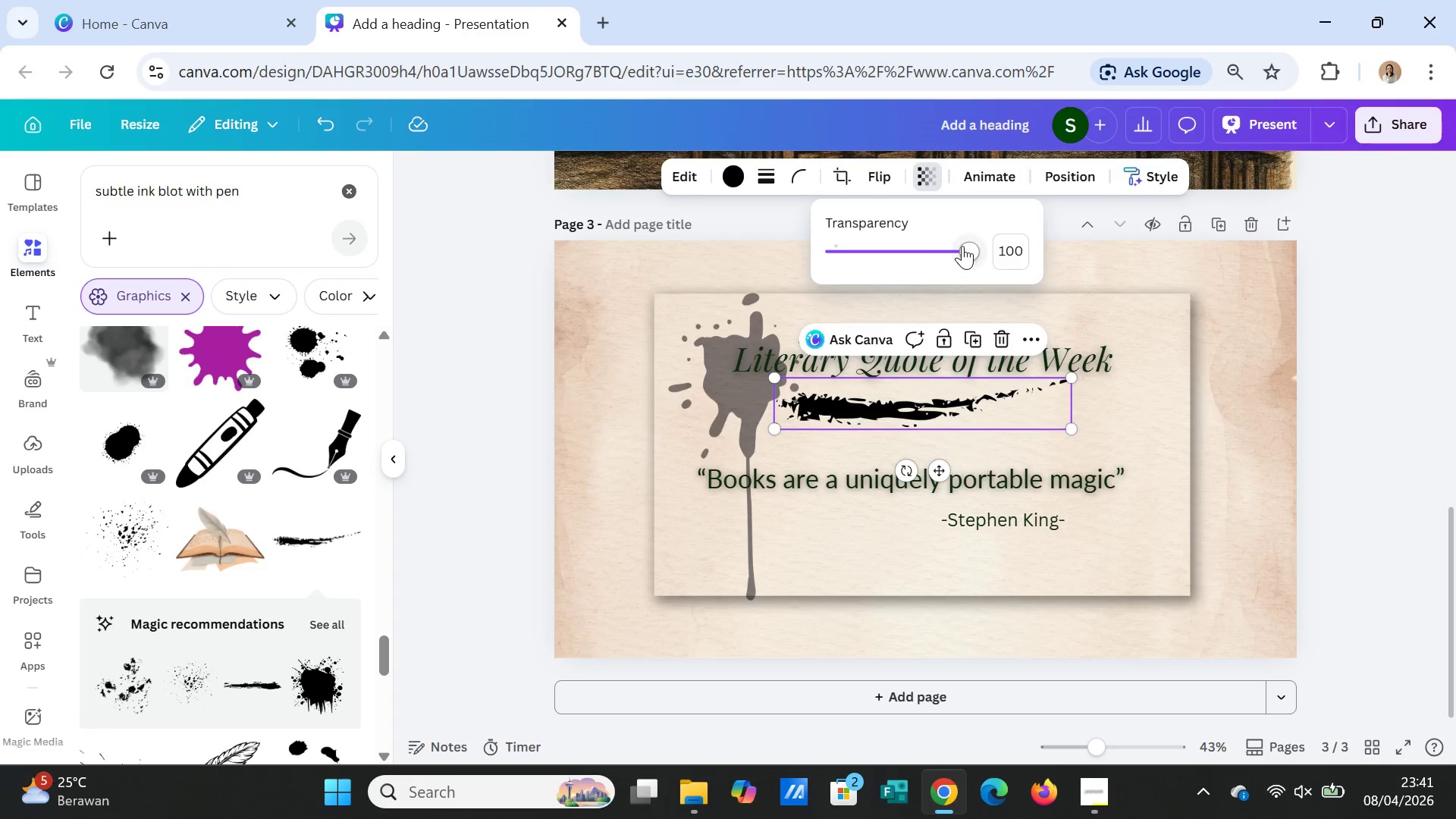 
left_click_drag(start_coordinate=[962, 246], to_coordinate=[852, 245])
 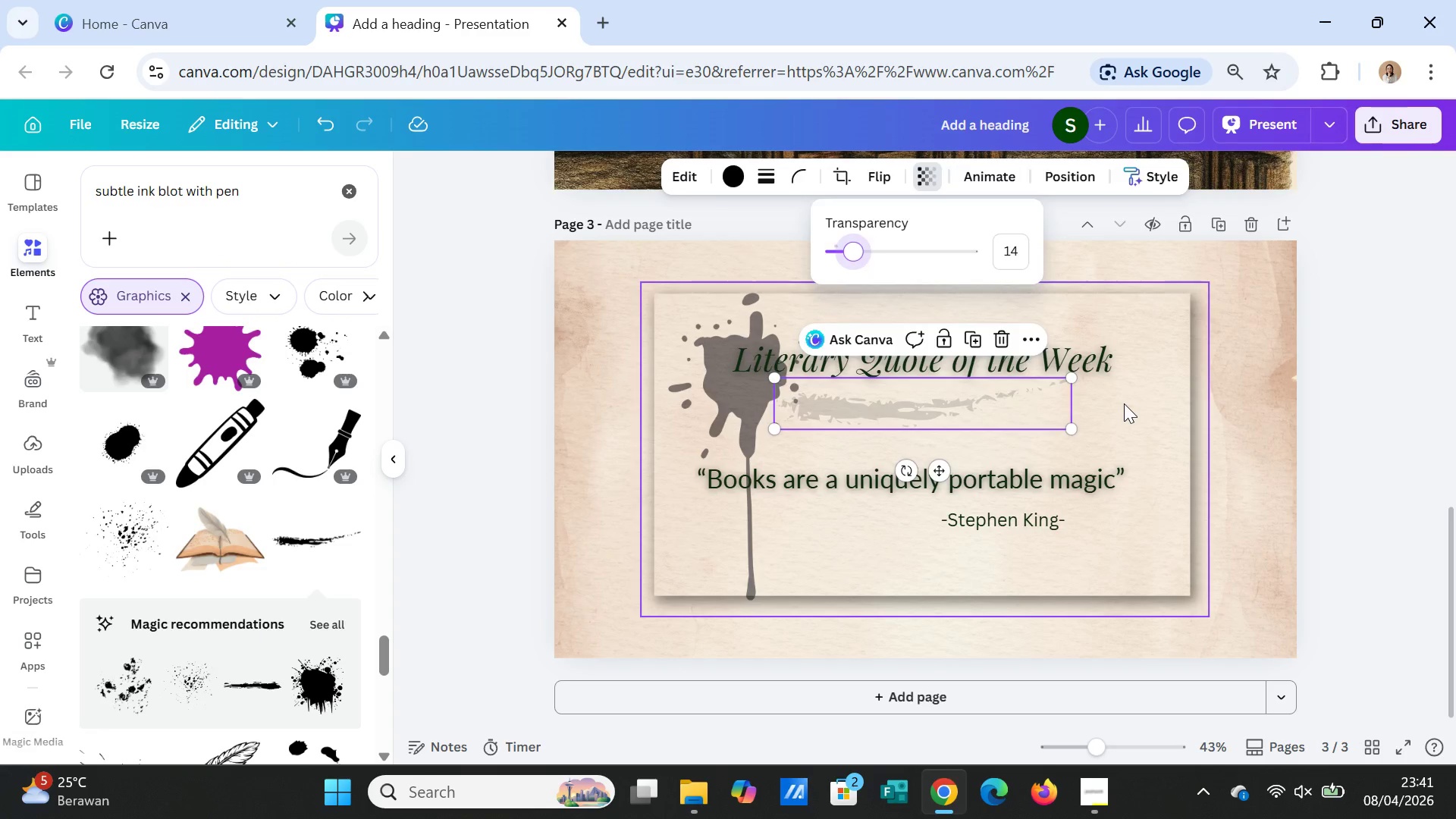 
left_click([1124, 403])
 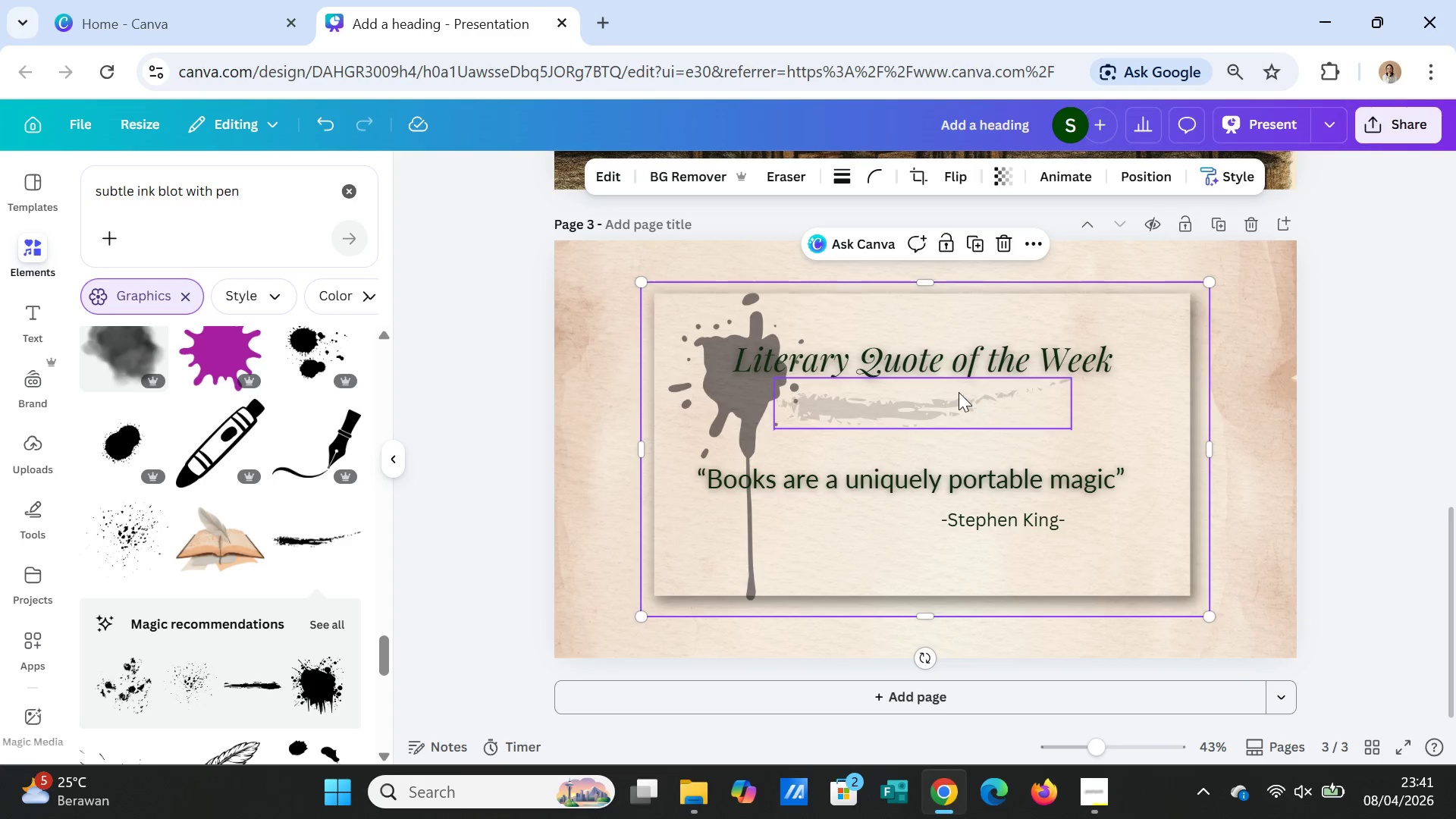 
left_click([967, 413])
 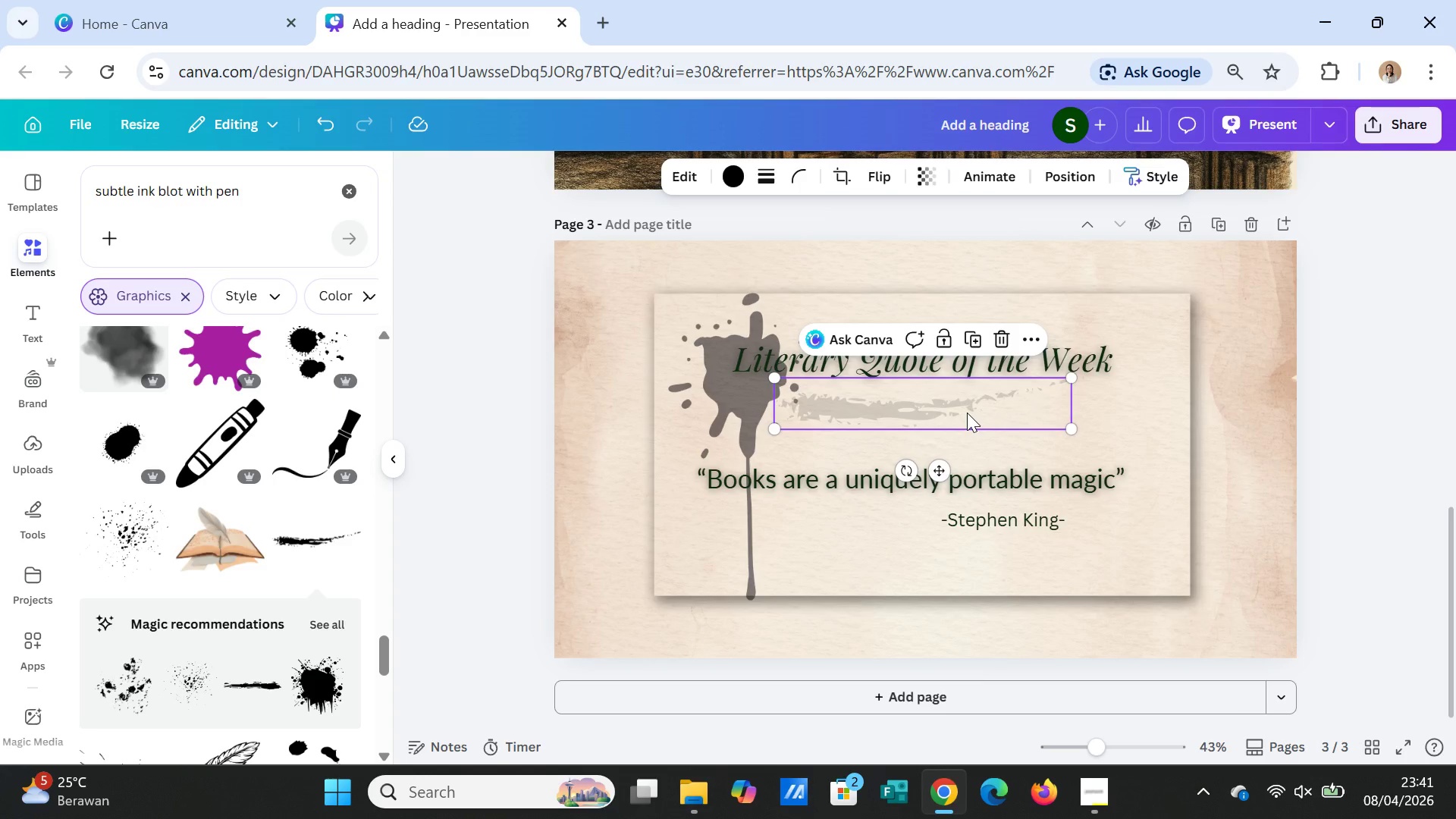 
right_click([967, 413])
 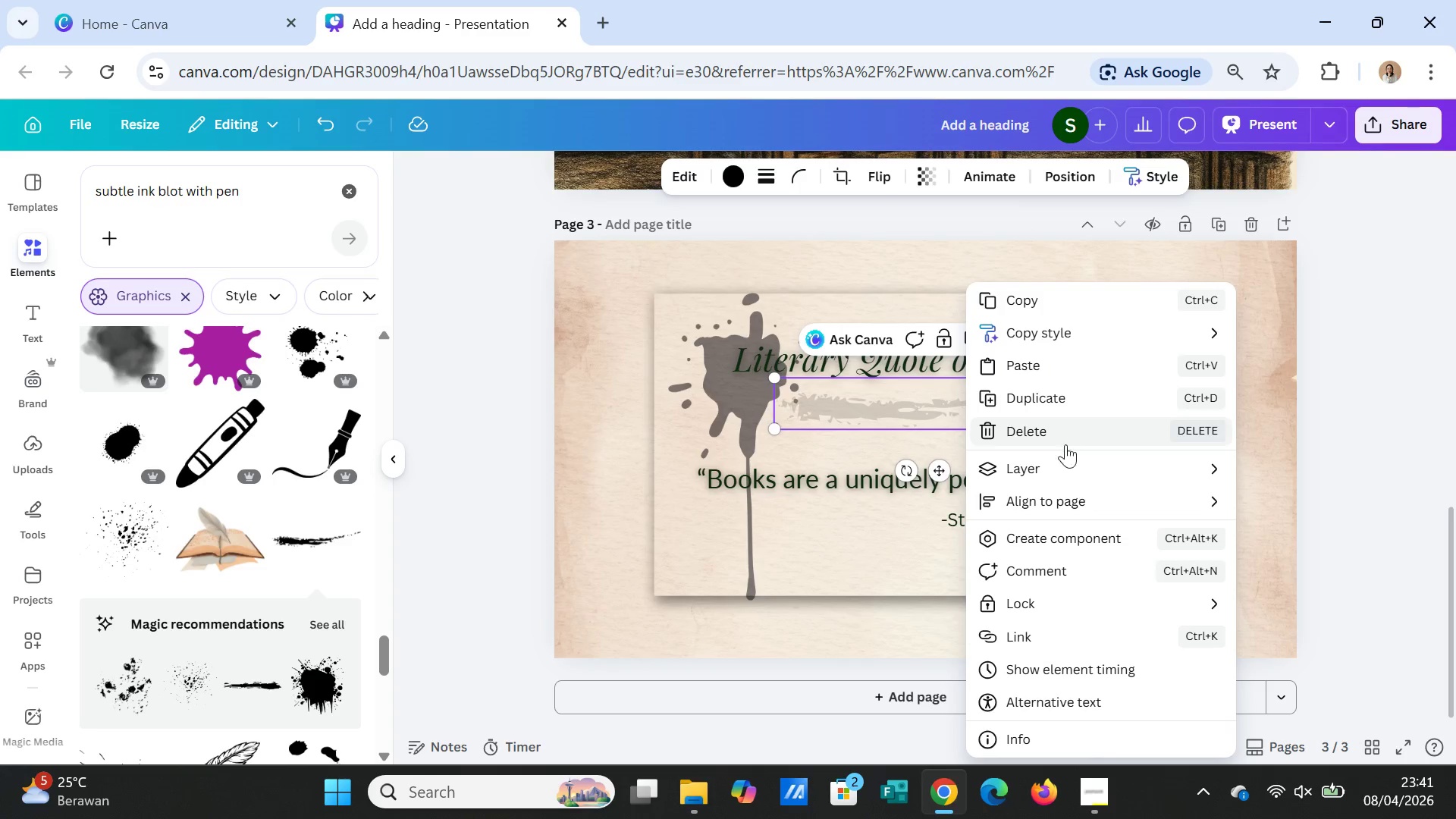 
left_click([1074, 461])
 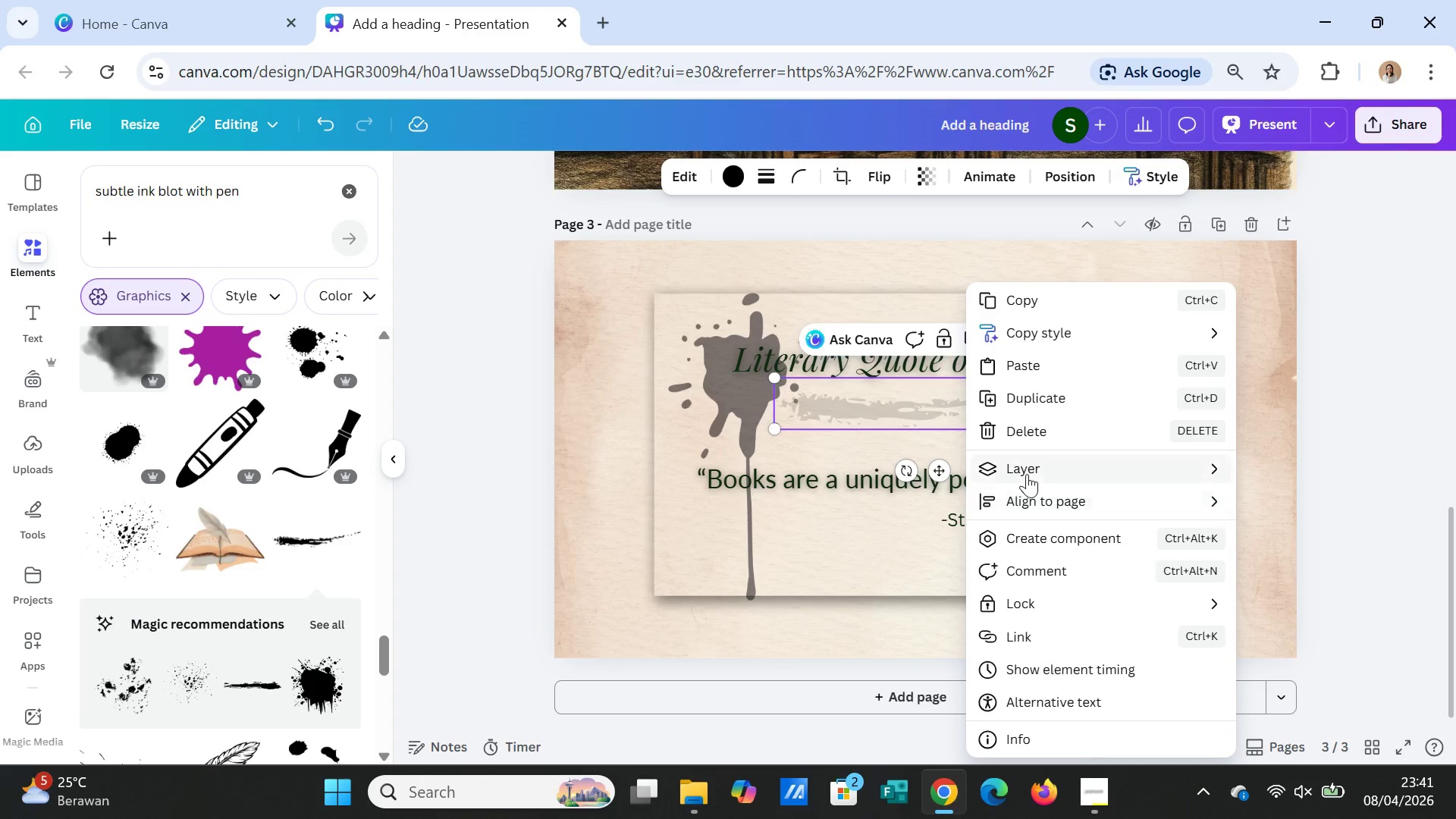 
left_click([1027, 458])
 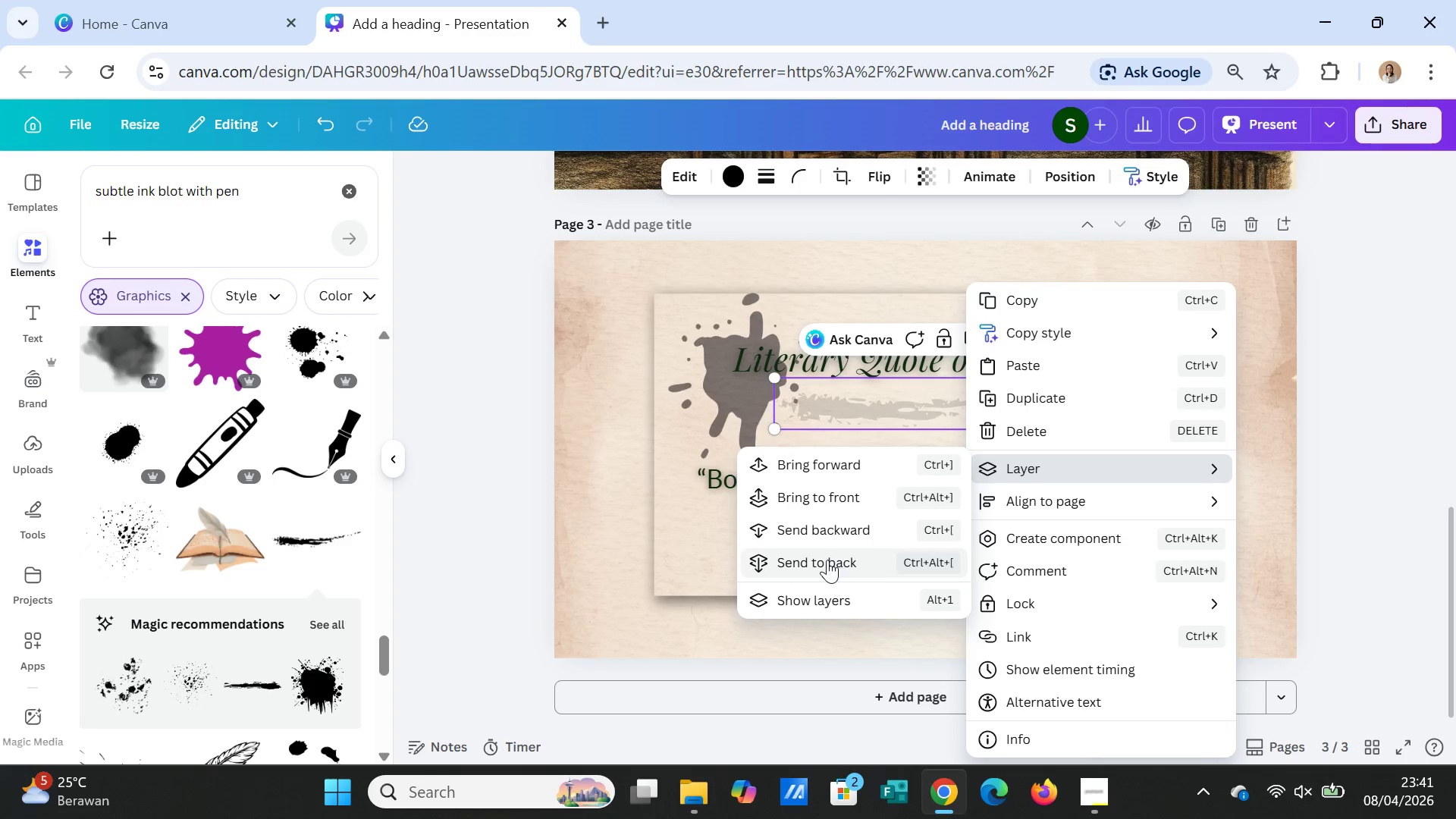 
left_click([827, 560])
 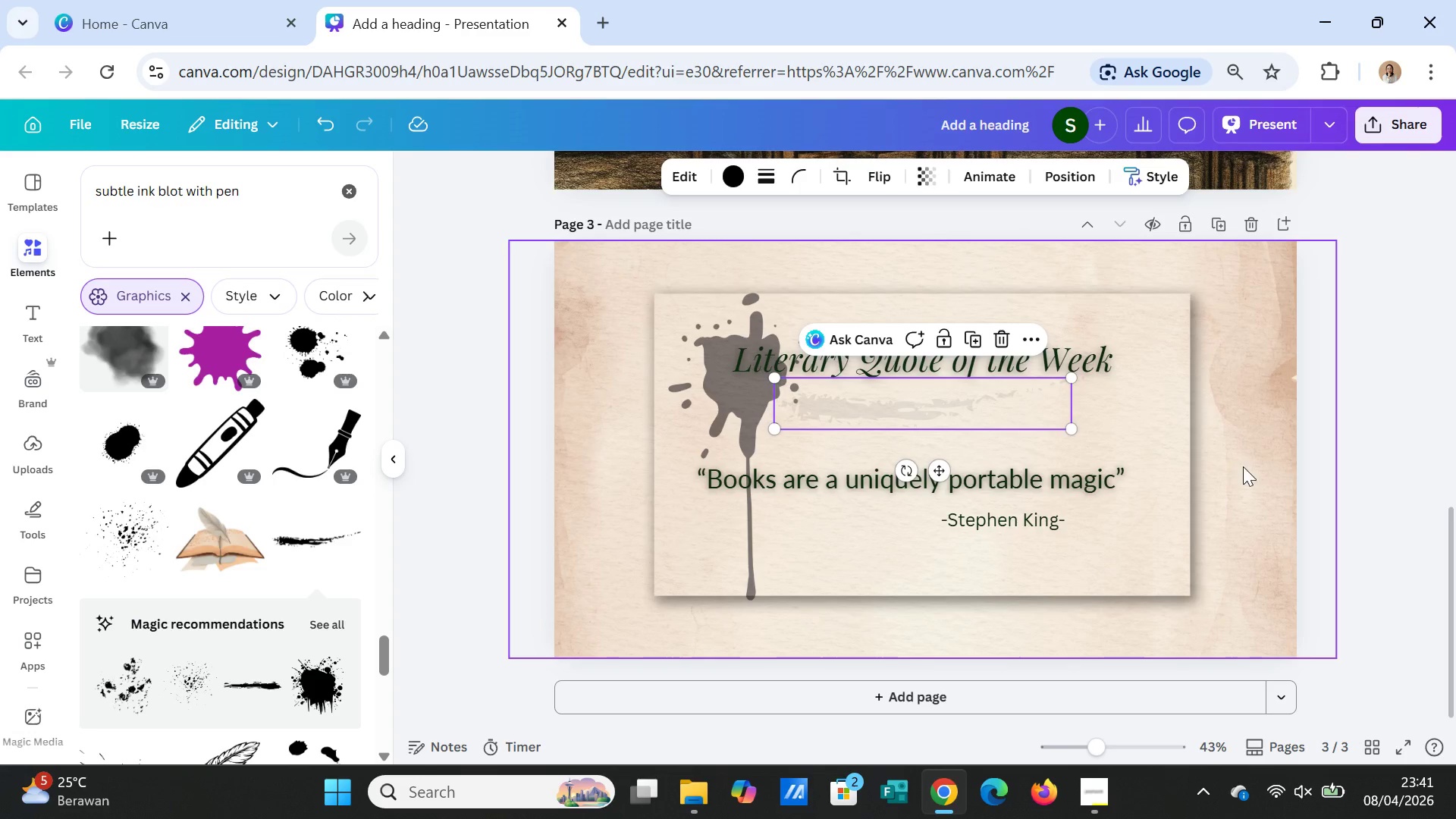 
left_click([1243, 466])
 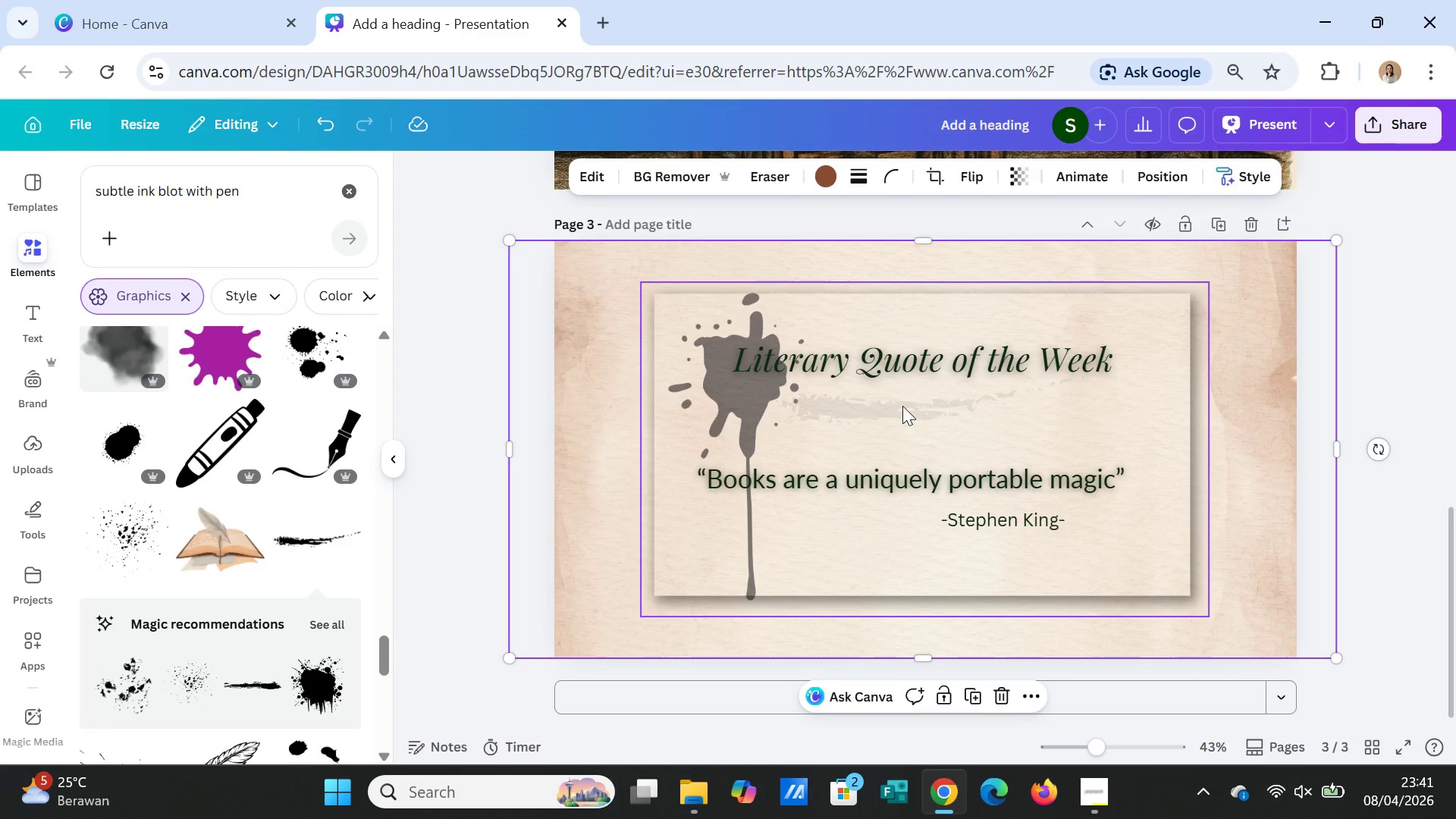 
left_click([331, 123])
 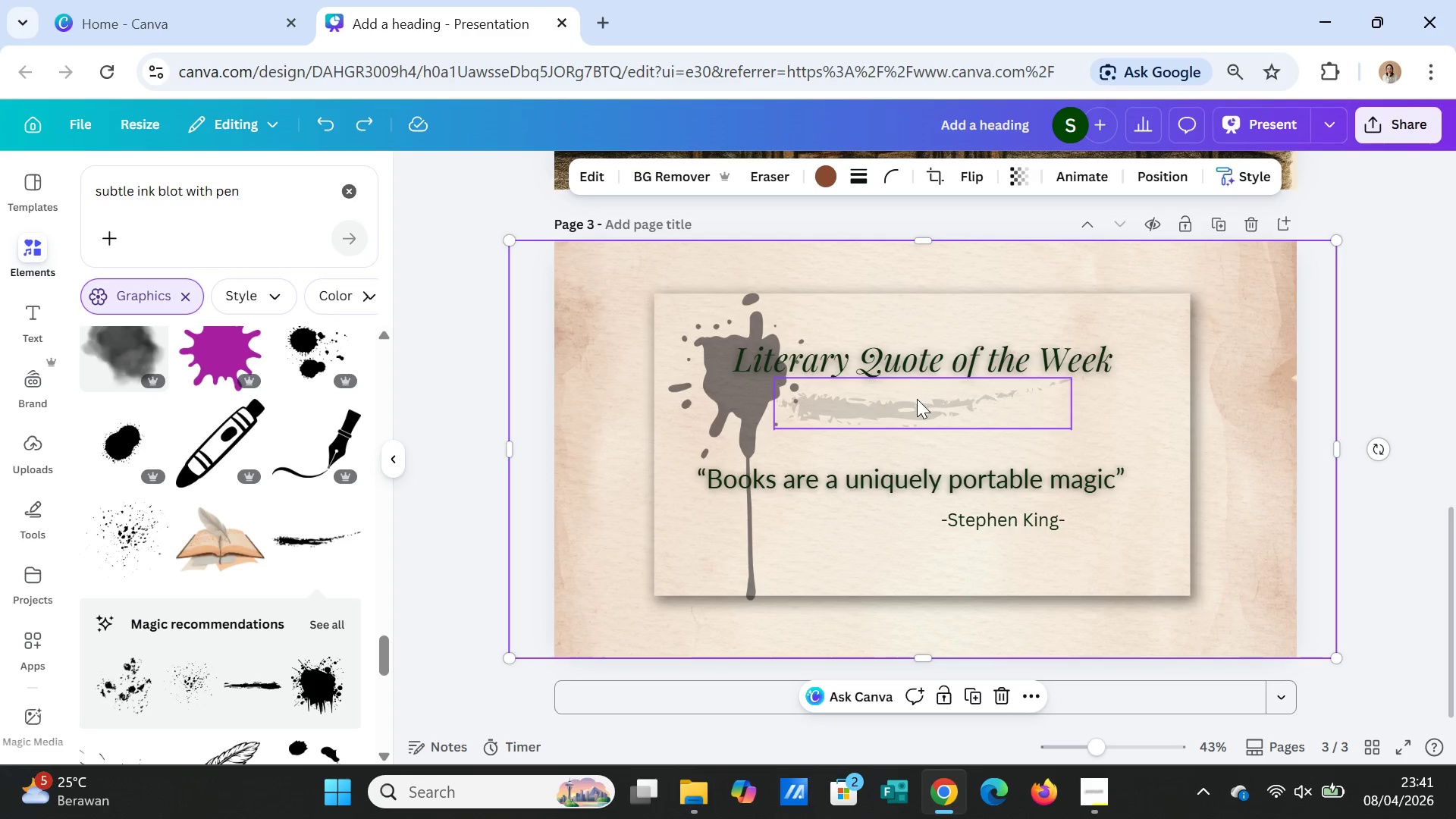 
right_click([916, 400])
 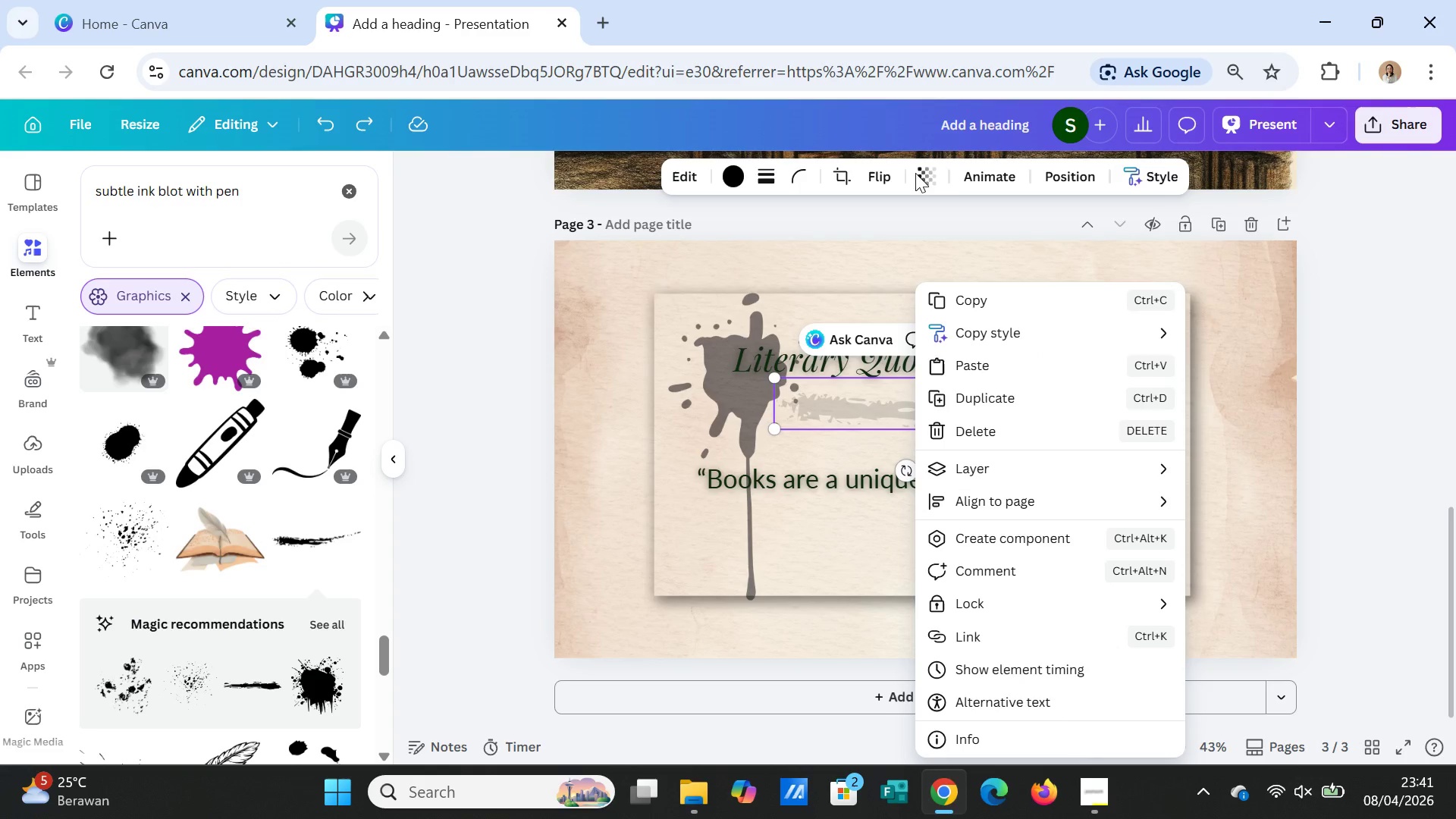 
left_click([922, 171])
 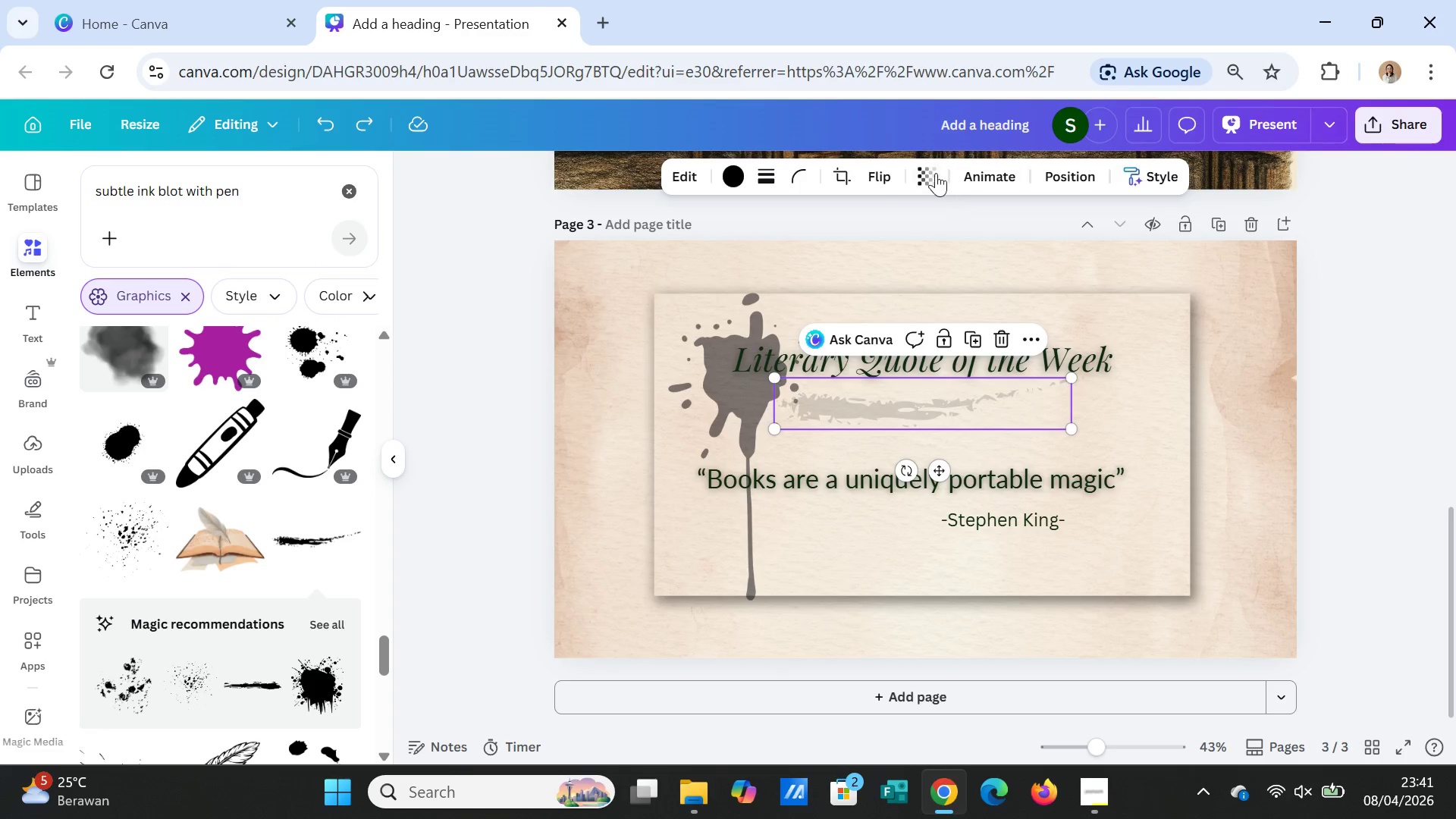 
left_click([929, 165])
 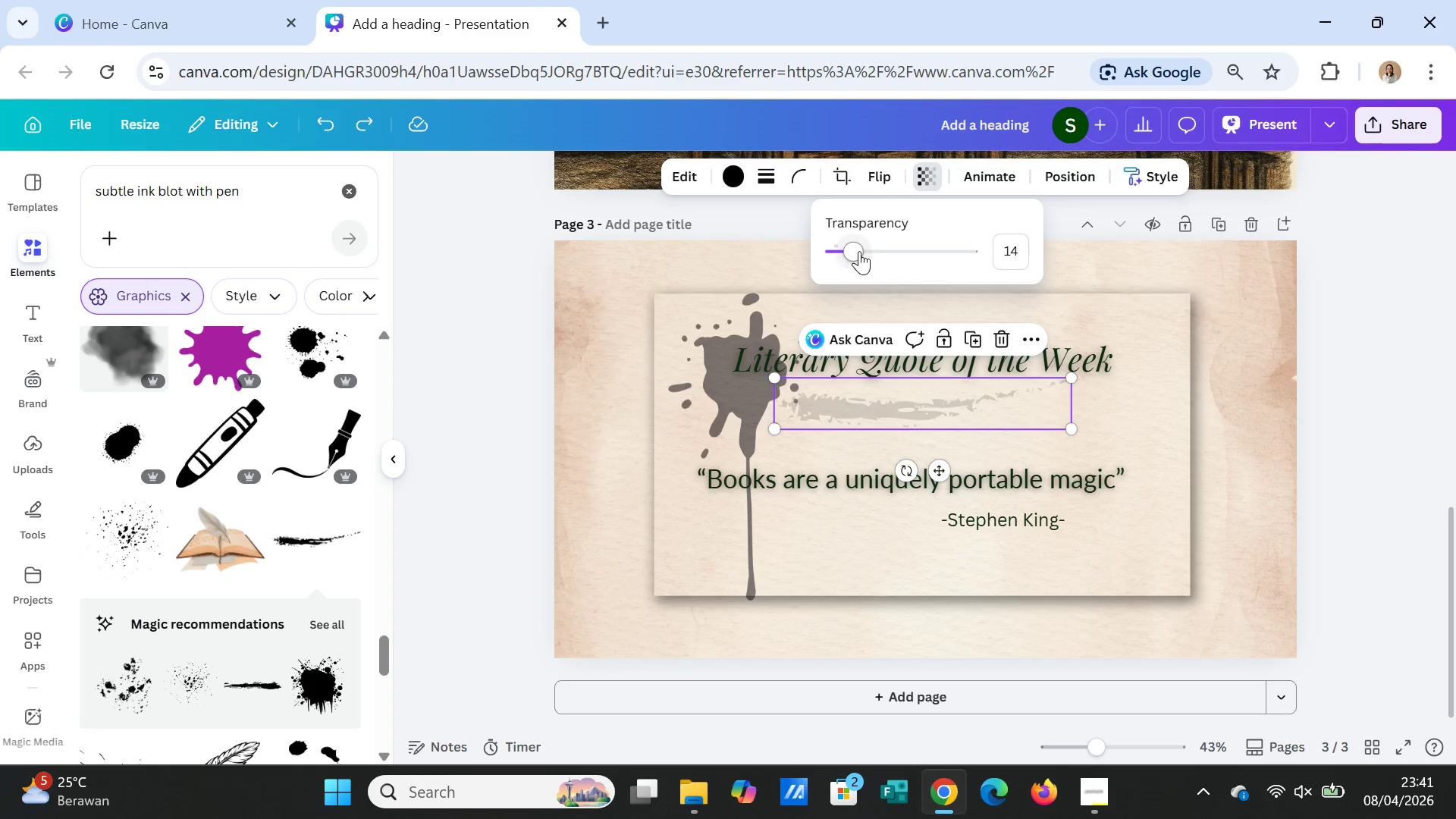 
left_click_drag(start_coordinate=[859, 251], to_coordinate=[889, 247])
 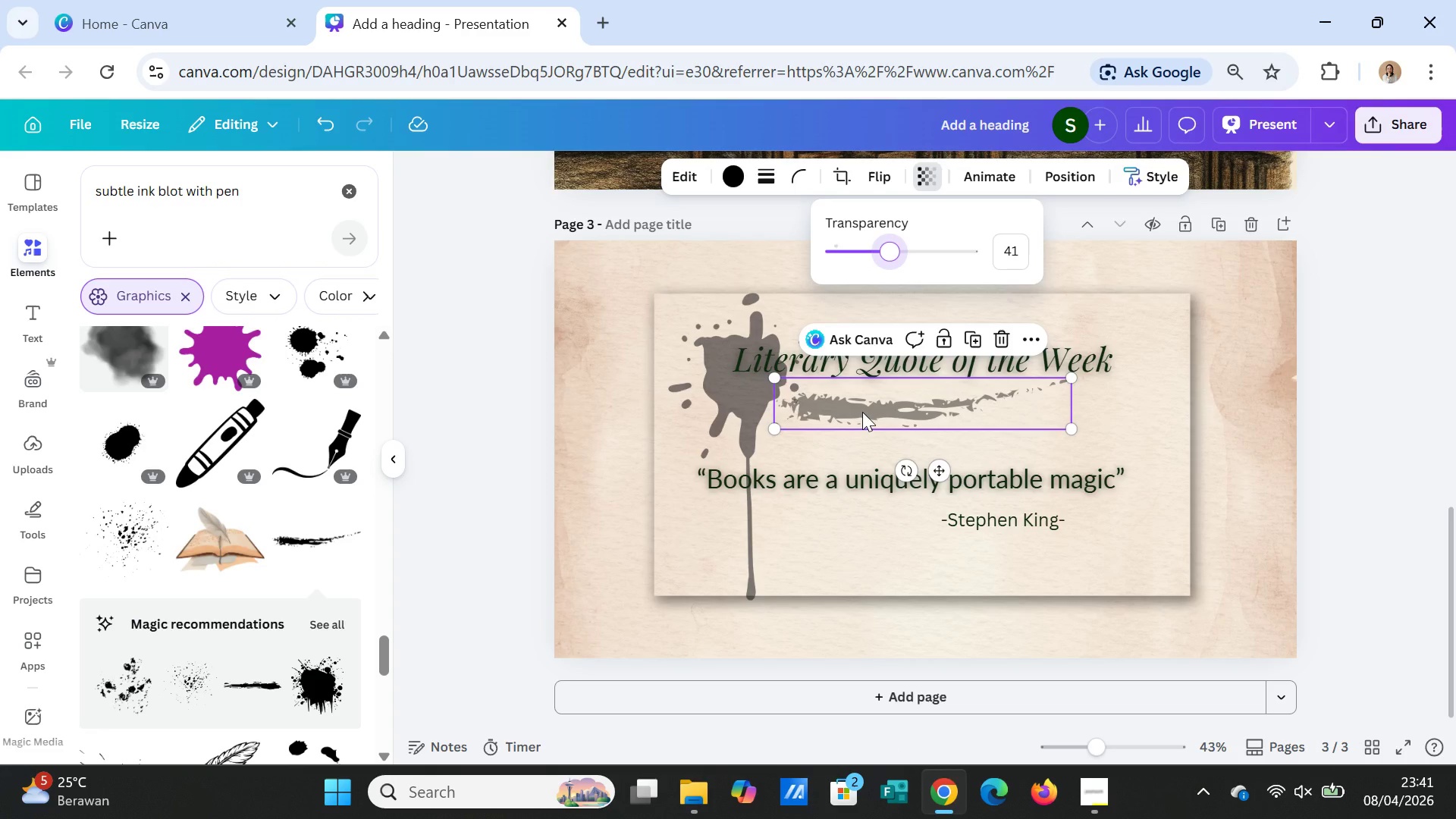 
left_click([862, 412])
 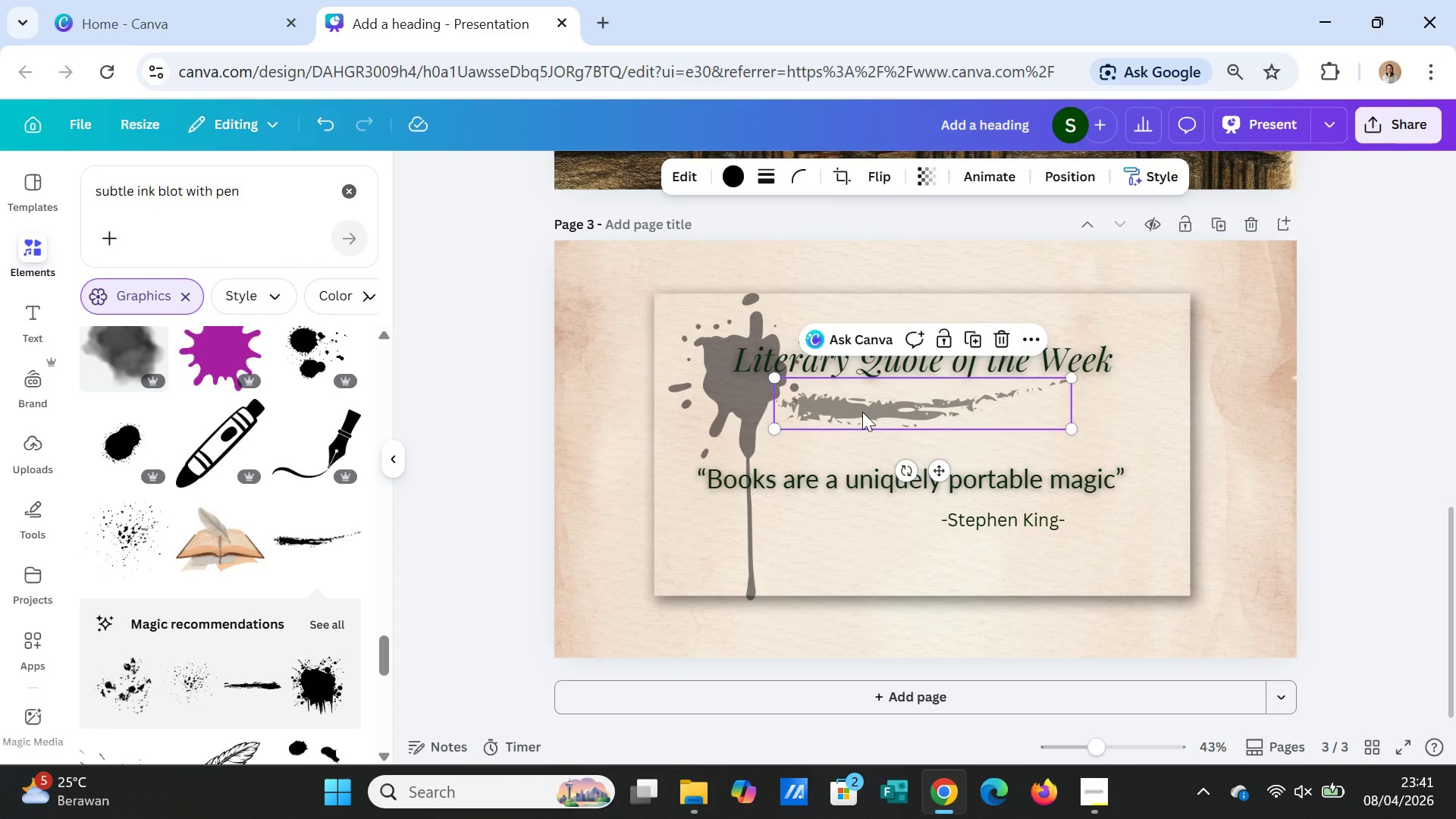 
left_click_drag(start_coordinate=[862, 412], to_coordinate=[852, 409])
 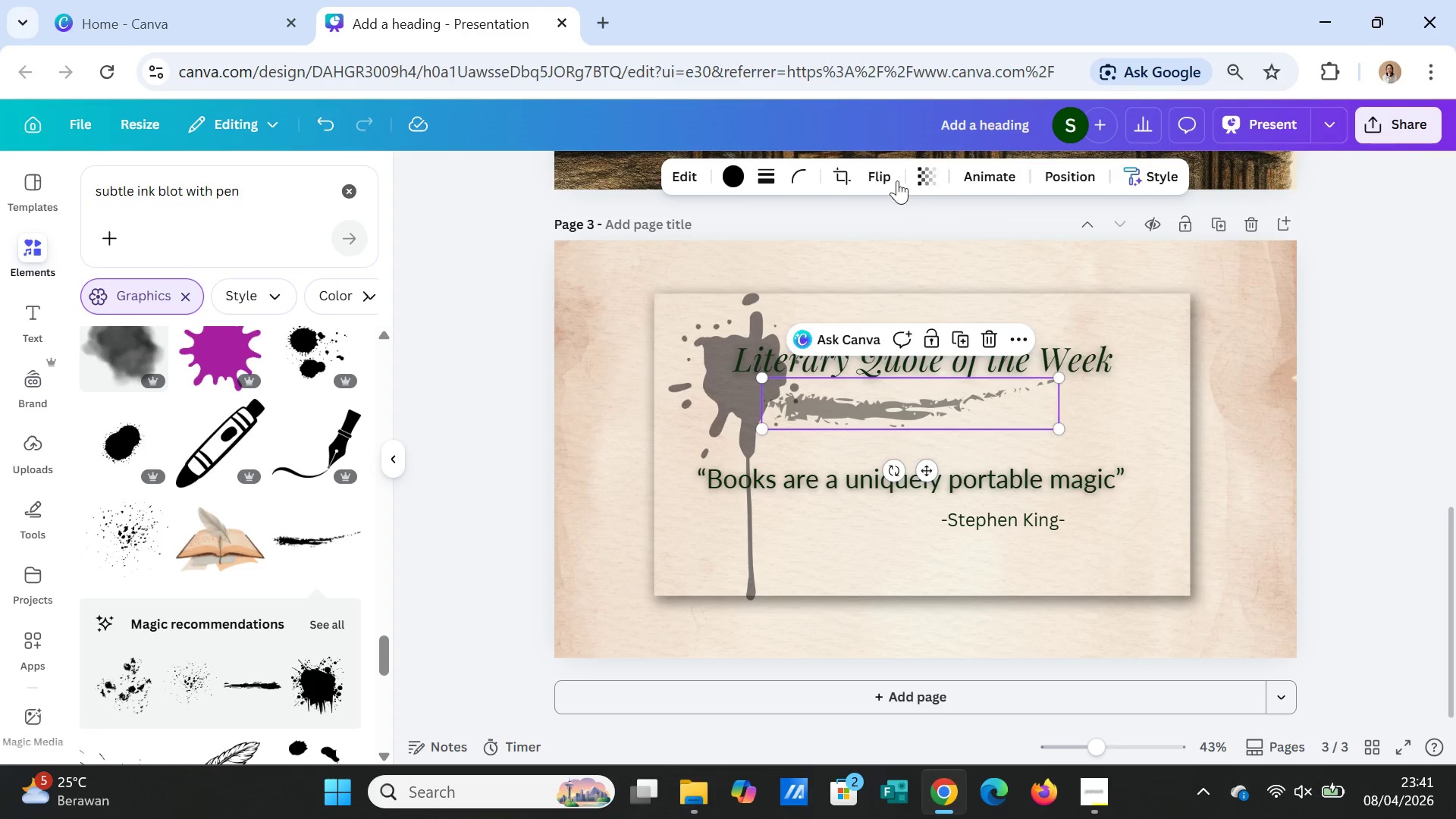 
left_click([877, 171])
 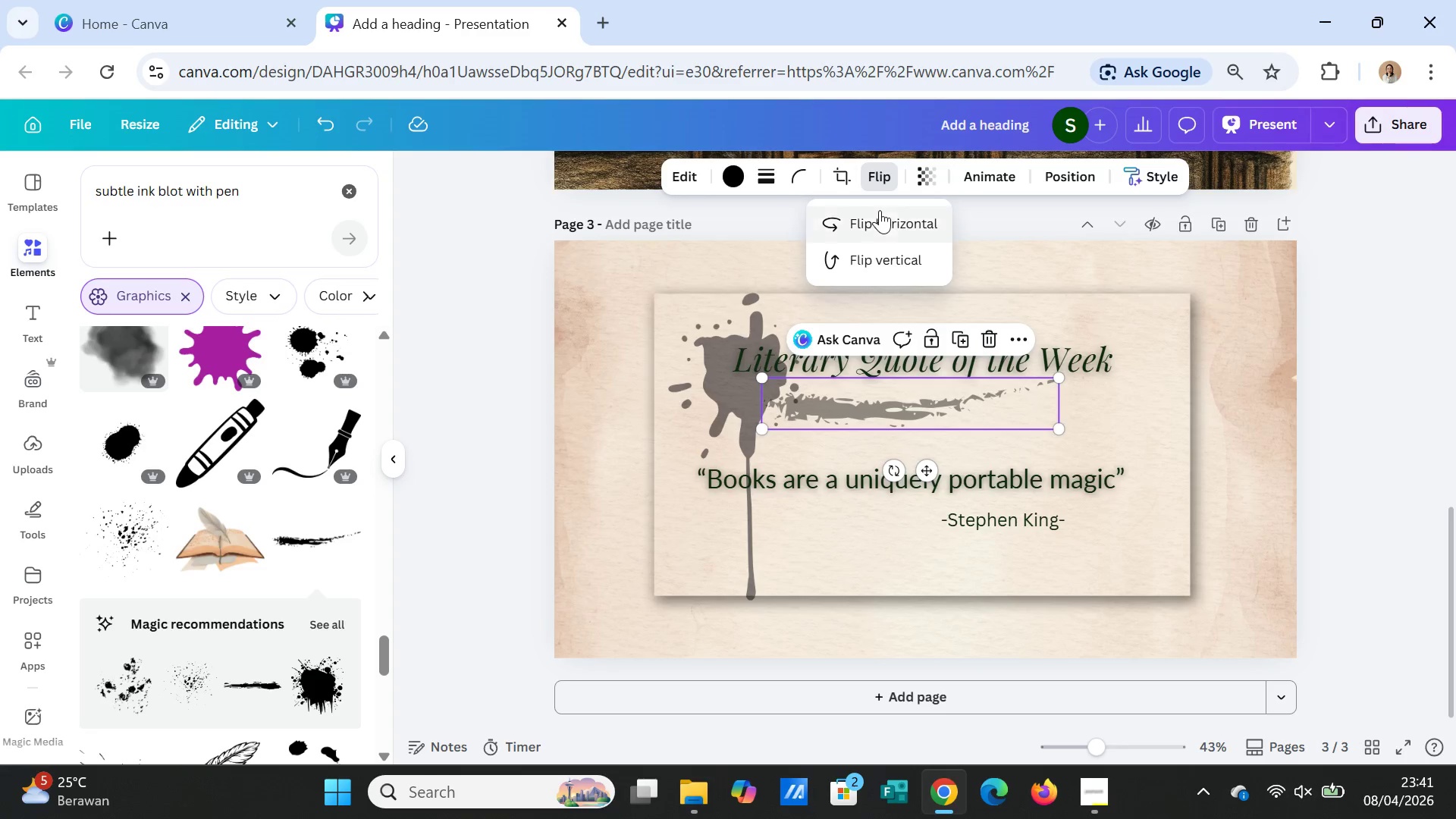 
left_click([881, 218])
 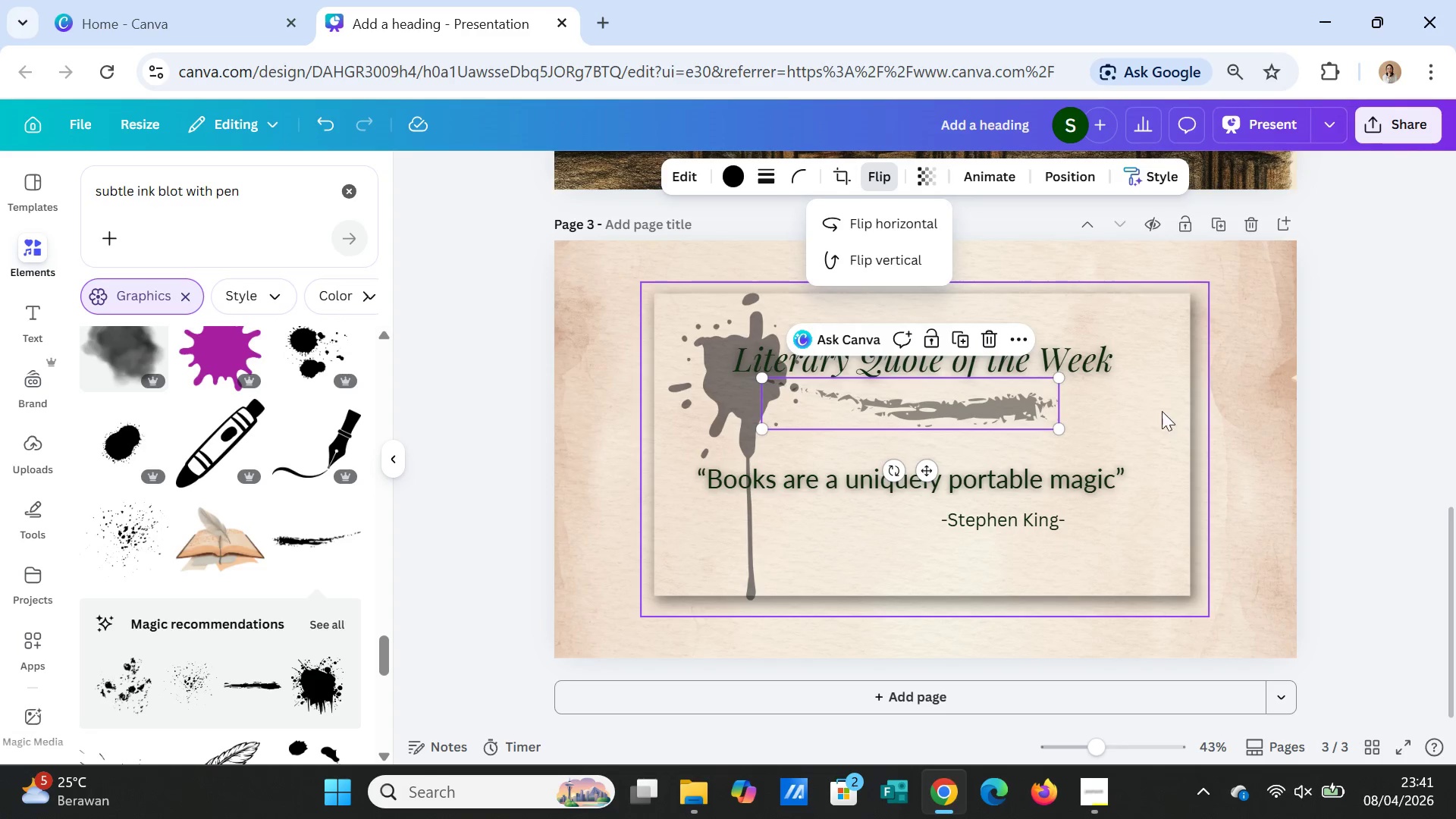 
left_click([1158, 414])
 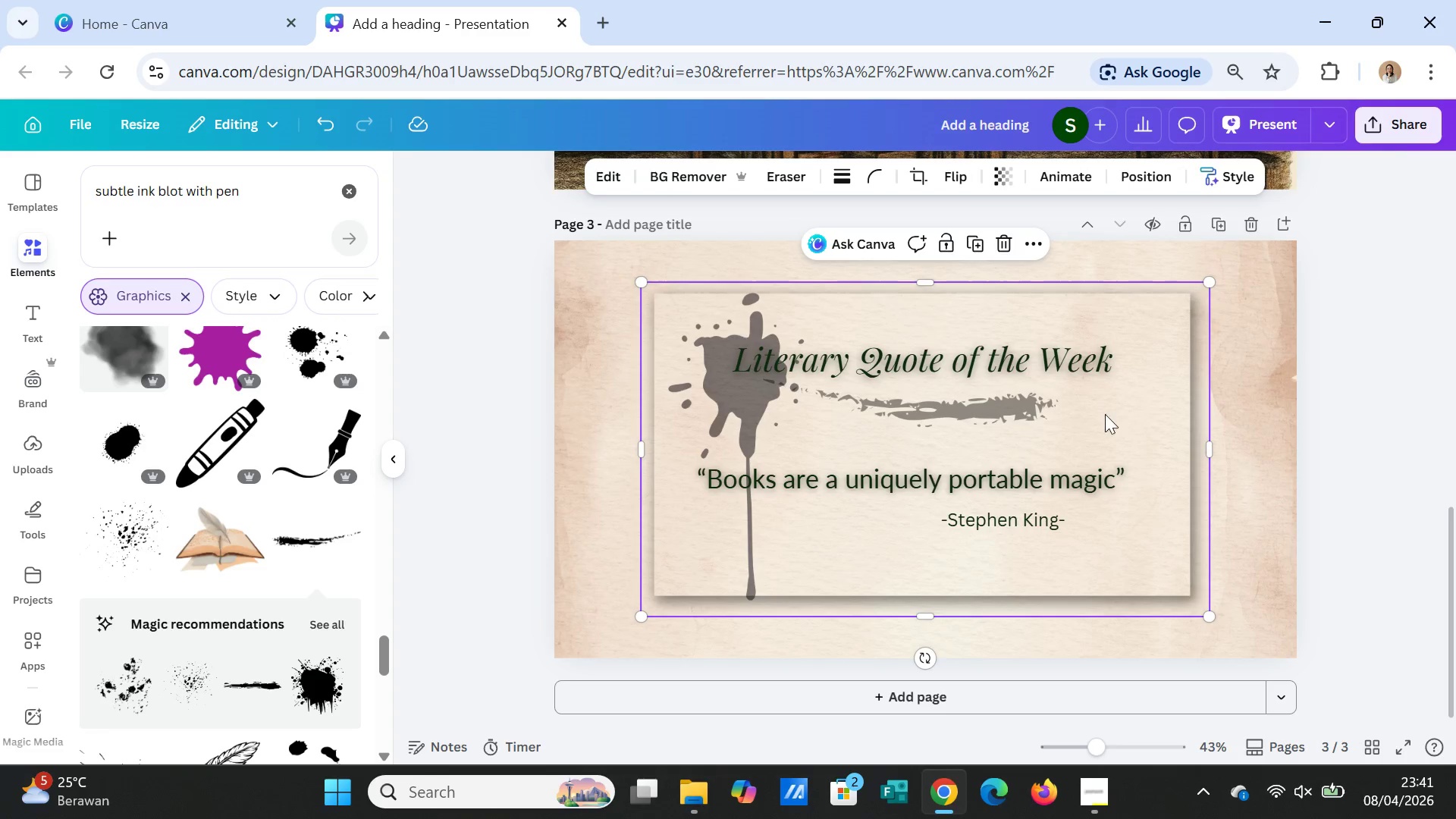 
left_click([1012, 415])
 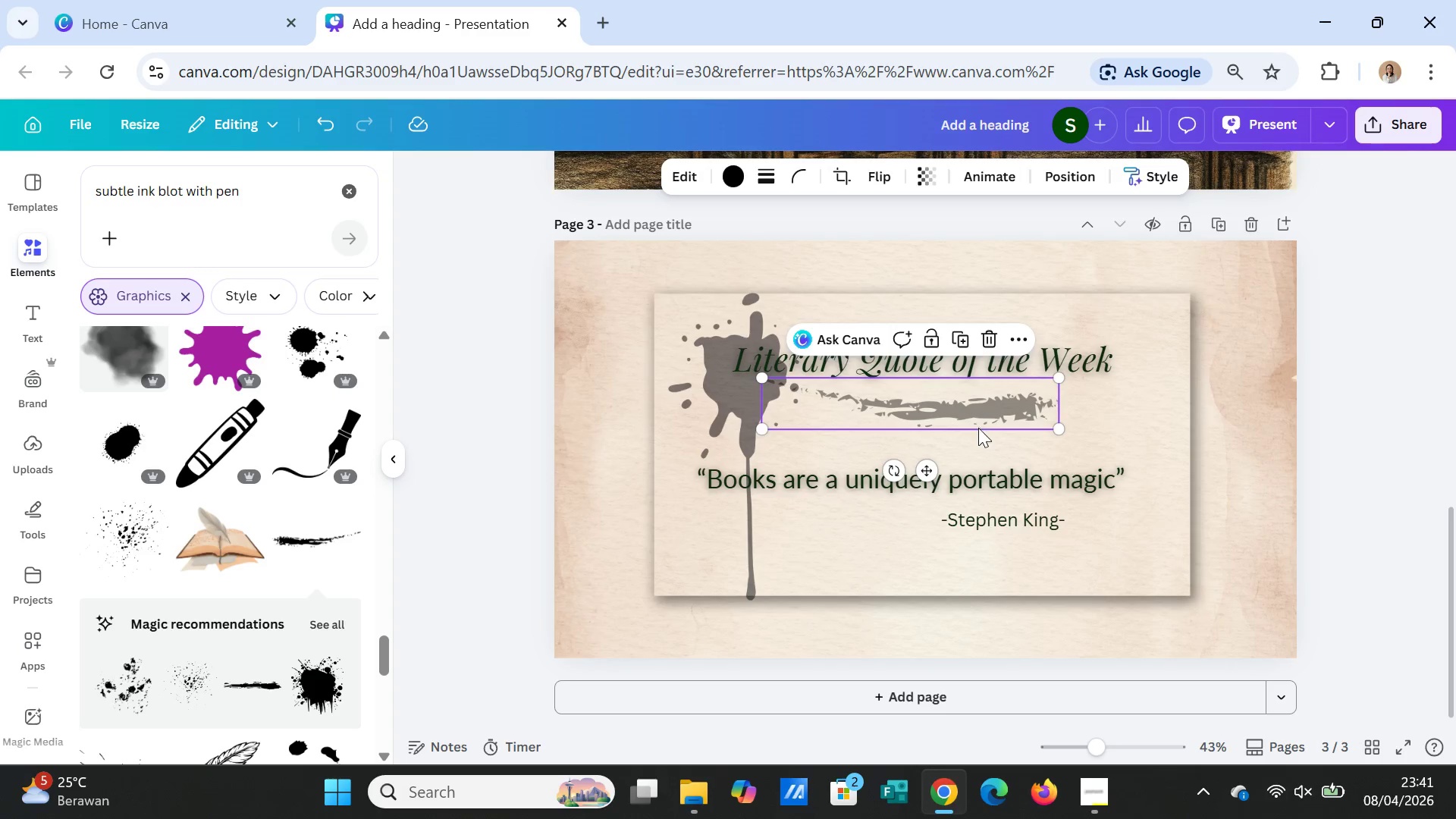 
right_click([971, 401])
 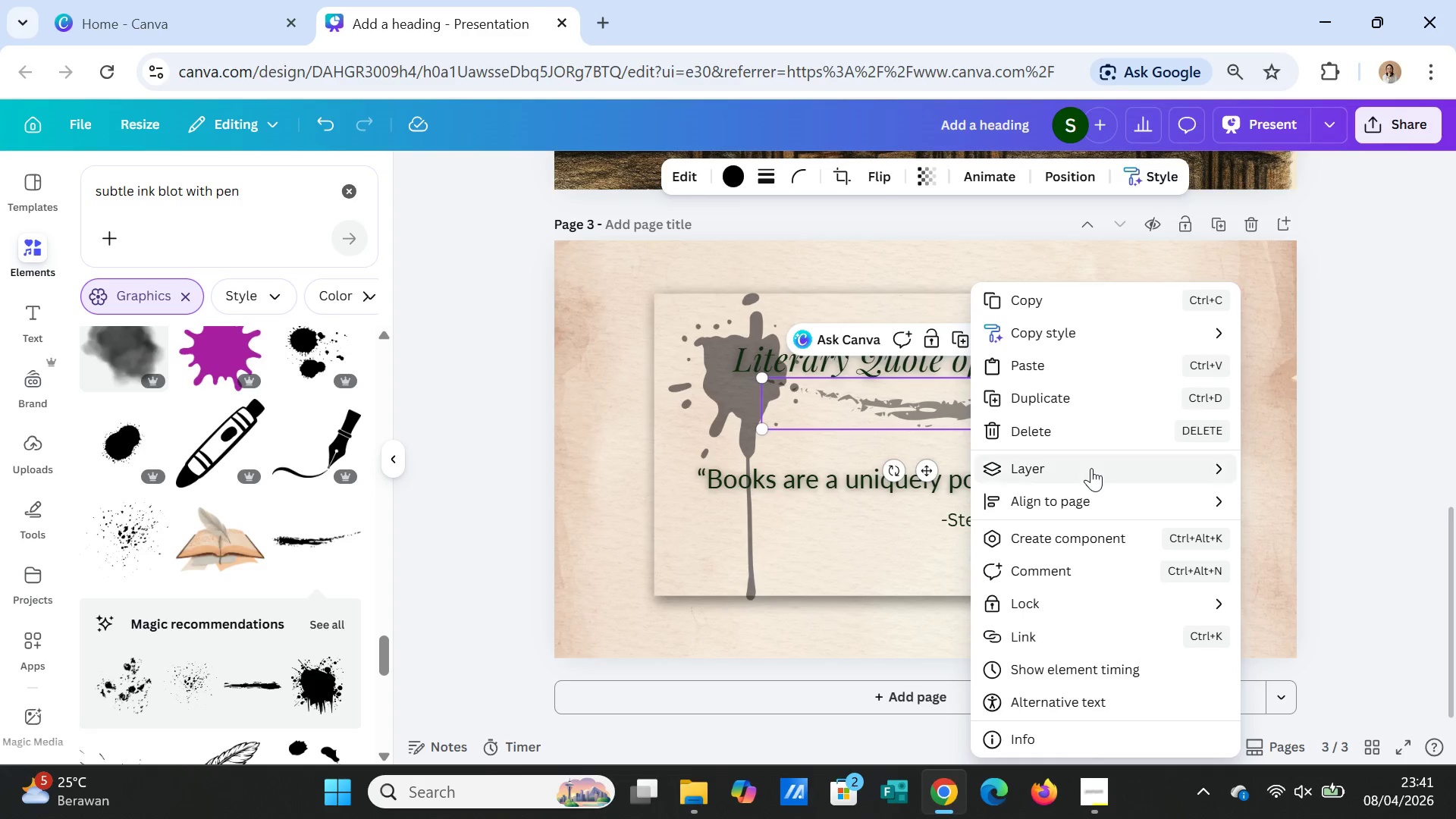 
left_click([1091, 468])
 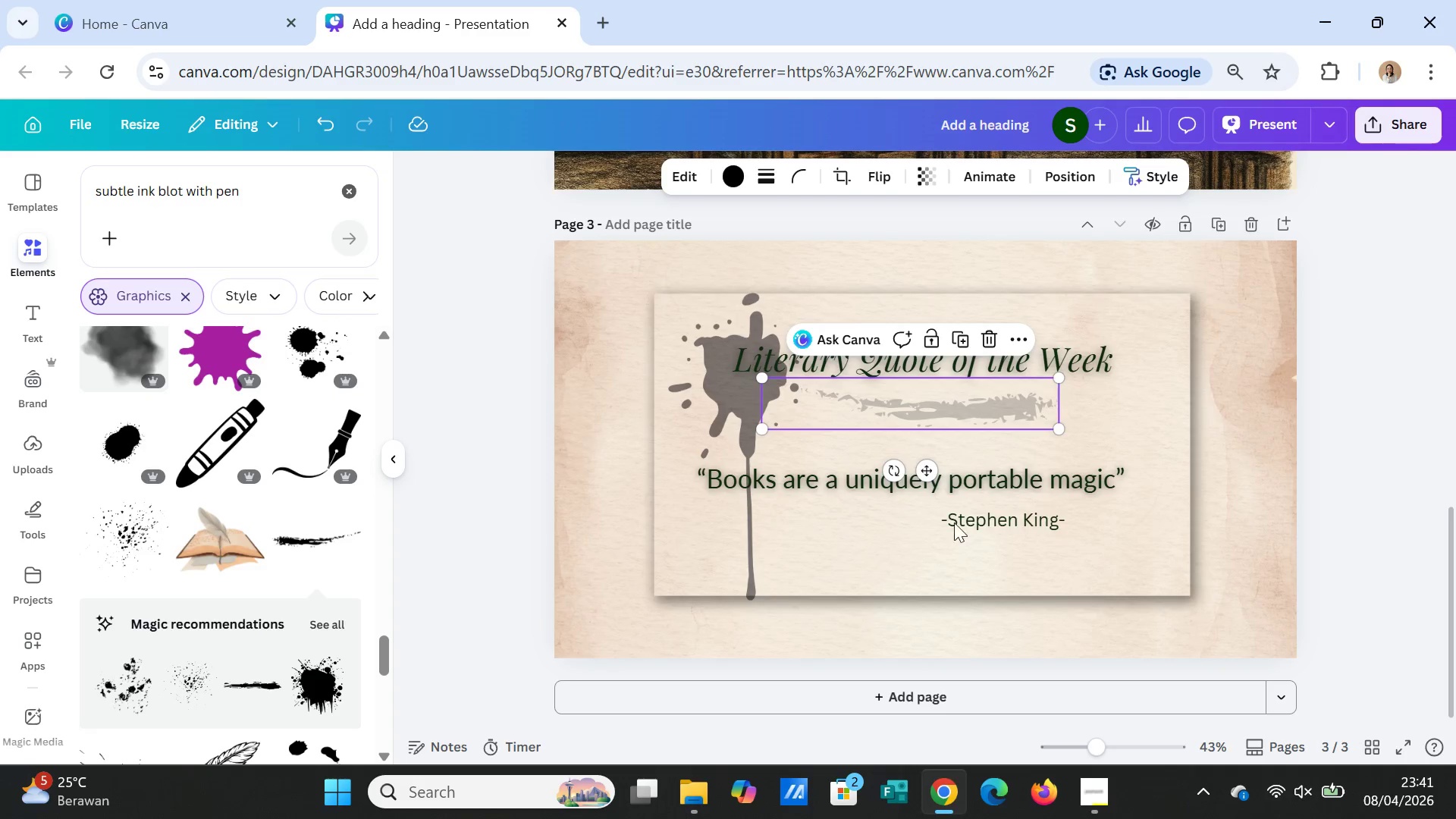 
left_click([1125, 426])
 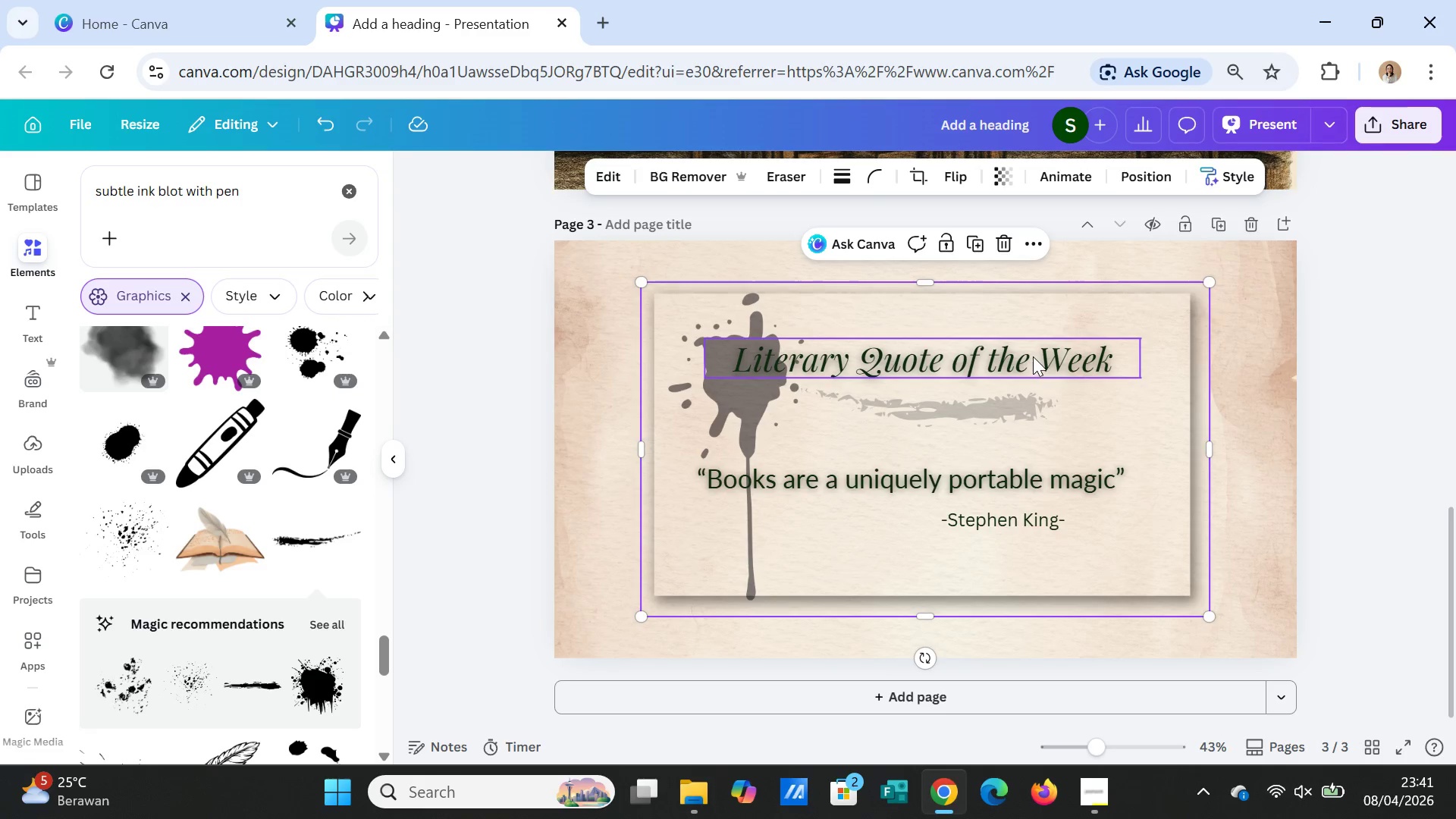 
left_click([1033, 356])
 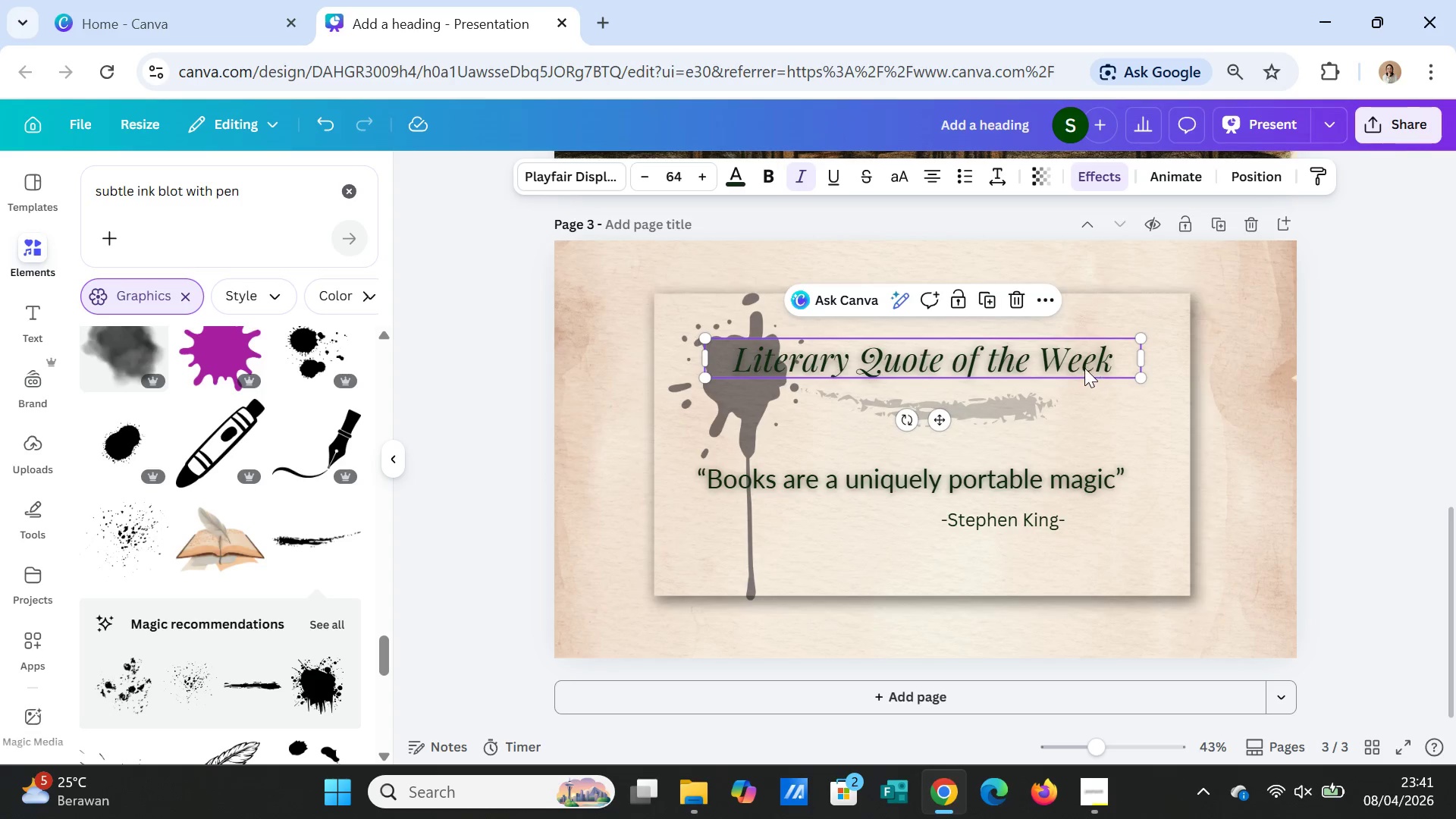 
left_click_drag(start_coordinate=[1080, 362], to_coordinate=[1087, 372])
 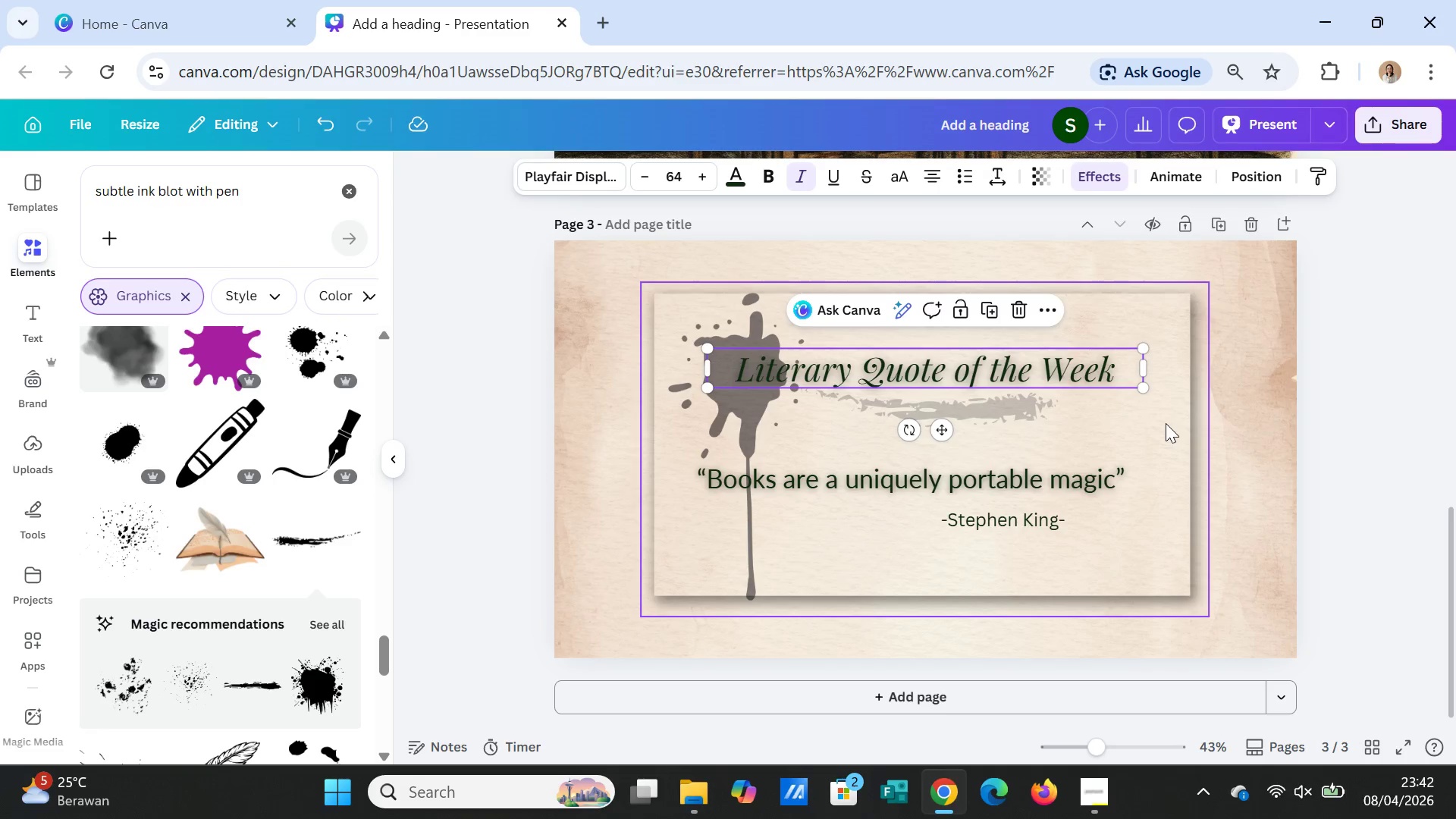 
left_click([1166, 423])
 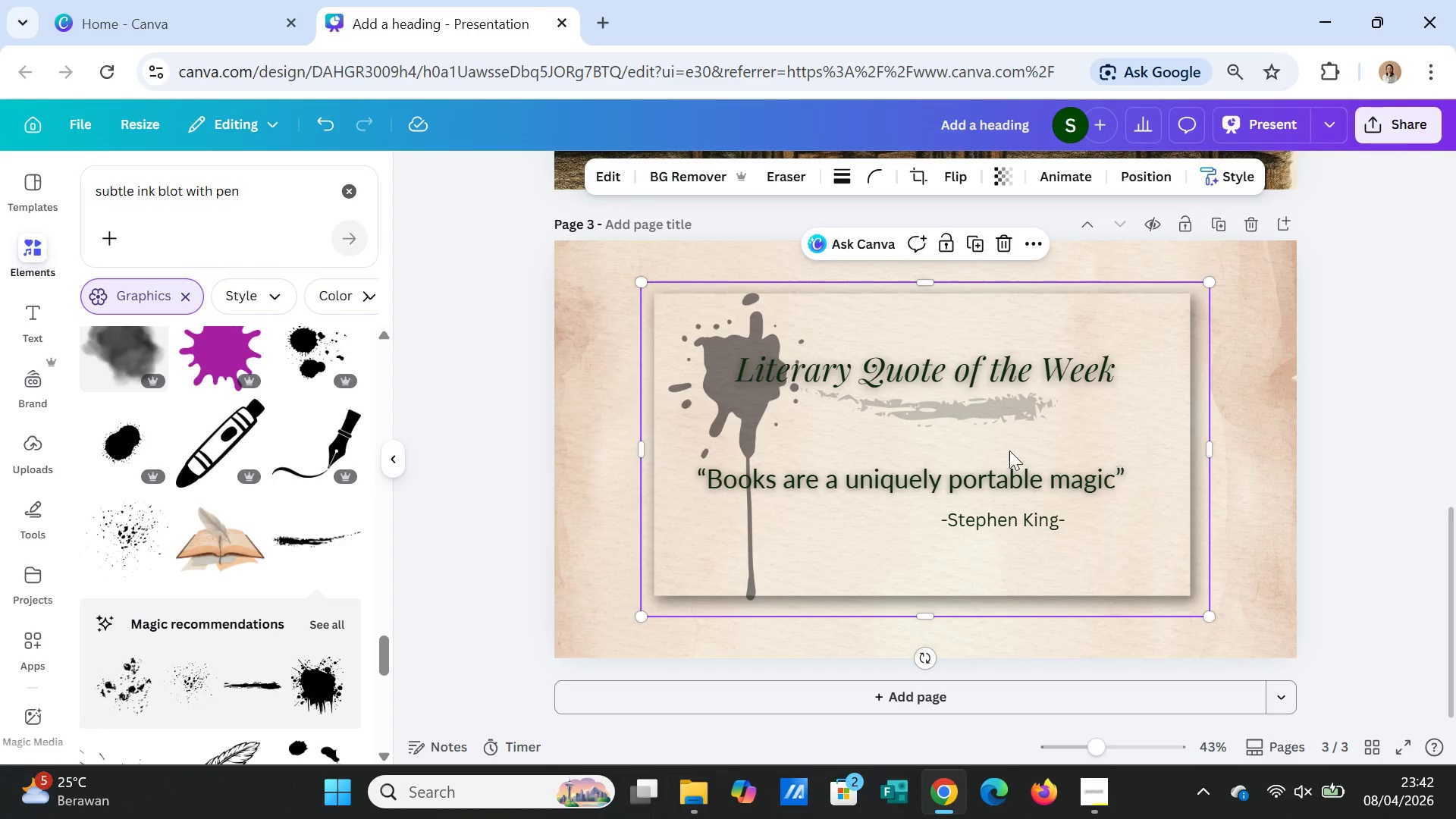 
left_click([983, 414])
 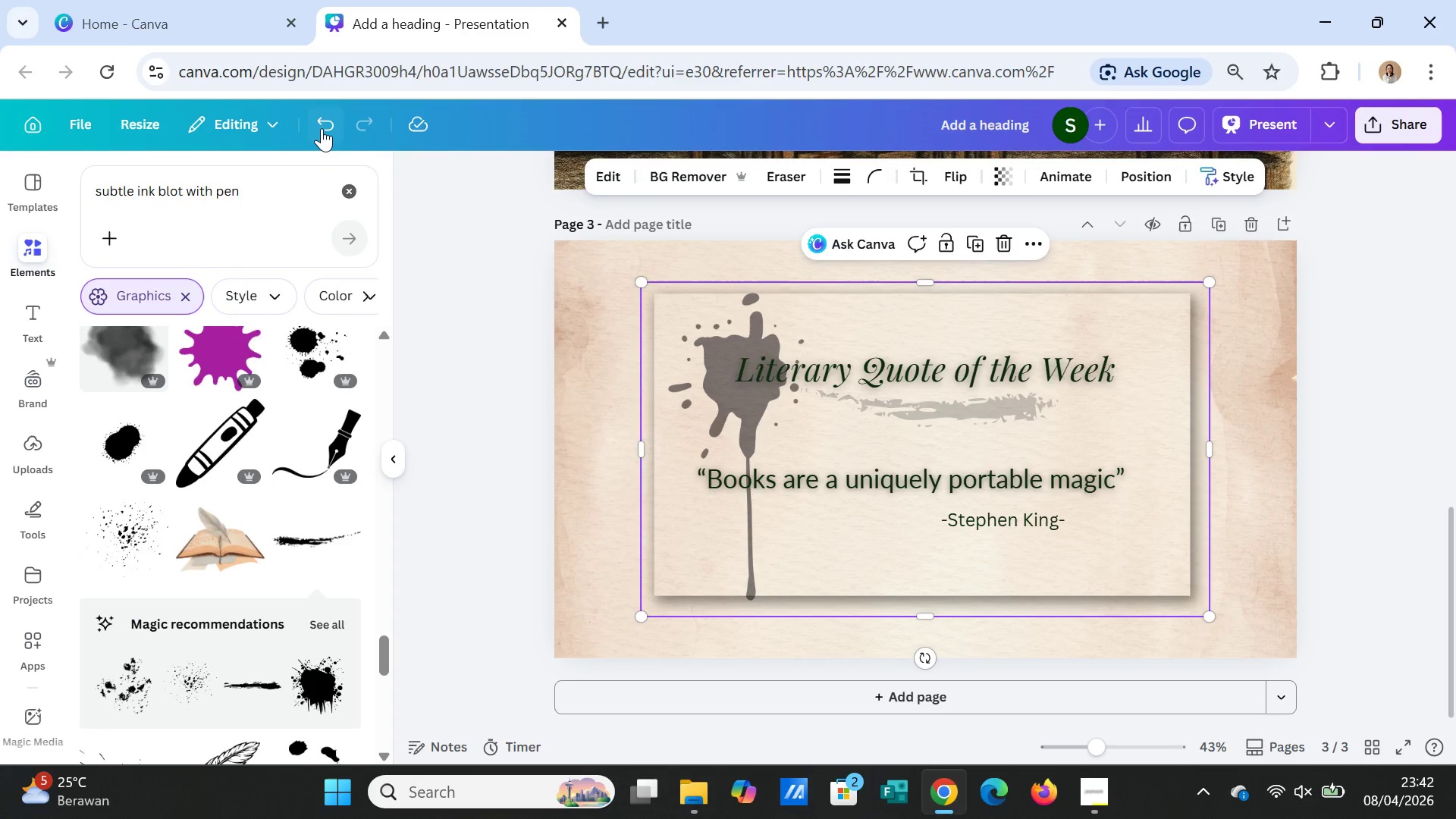 
double_click([322, 127])
 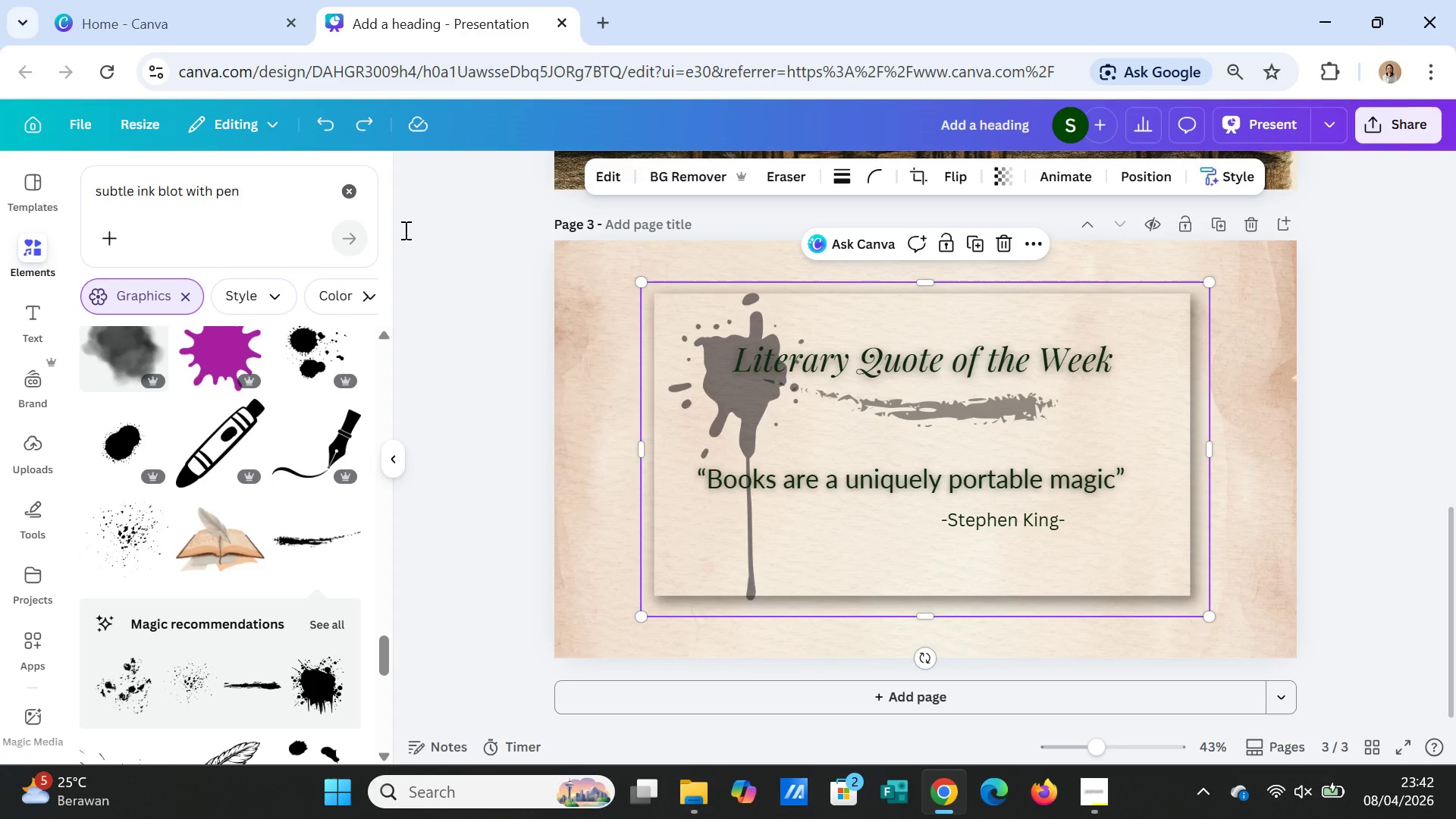 
left_click_drag(start_coordinate=[927, 397], to_coordinate=[916, 547])
 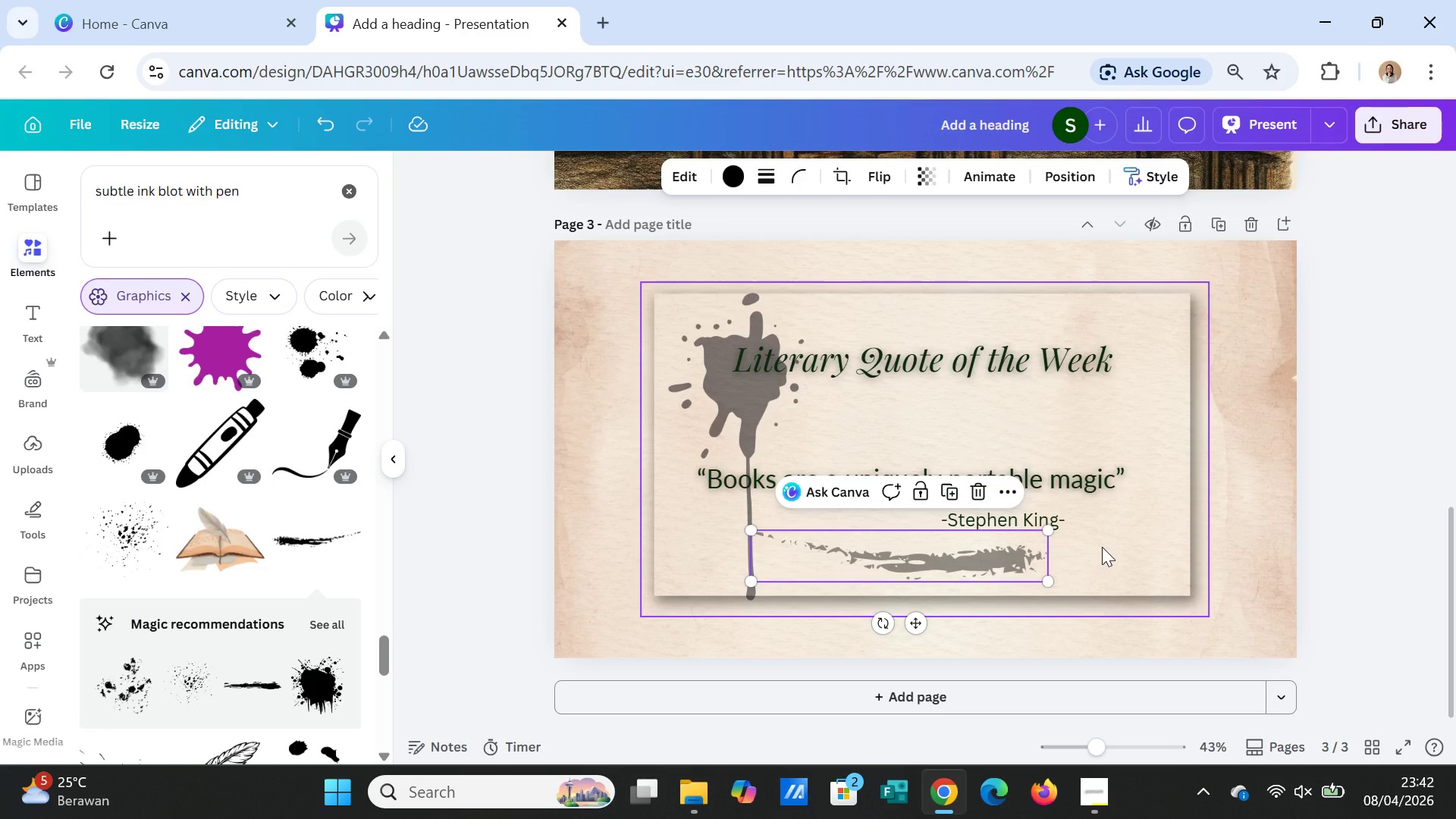 
left_click([1102, 547])
 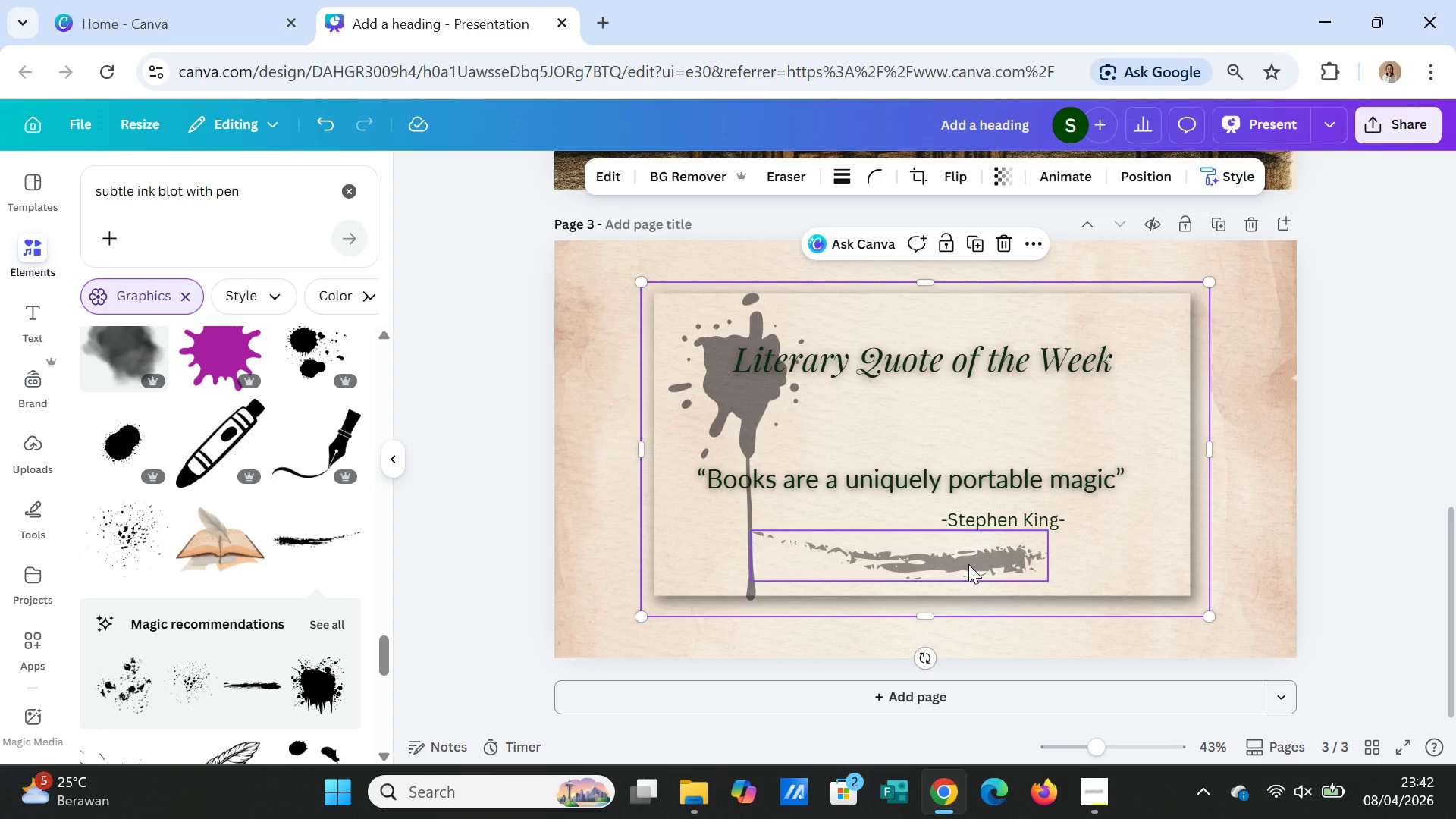 
left_click([968, 564])
 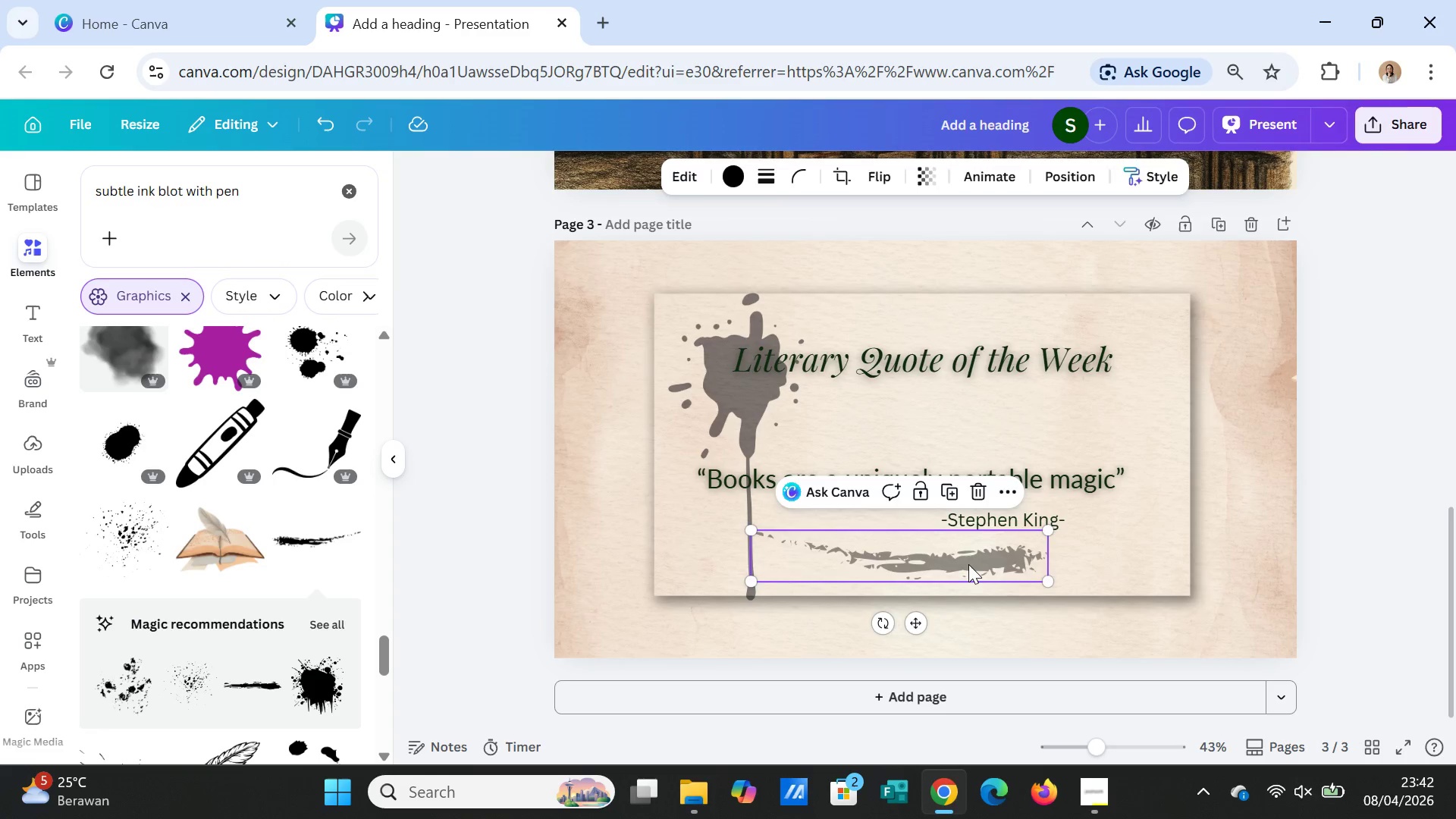 
key(Delete)
 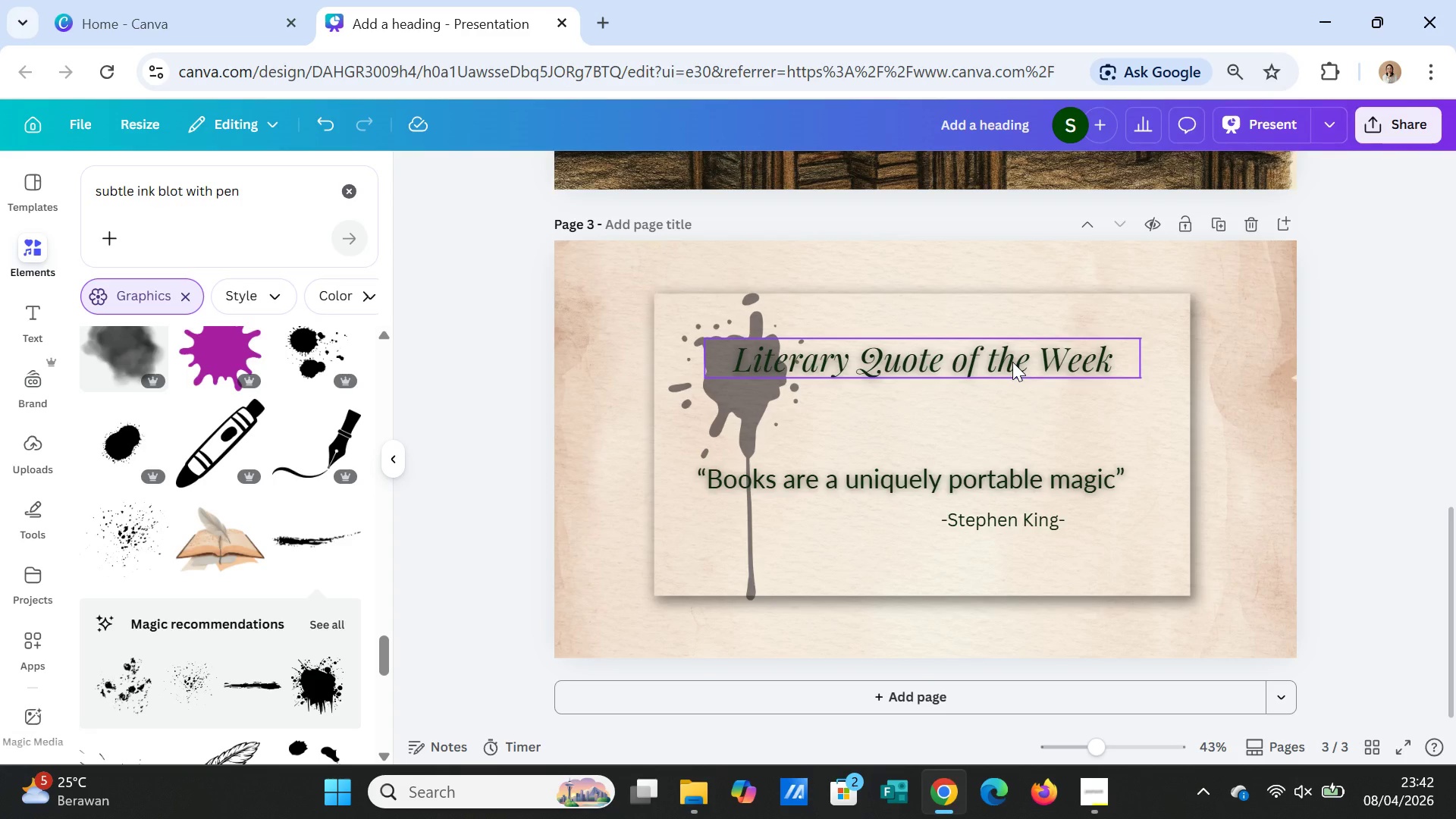 
left_click([1141, 426])
 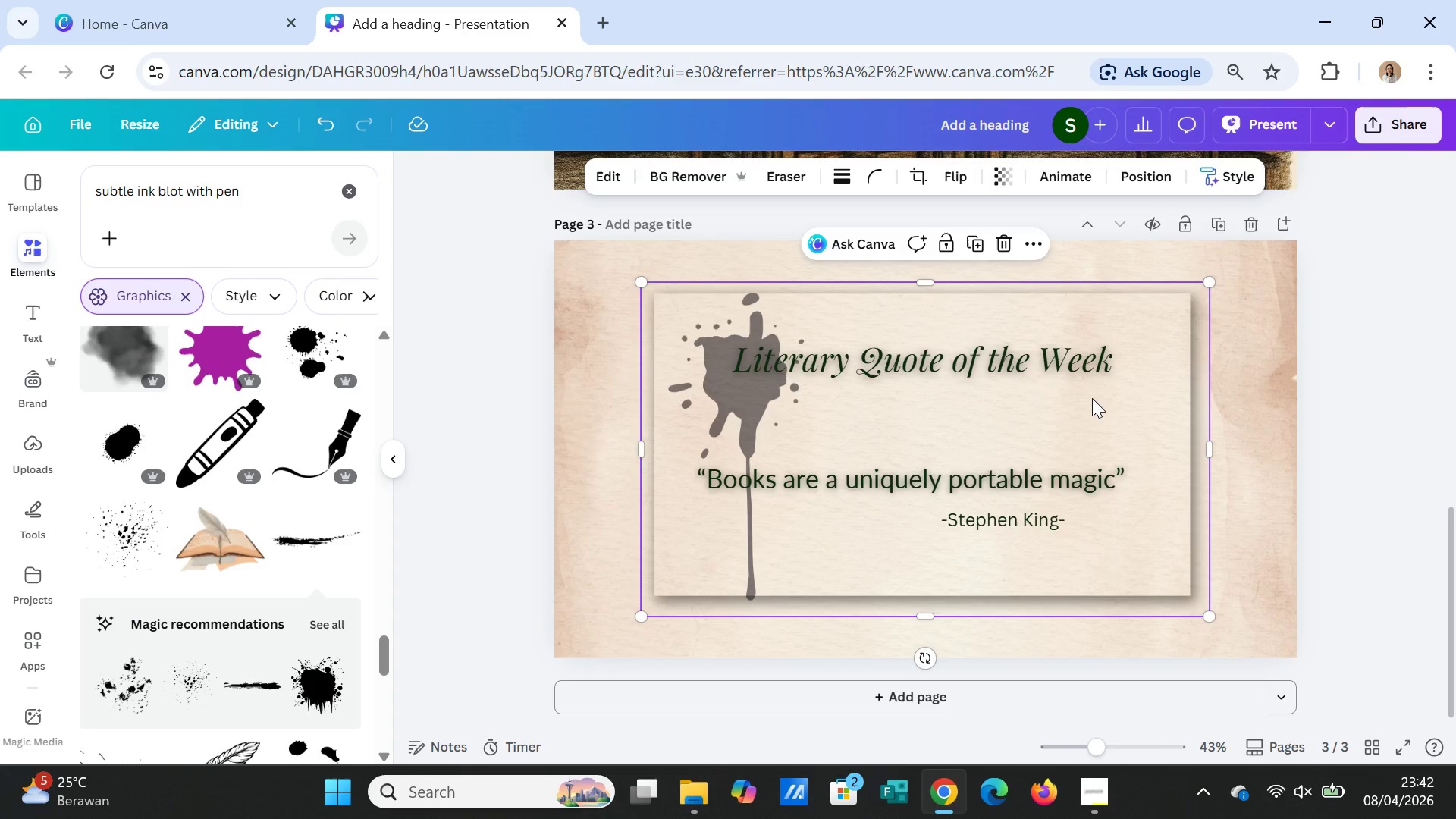 
left_click([1038, 372])
 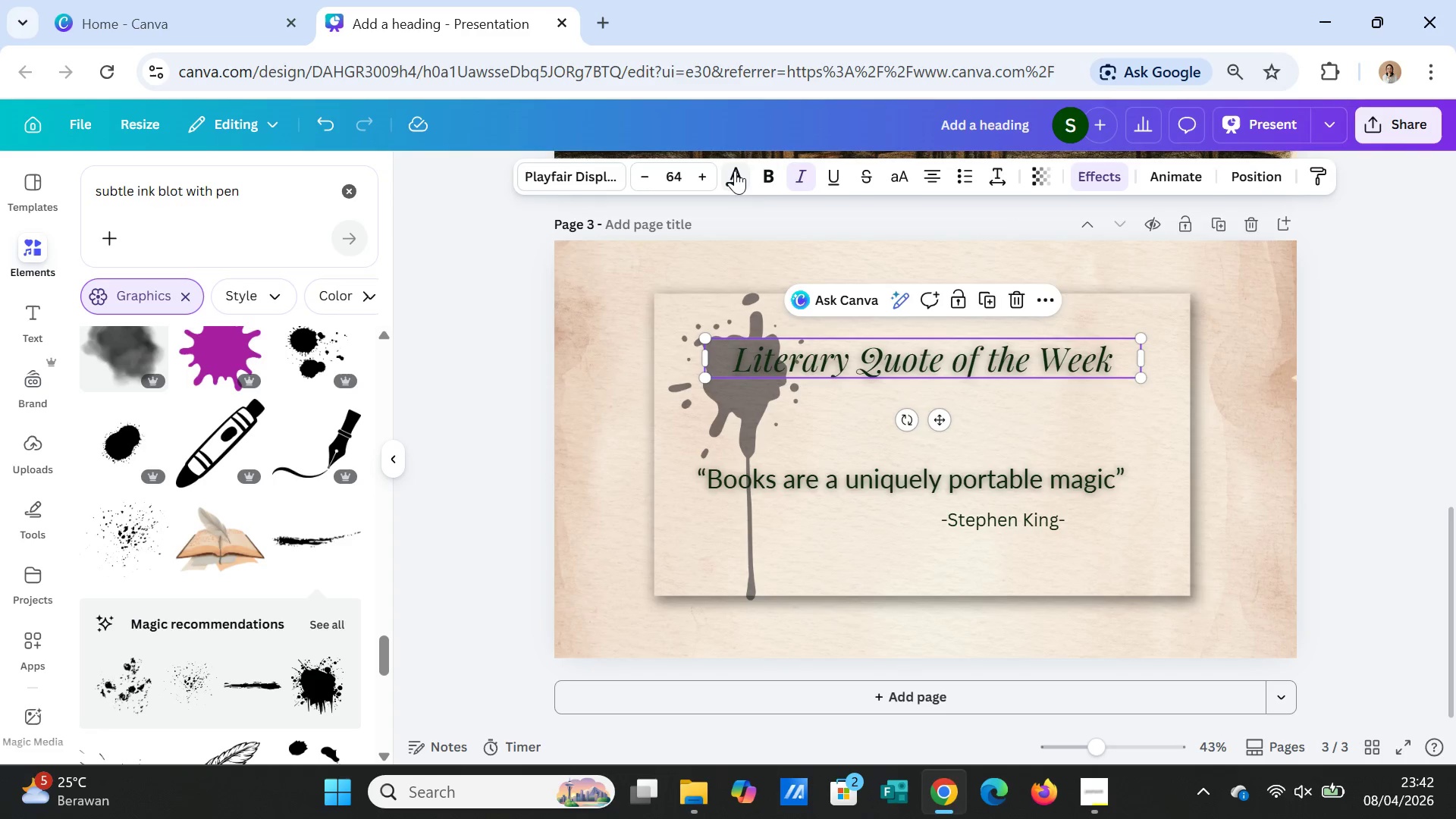 
left_click([735, 171])
 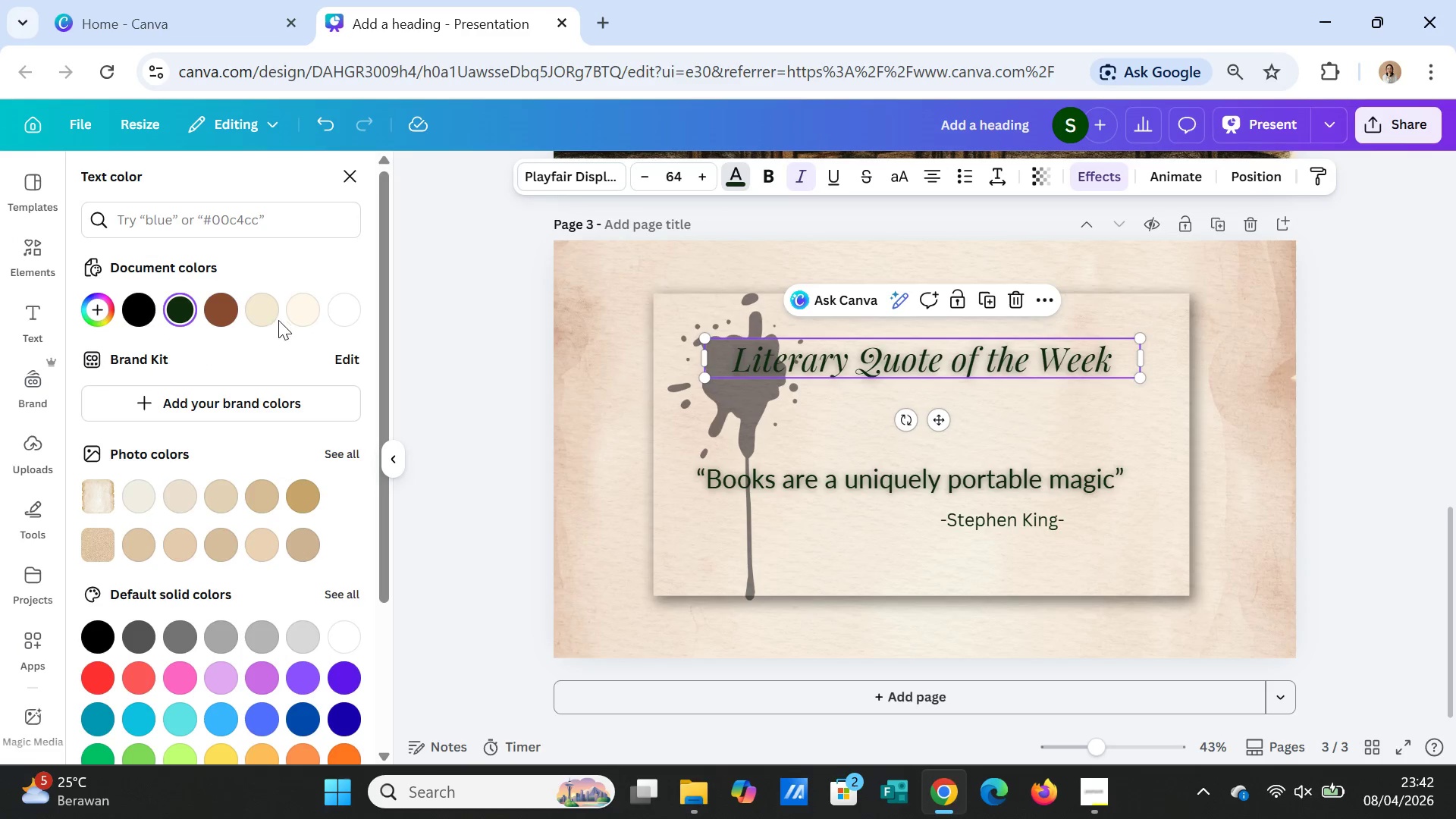 
left_click([264, 312])
 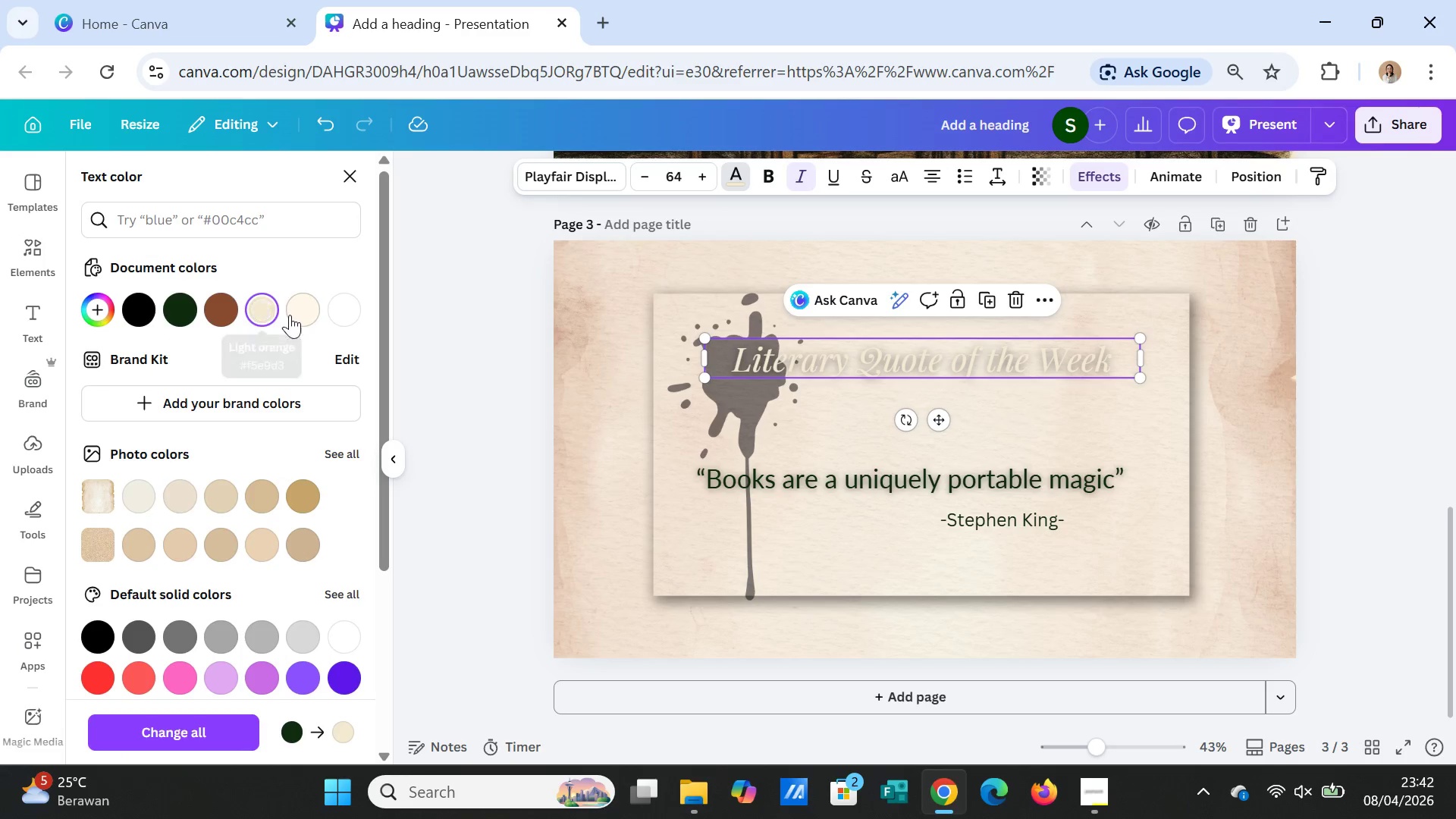 
left_click([300, 314])
 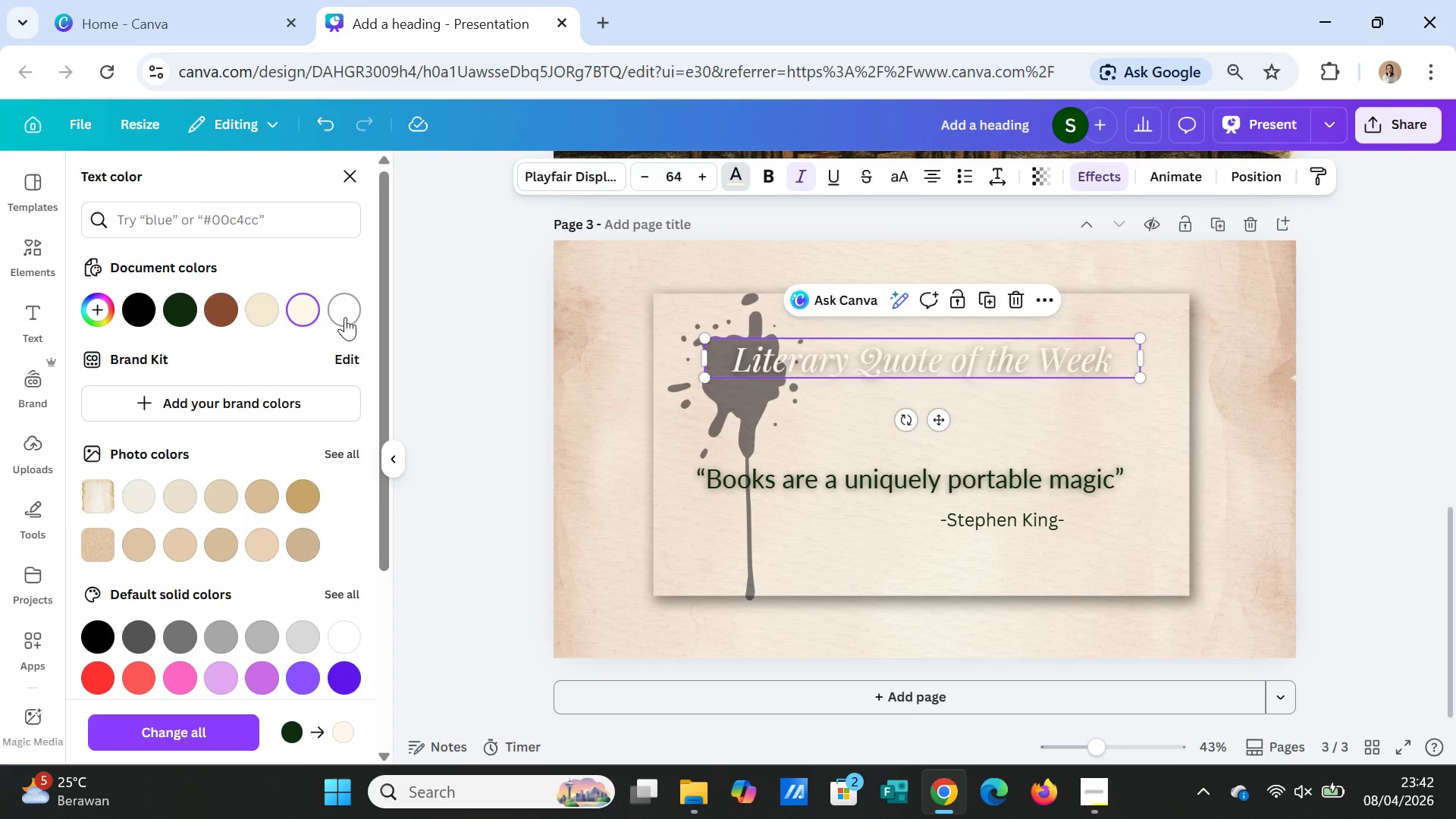 
left_click([345, 317])
 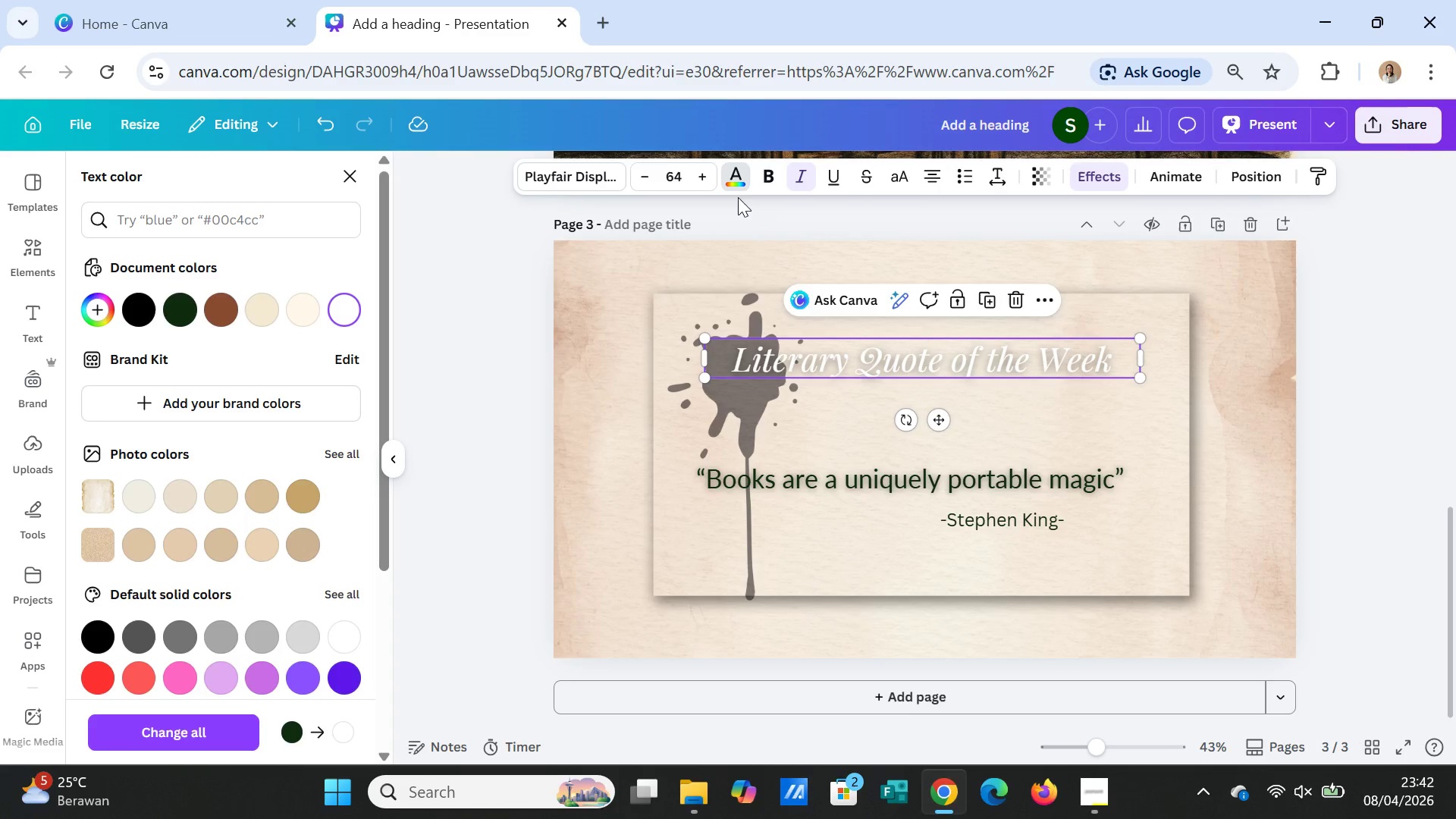 
left_click([761, 170])
 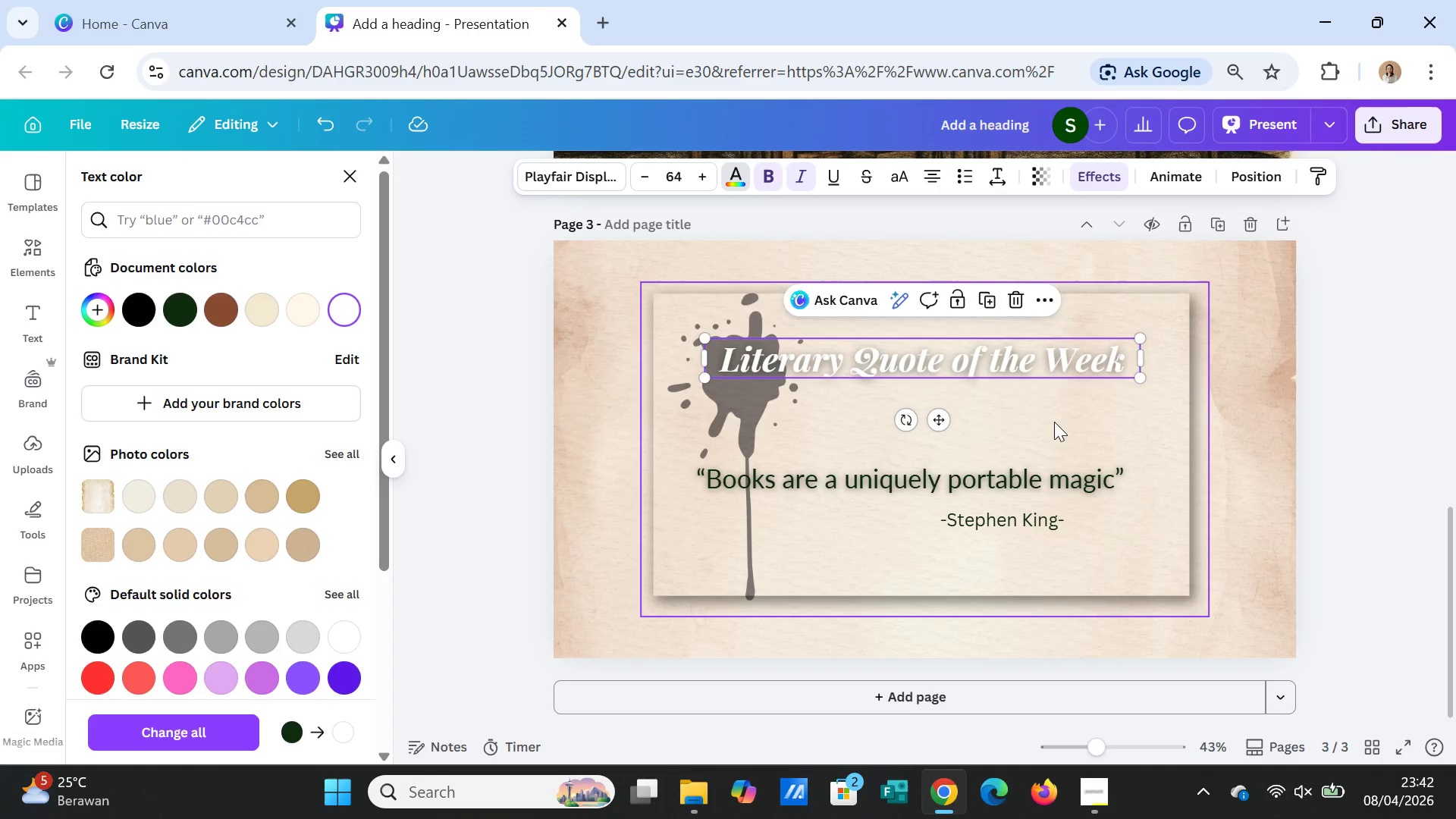 
left_click([1087, 407])
 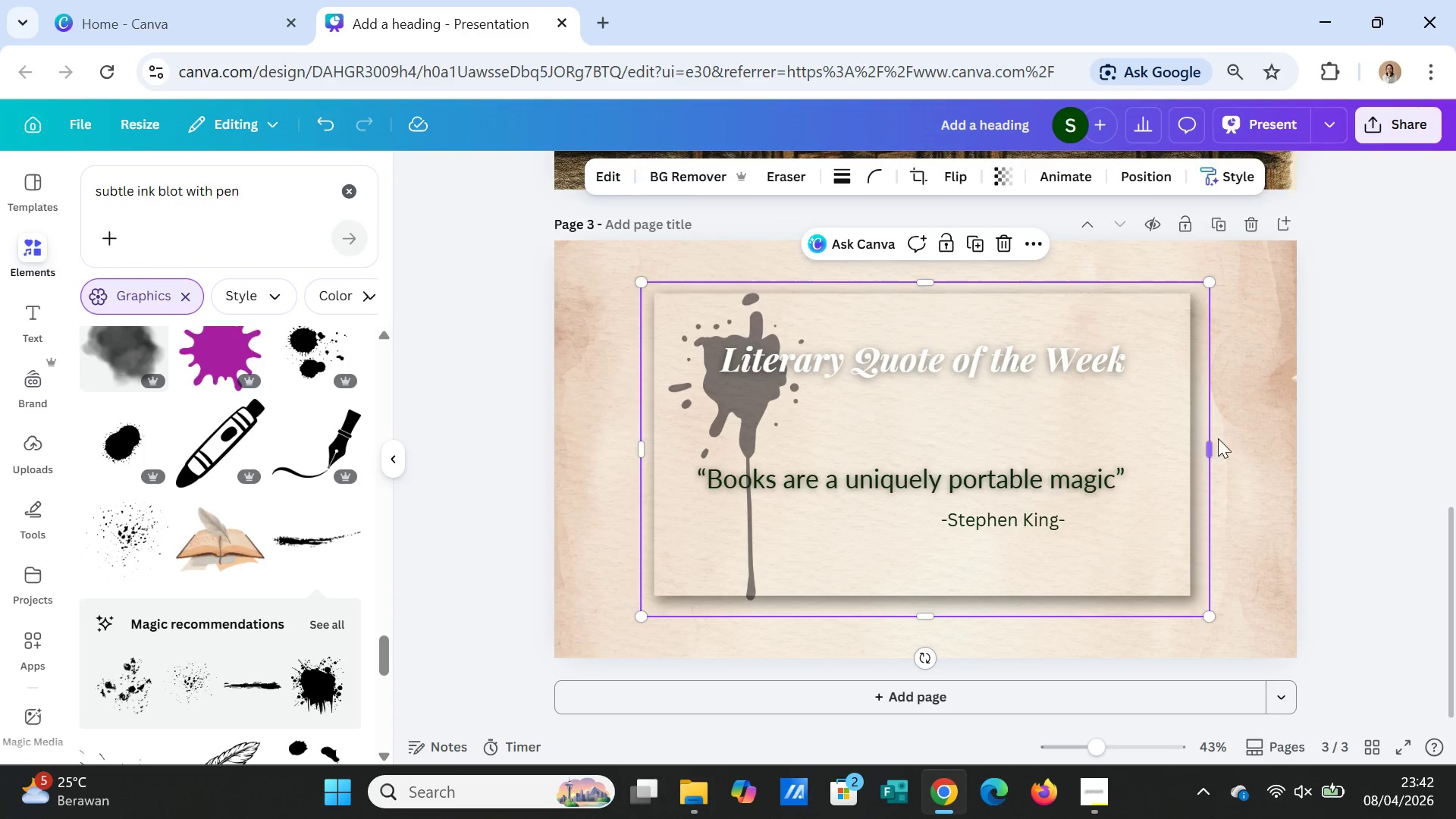 
left_click([1247, 453])
 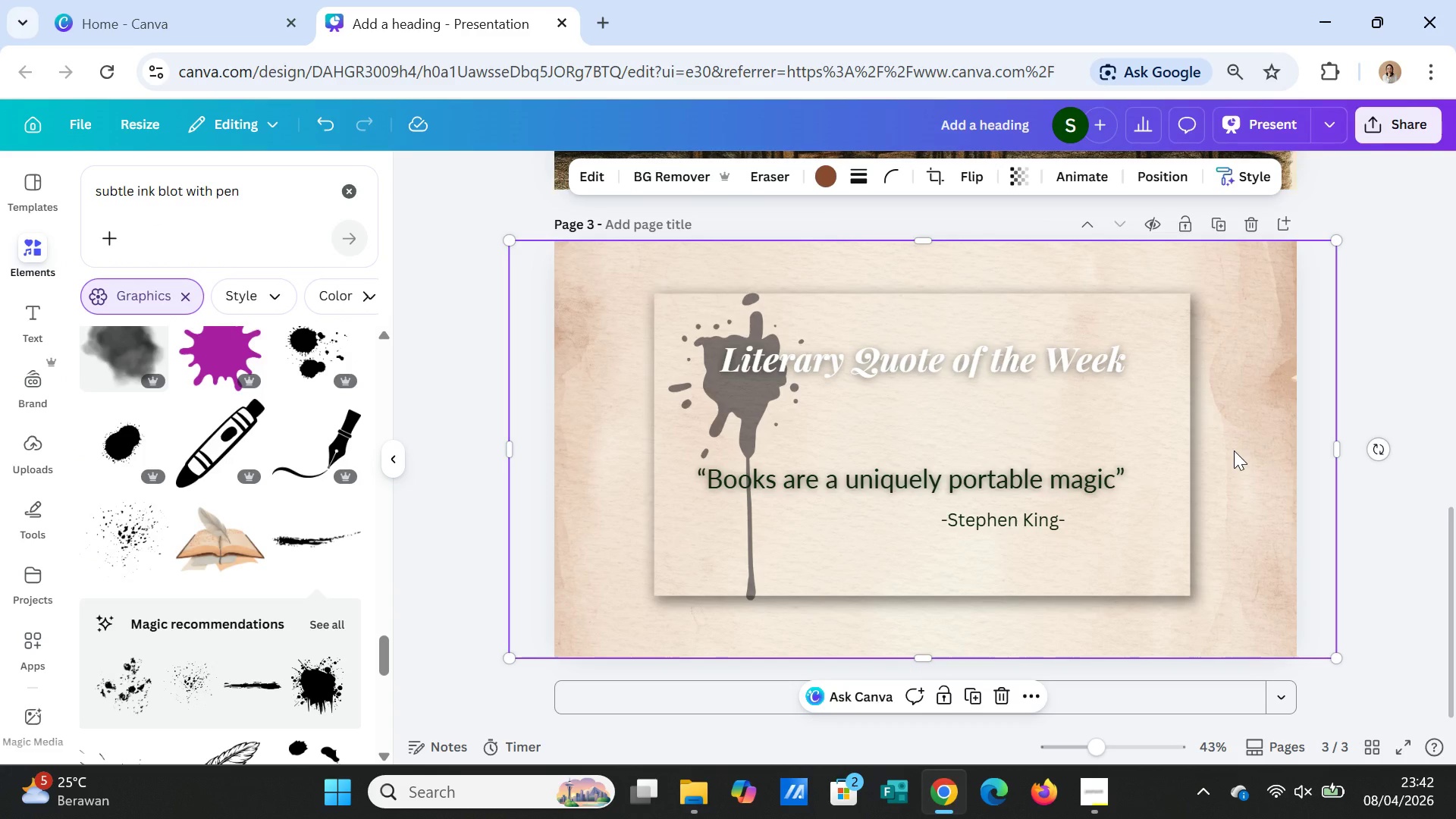 
wait(8.25)
 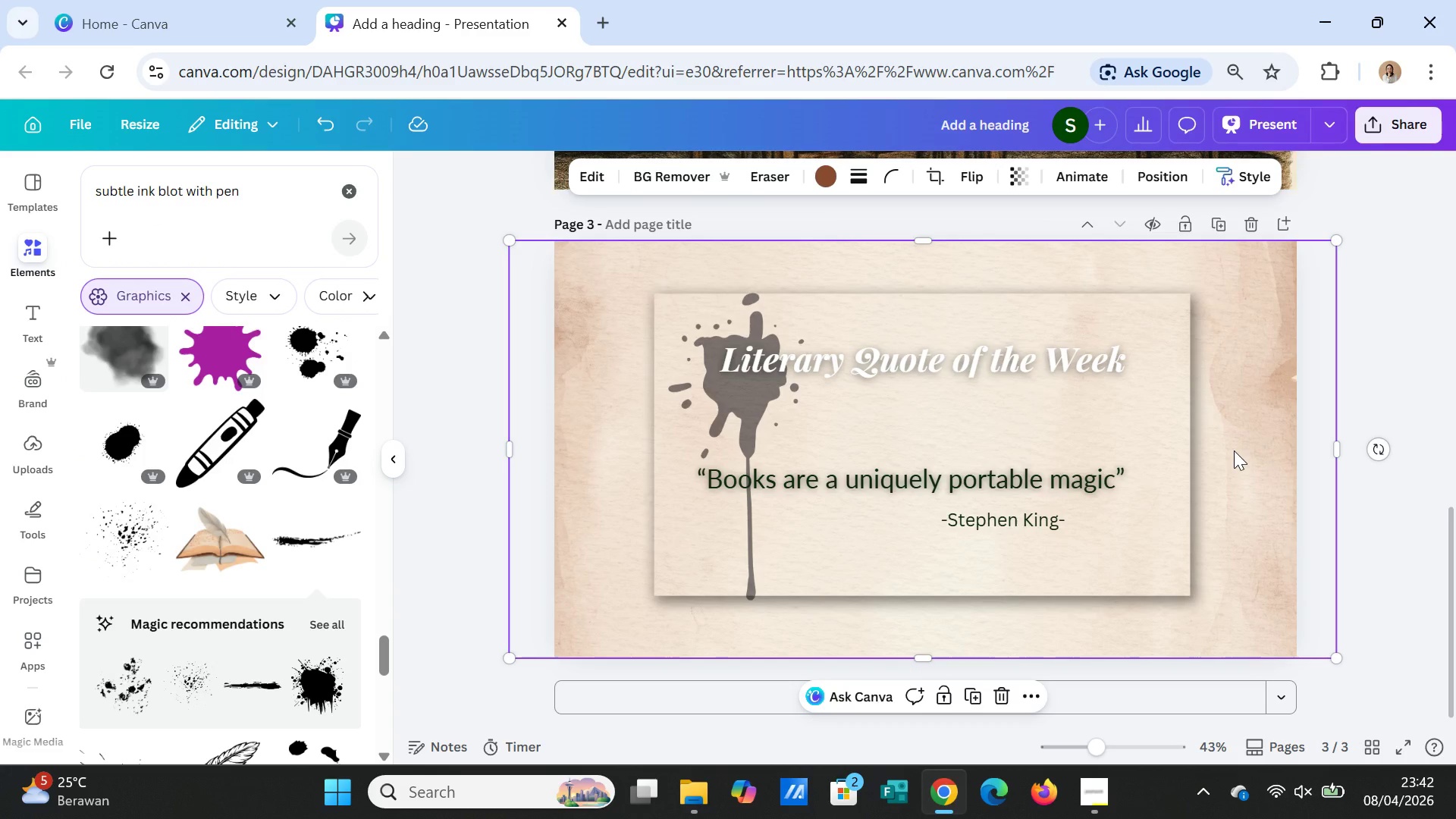 
left_click([124, 541])
 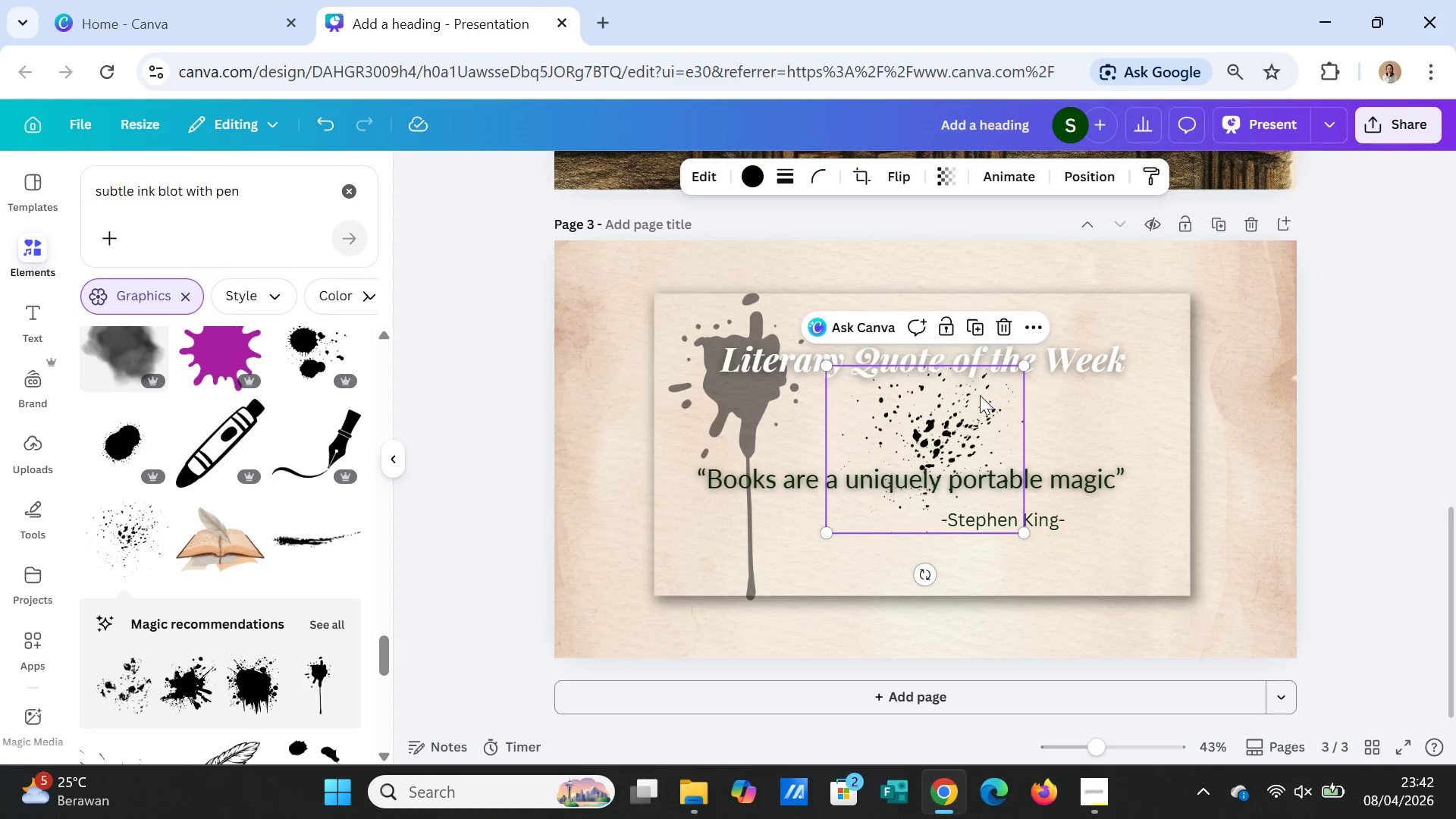 
left_click_drag(start_coordinate=[965, 407], to_coordinate=[952, 356])
 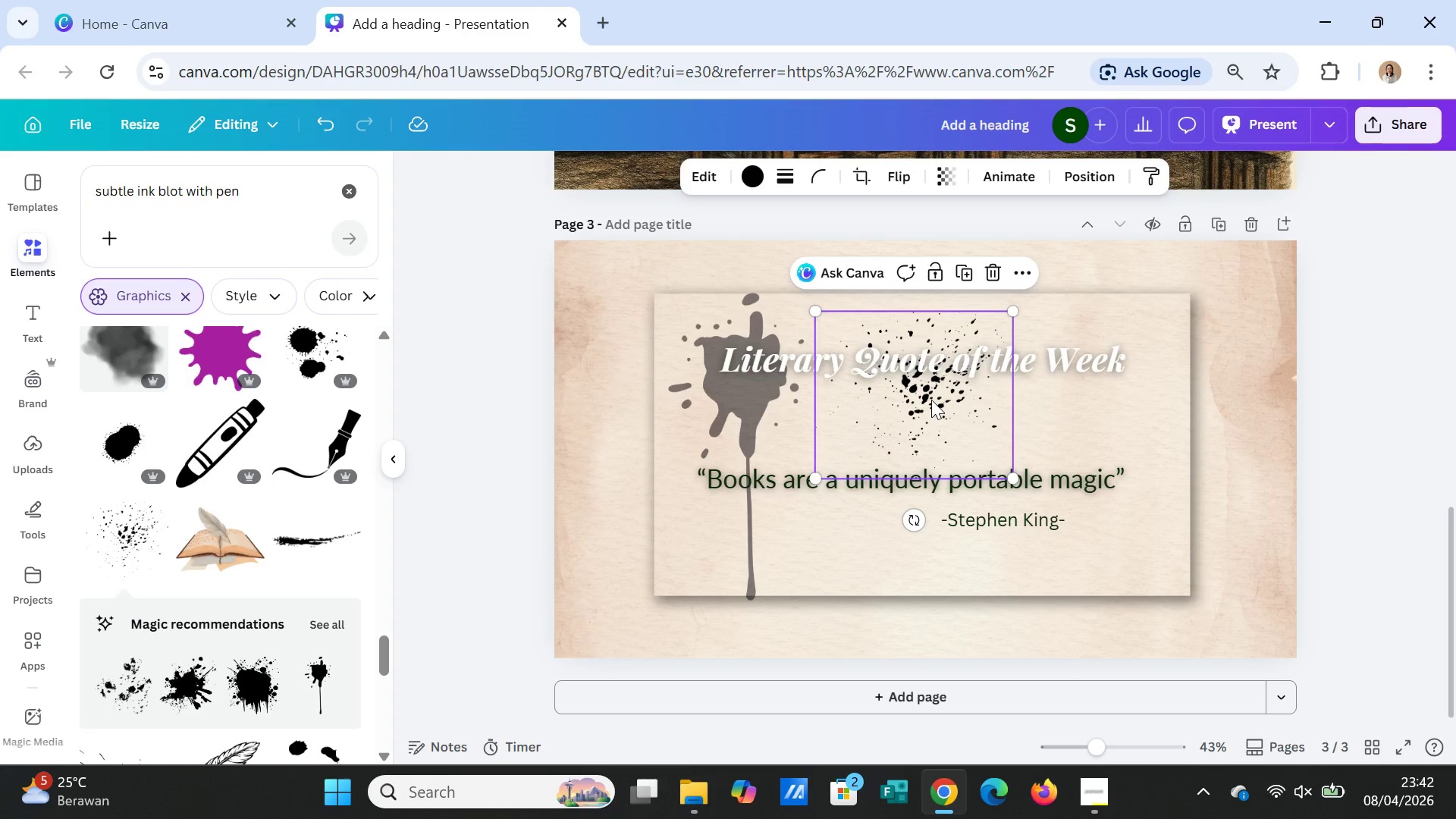 
right_click([931, 400])
 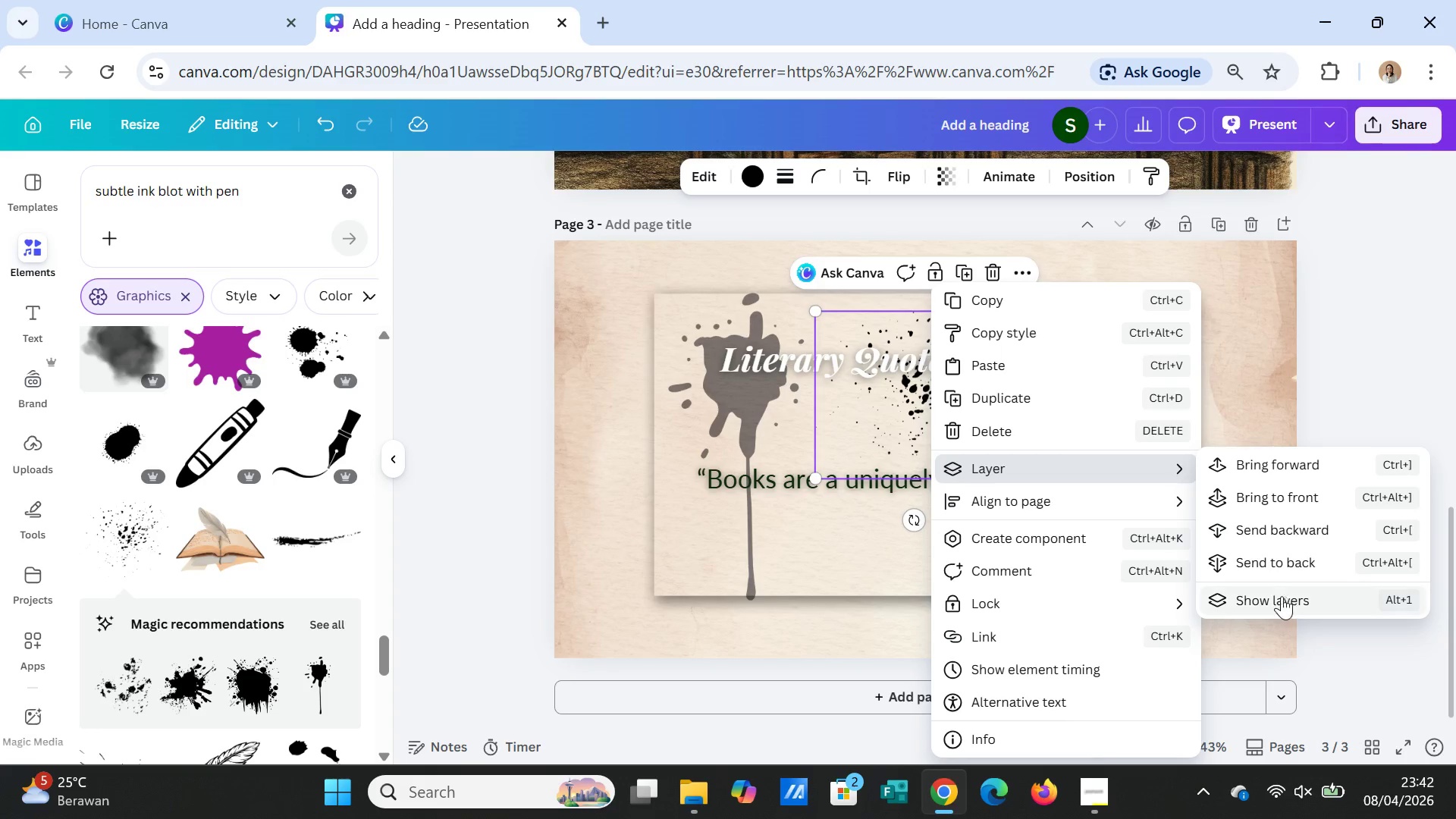 
left_click([1277, 563])
 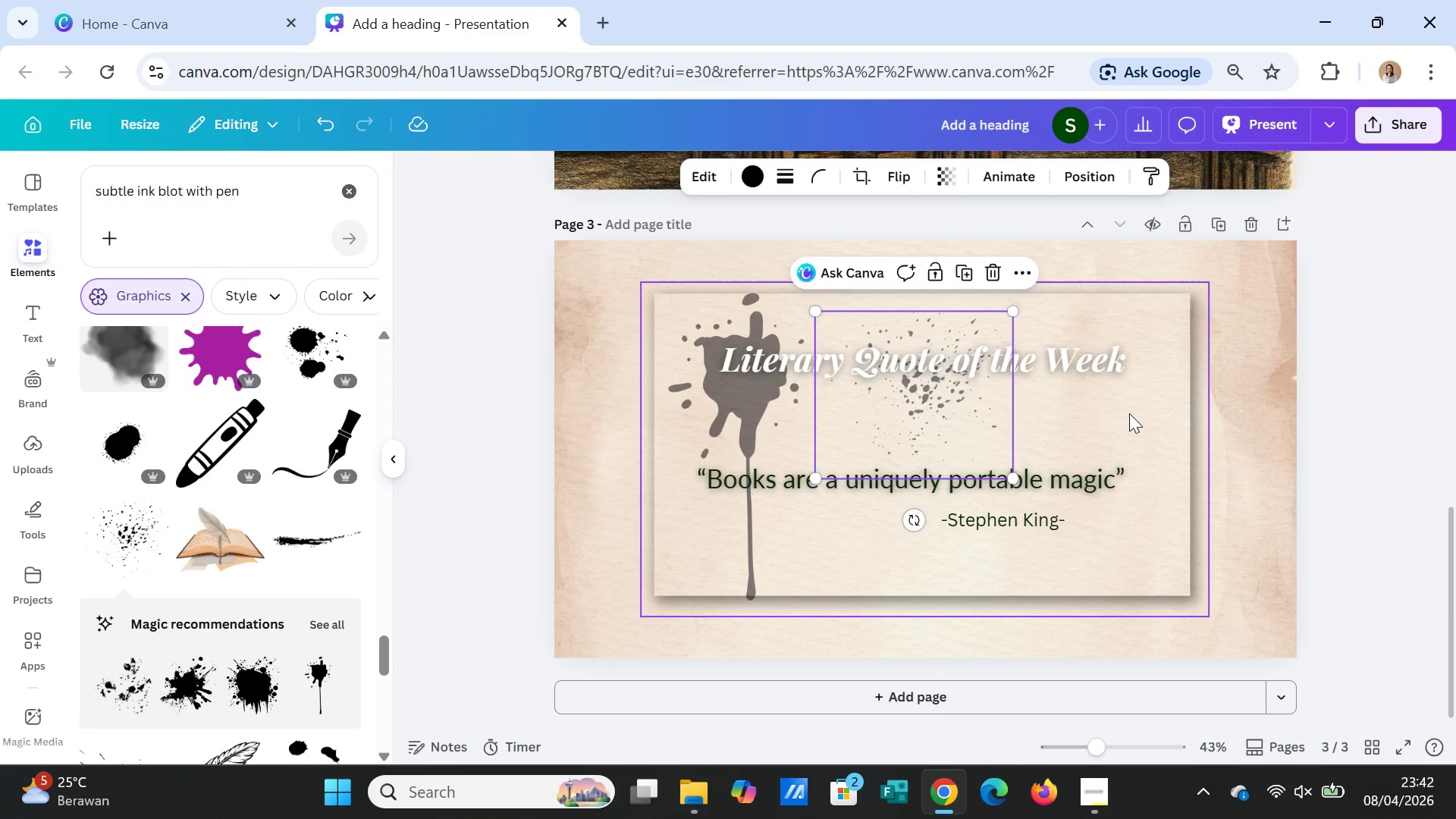 
left_click([1132, 409])
 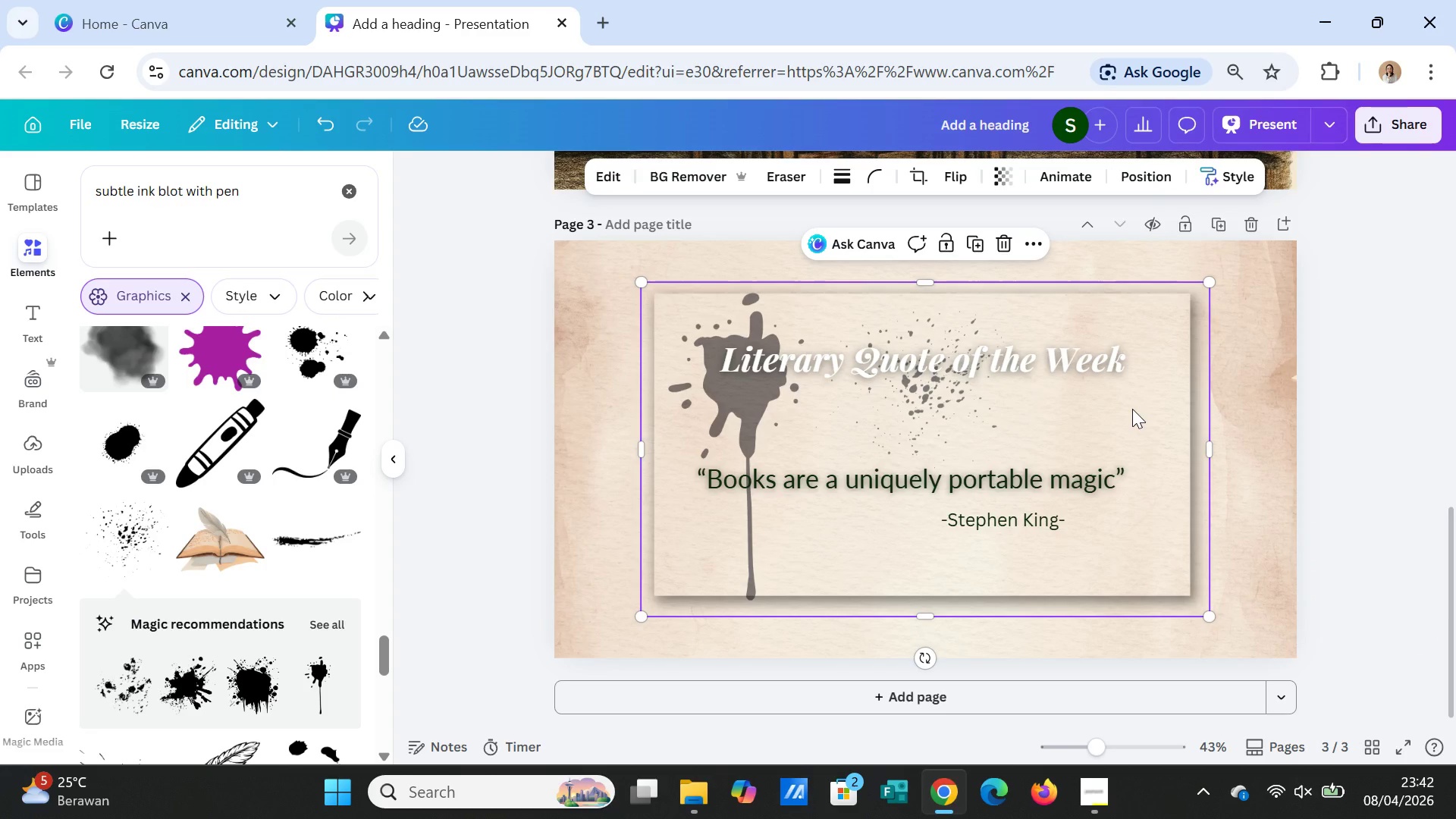 
wait(8.23)
 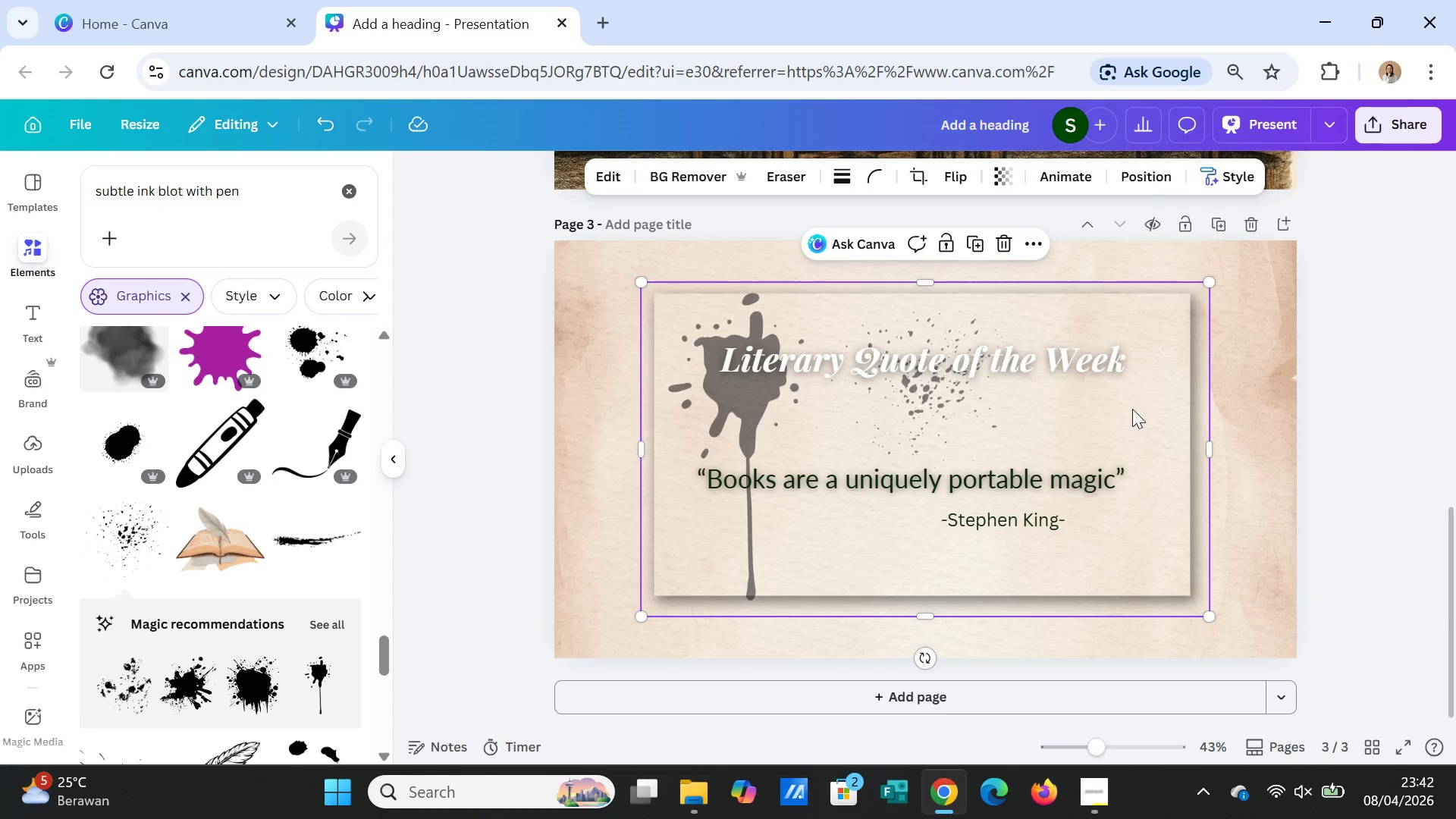 
left_click([315, 124])
 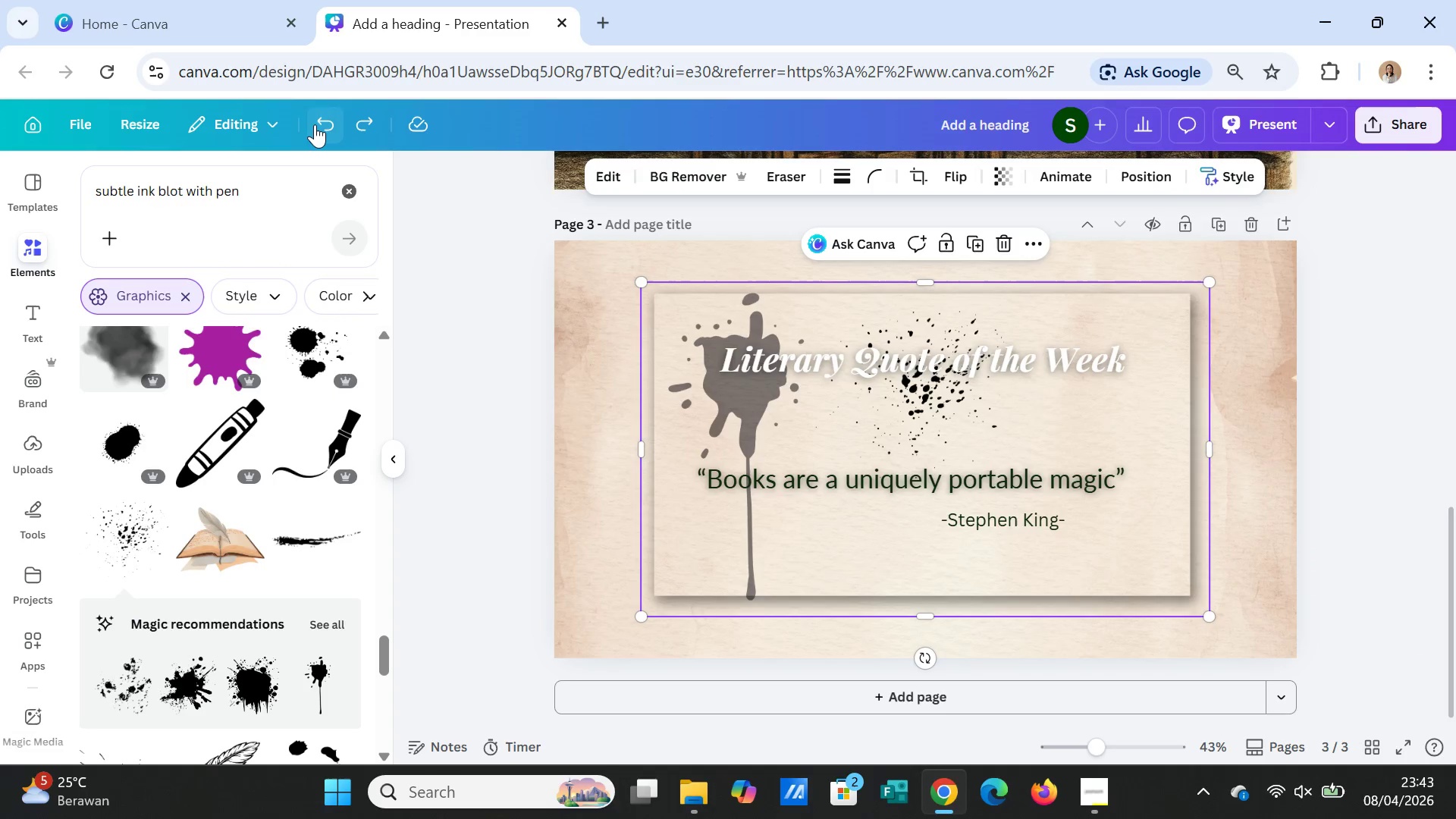 
left_click([315, 124])
 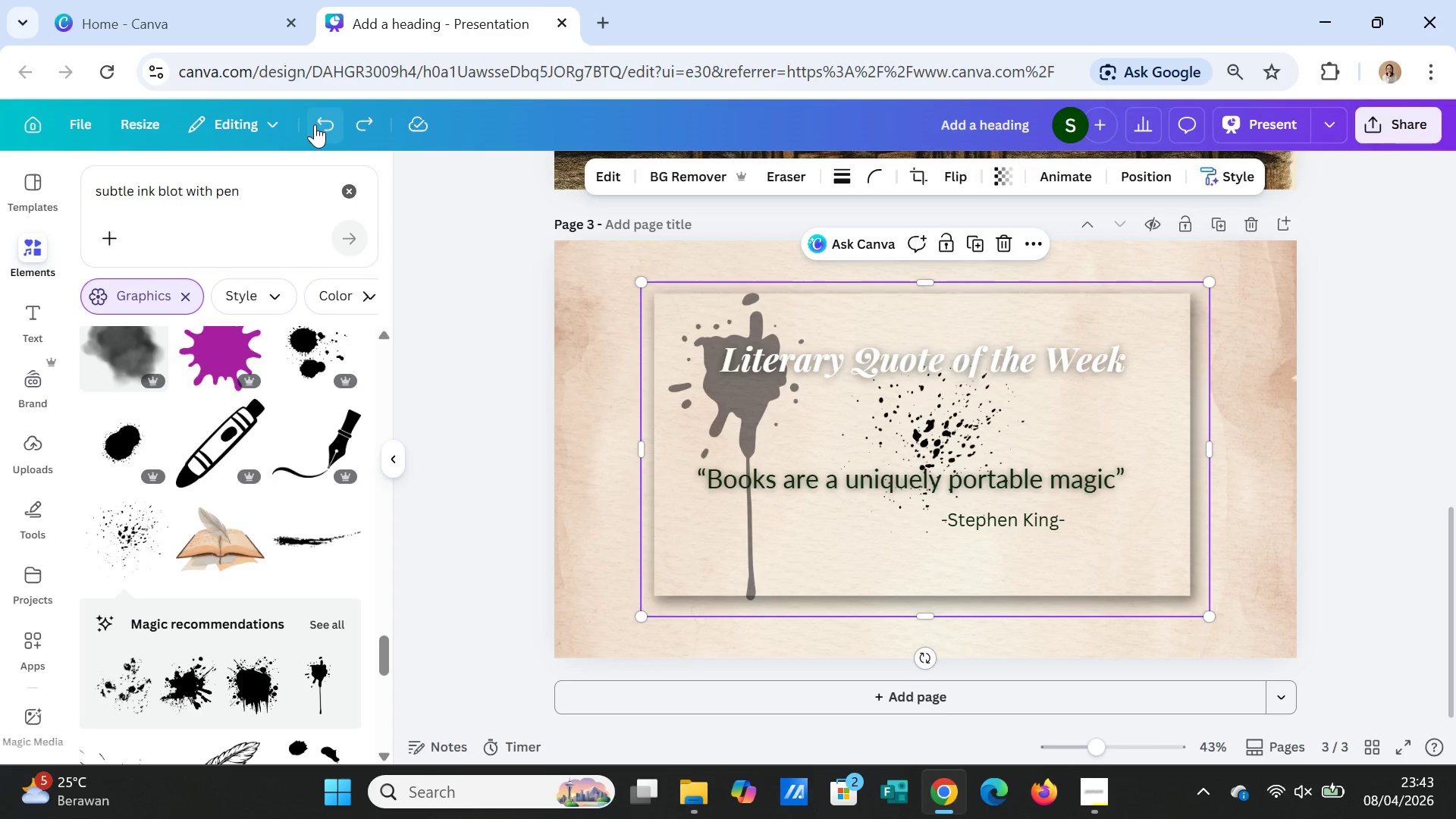 
left_click([315, 124])
 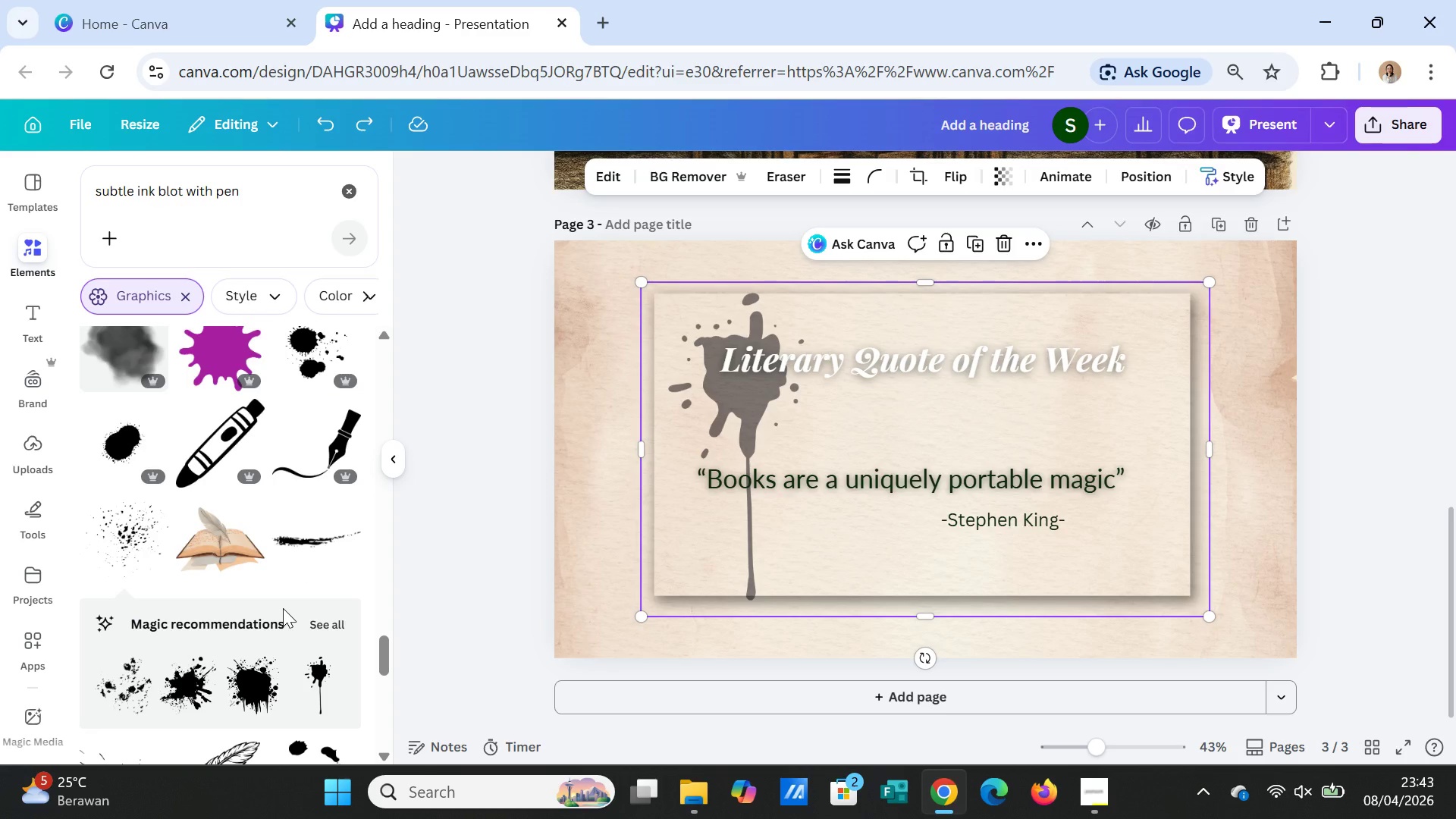 
wait(6.94)
 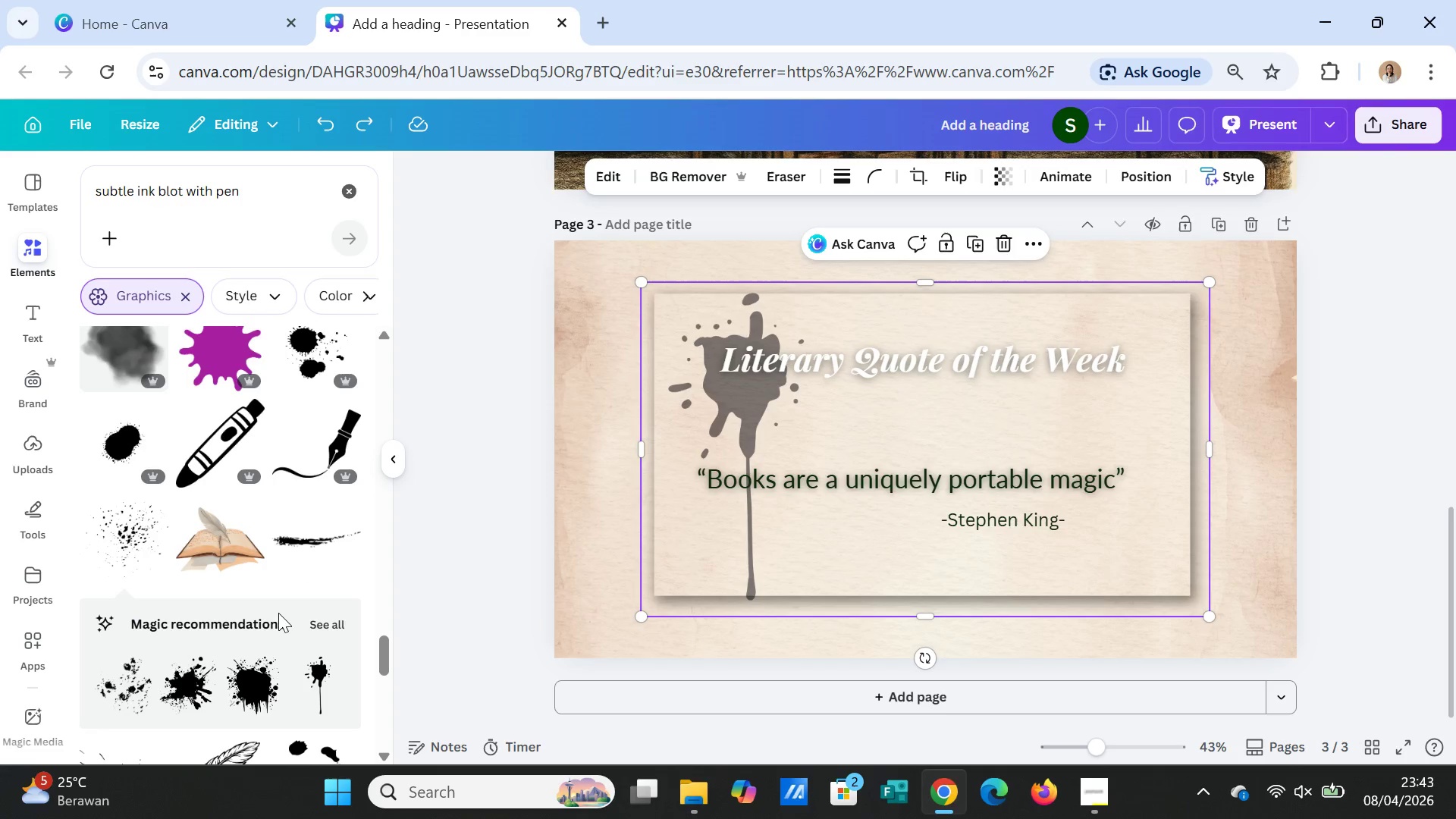 
scroll: coordinate [283, 607], scroll_direction: down, amount: 4.0
 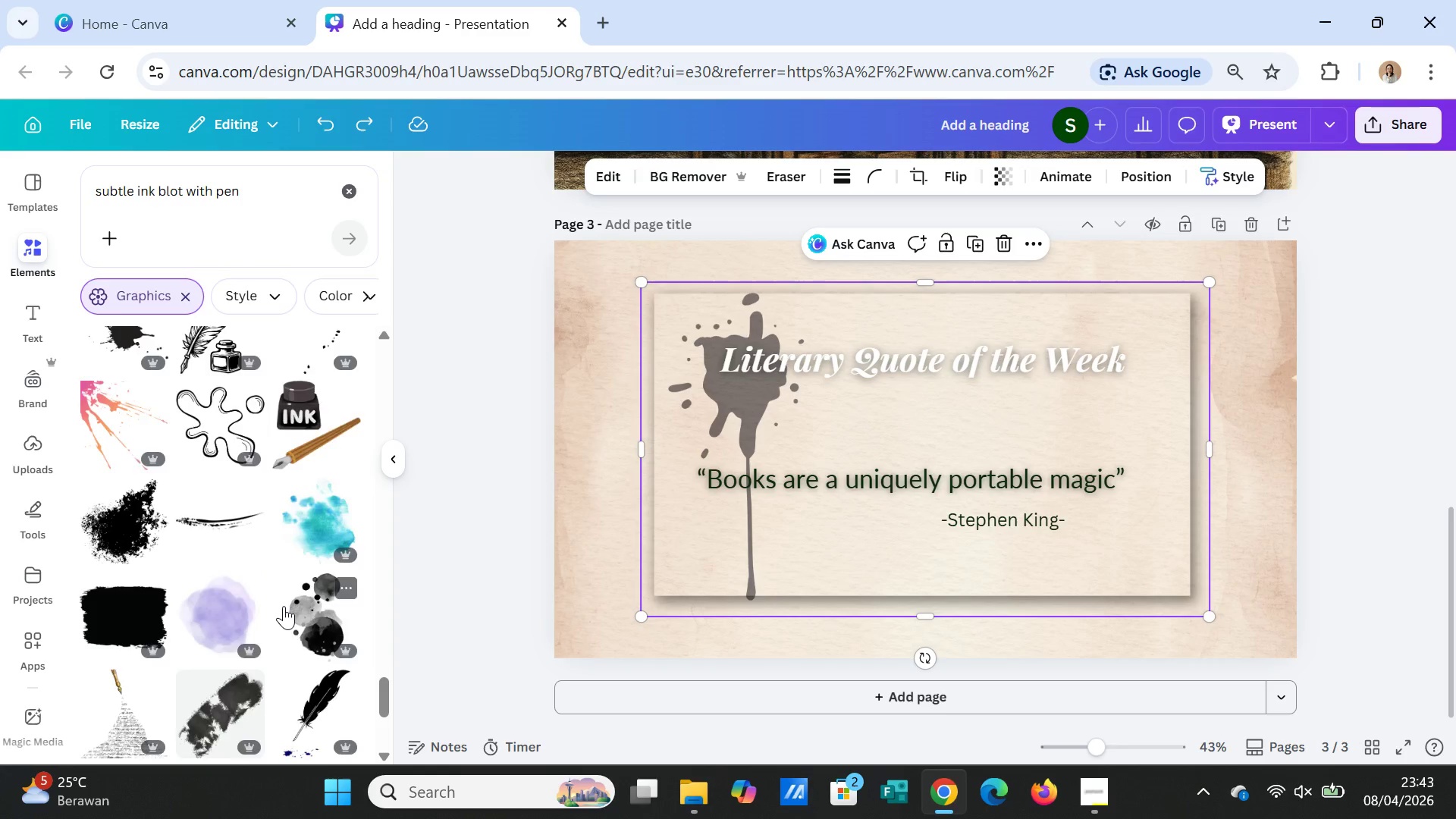 
scroll: coordinate [284, 606], scroll_direction: up, amount: 12.0
 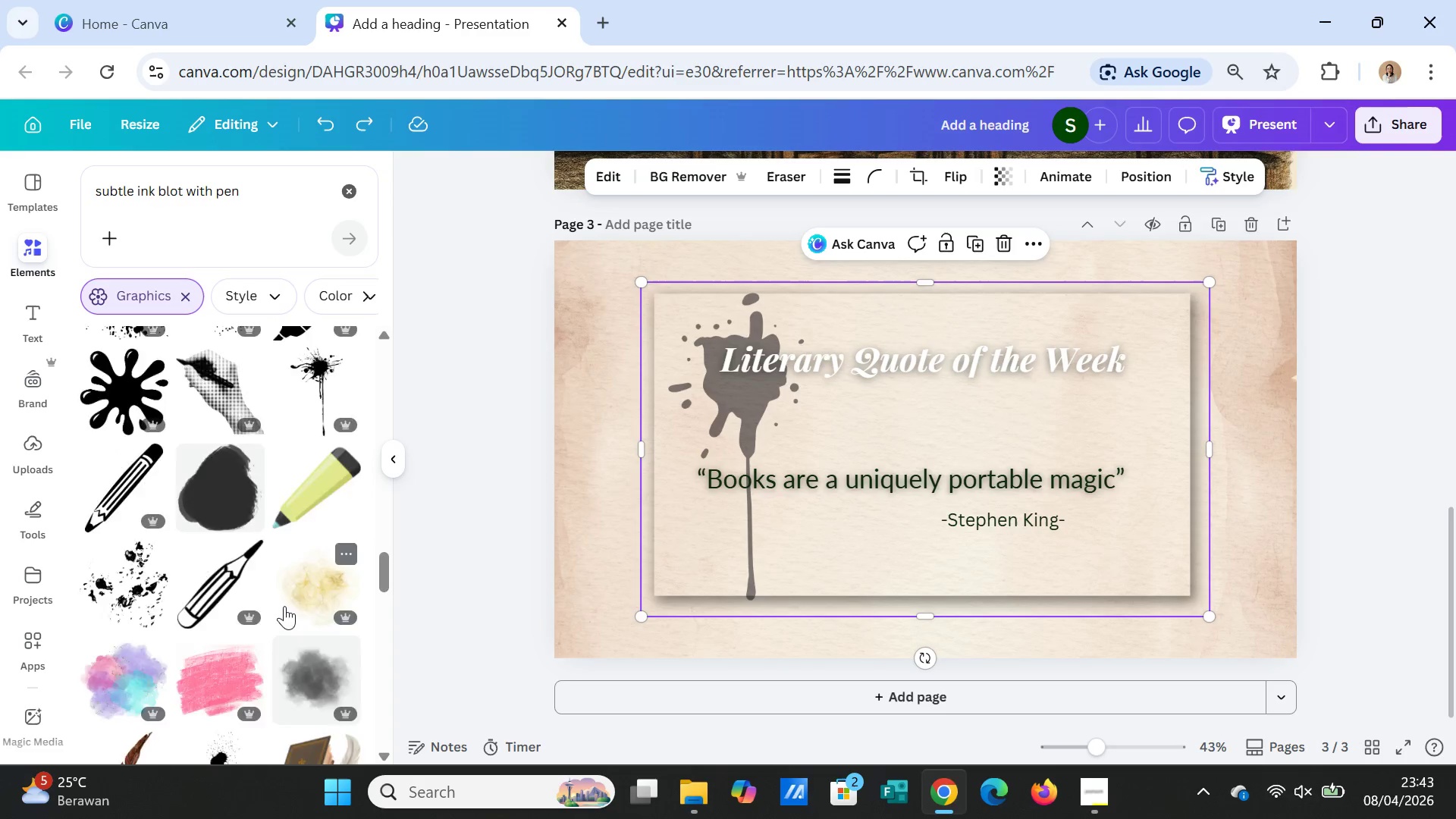 
scroll: coordinate [284, 606], scroll_direction: down, amount: 2.0
 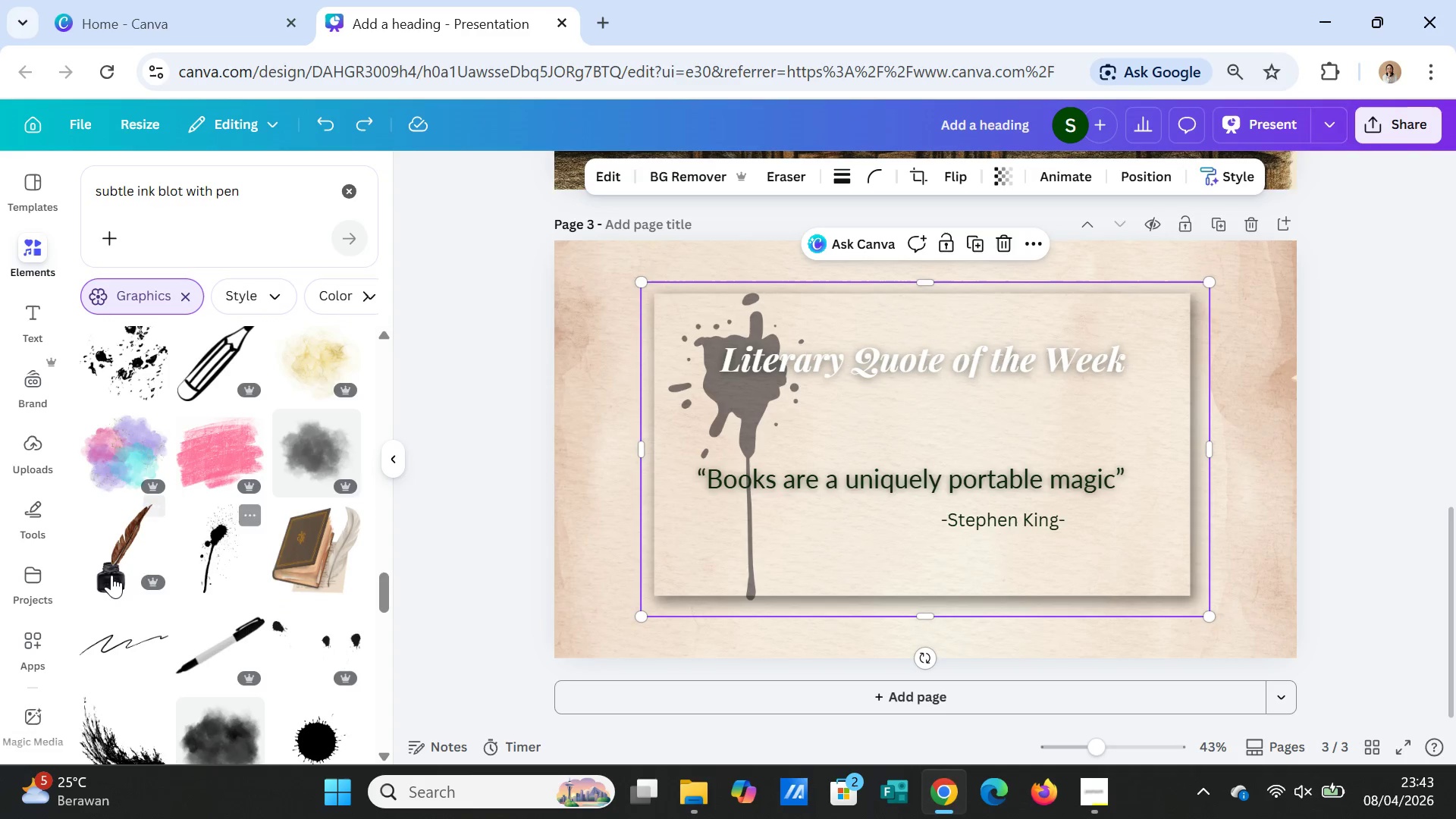 
left_click([106, 573])
 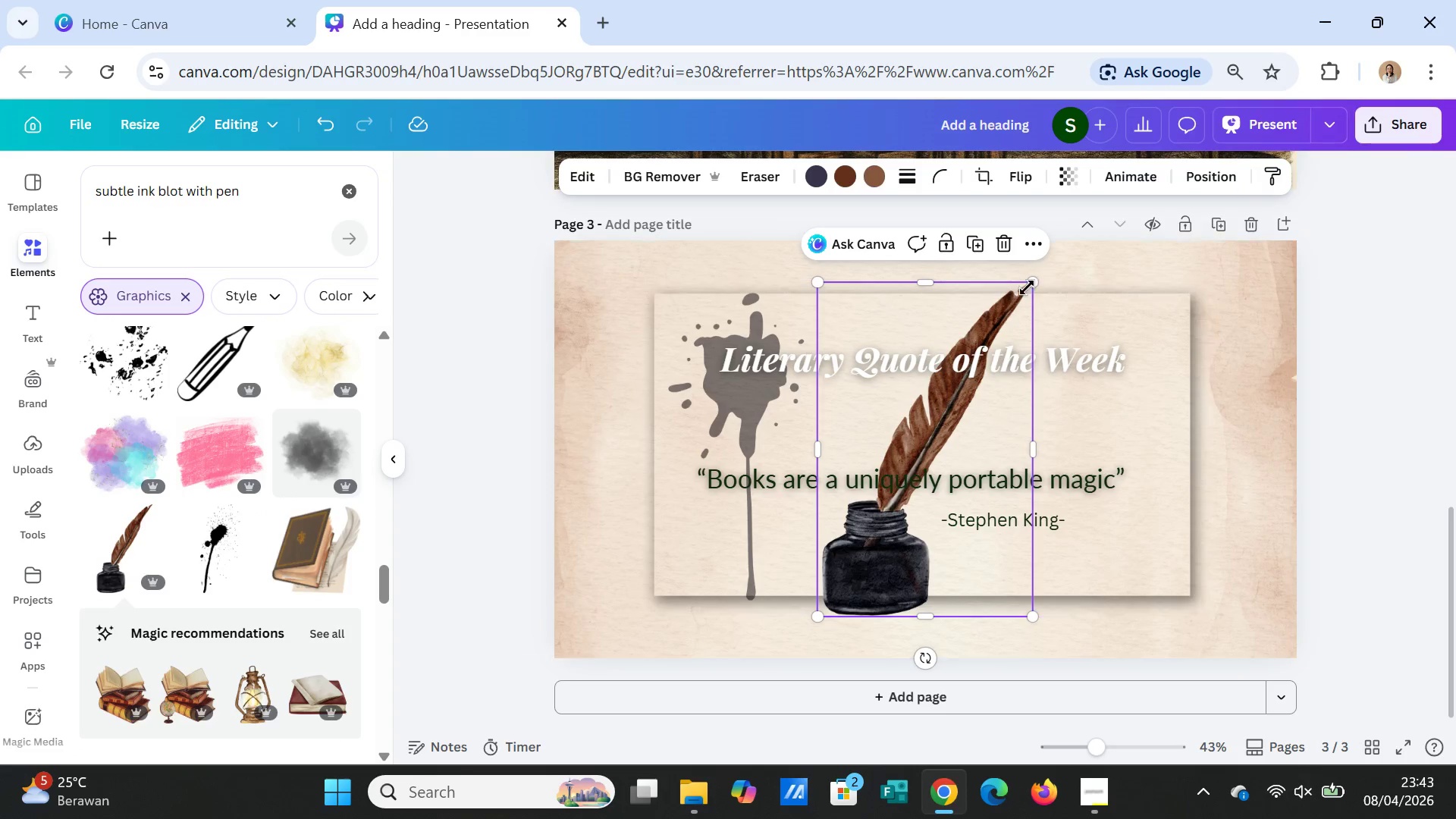 
left_click_drag(start_coordinate=[1027, 287], to_coordinate=[854, 516])
 